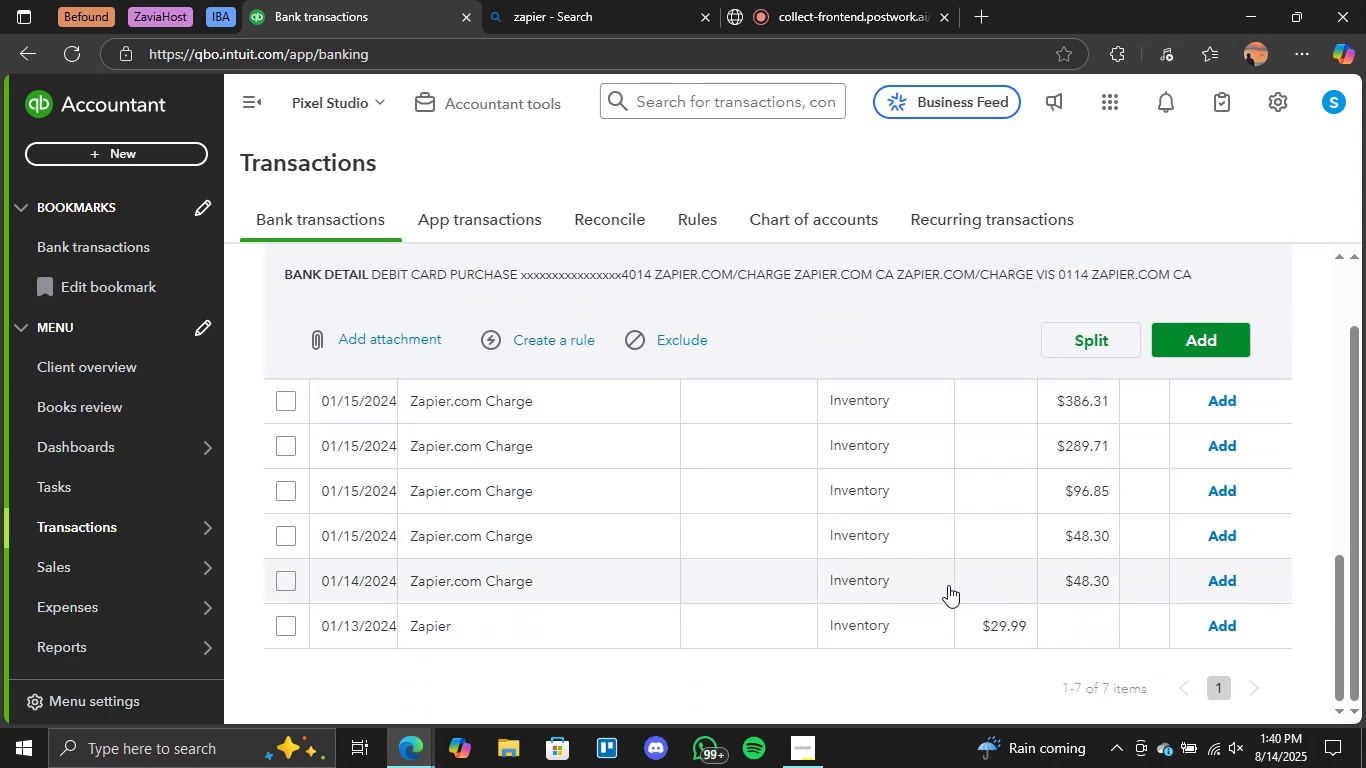 
scroll: coordinate [631, 417], scroll_direction: up, amount: 7.0
 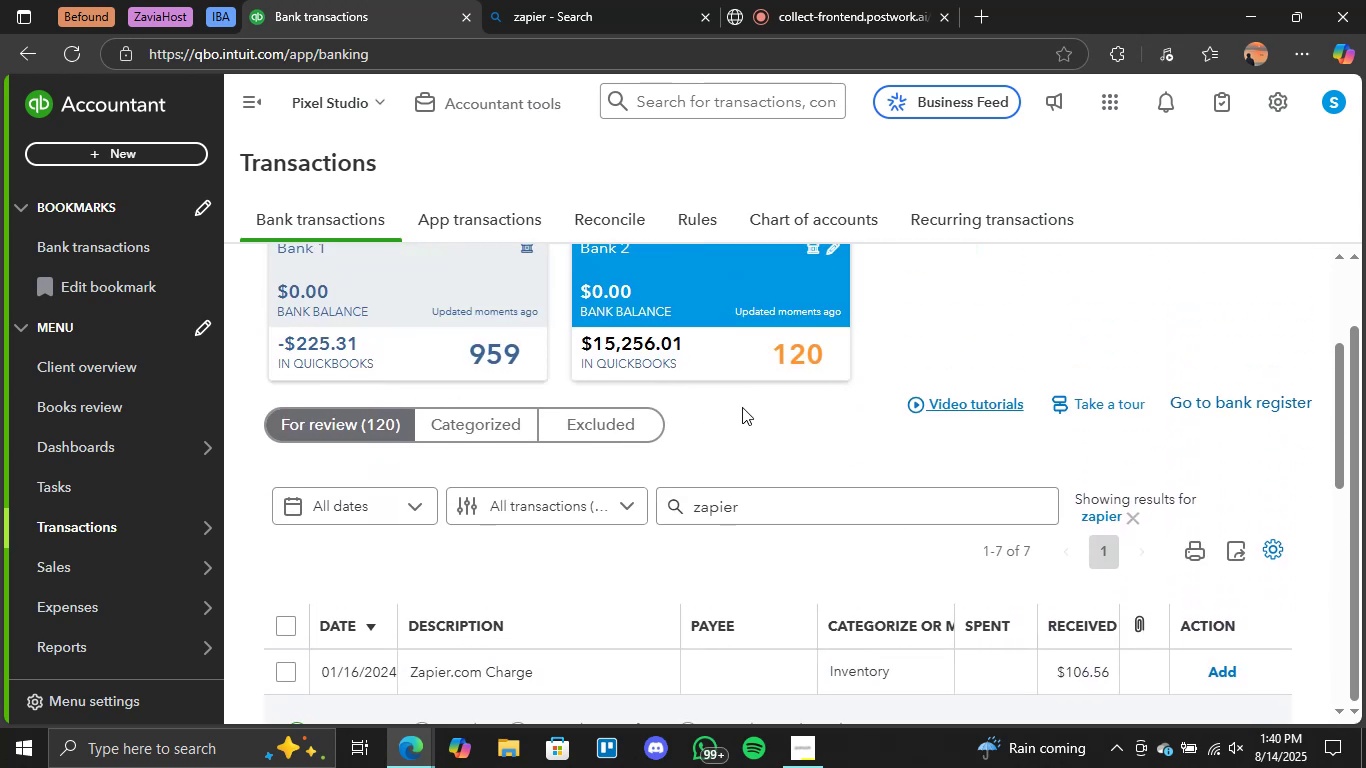 
scroll: coordinate [768, 503], scroll_direction: down, amount: 4.0
 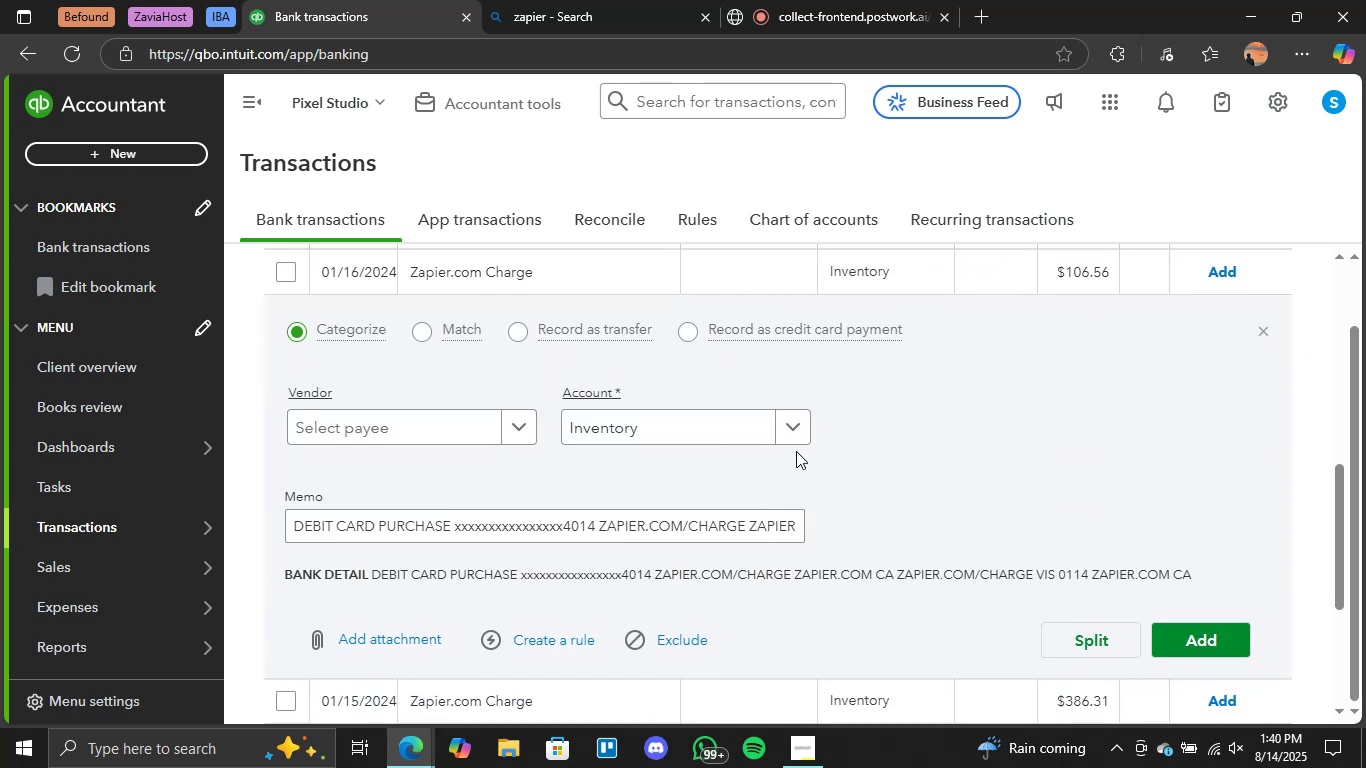 
left_click([792, 442])
 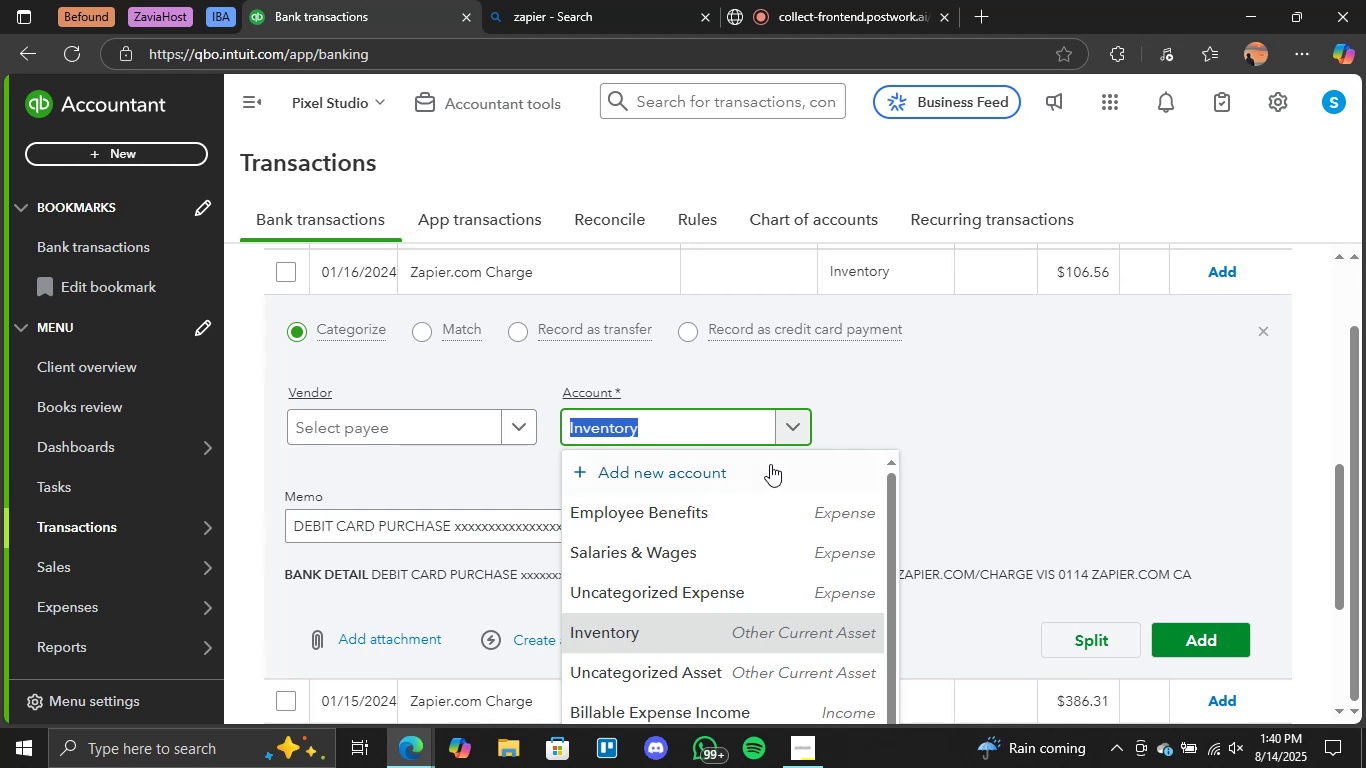 
scroll: coordinate [755, 474], scroll_direction: down, amount: 4.0
 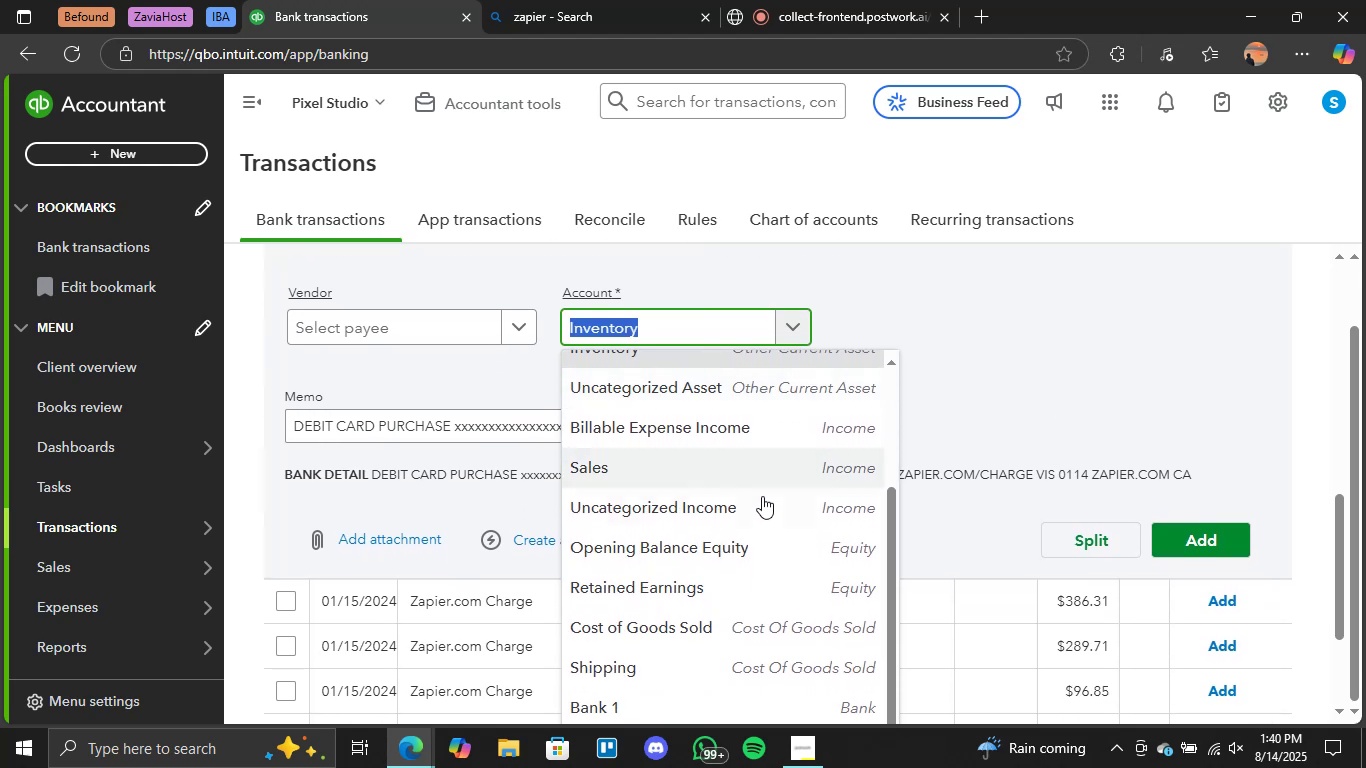 
scroll: coordinate [765, 512], scroll_direction: up, amount: 5.0
 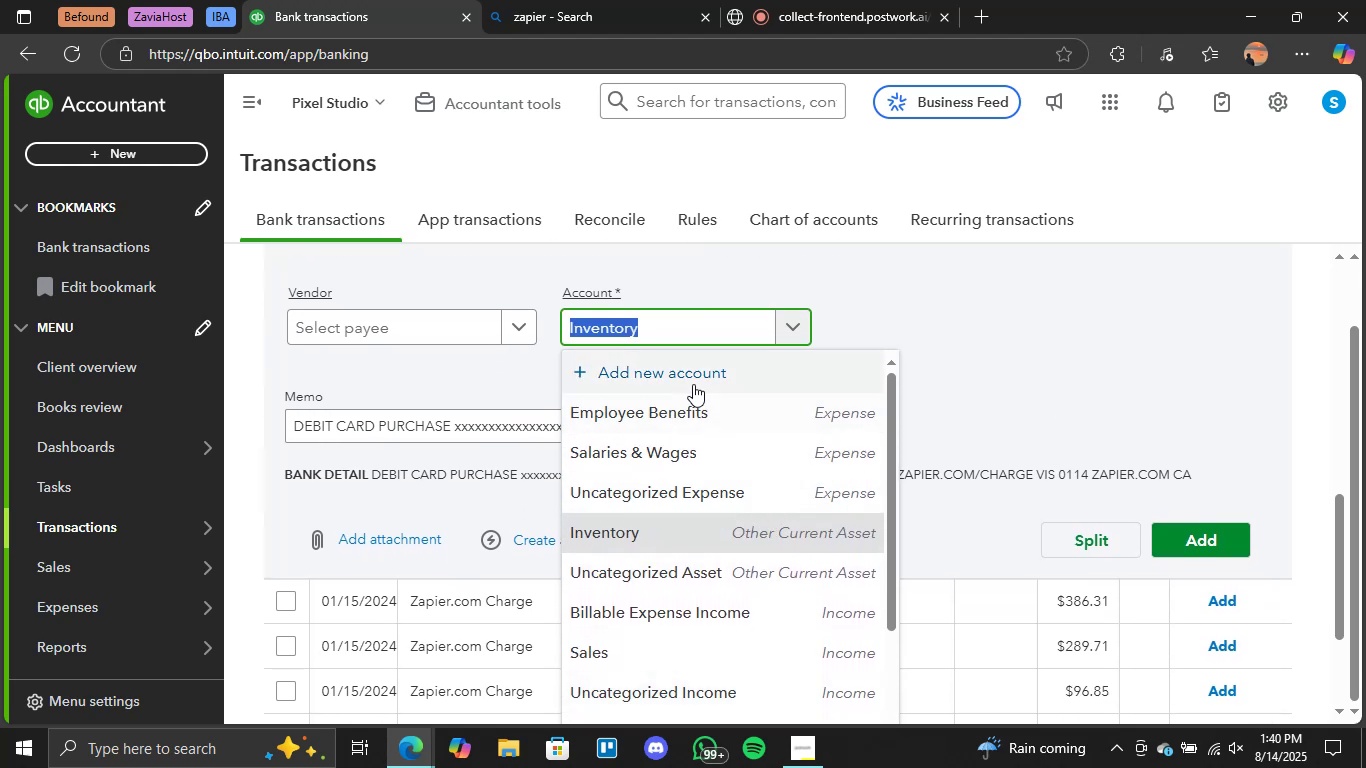 
left_click([692, 384])
 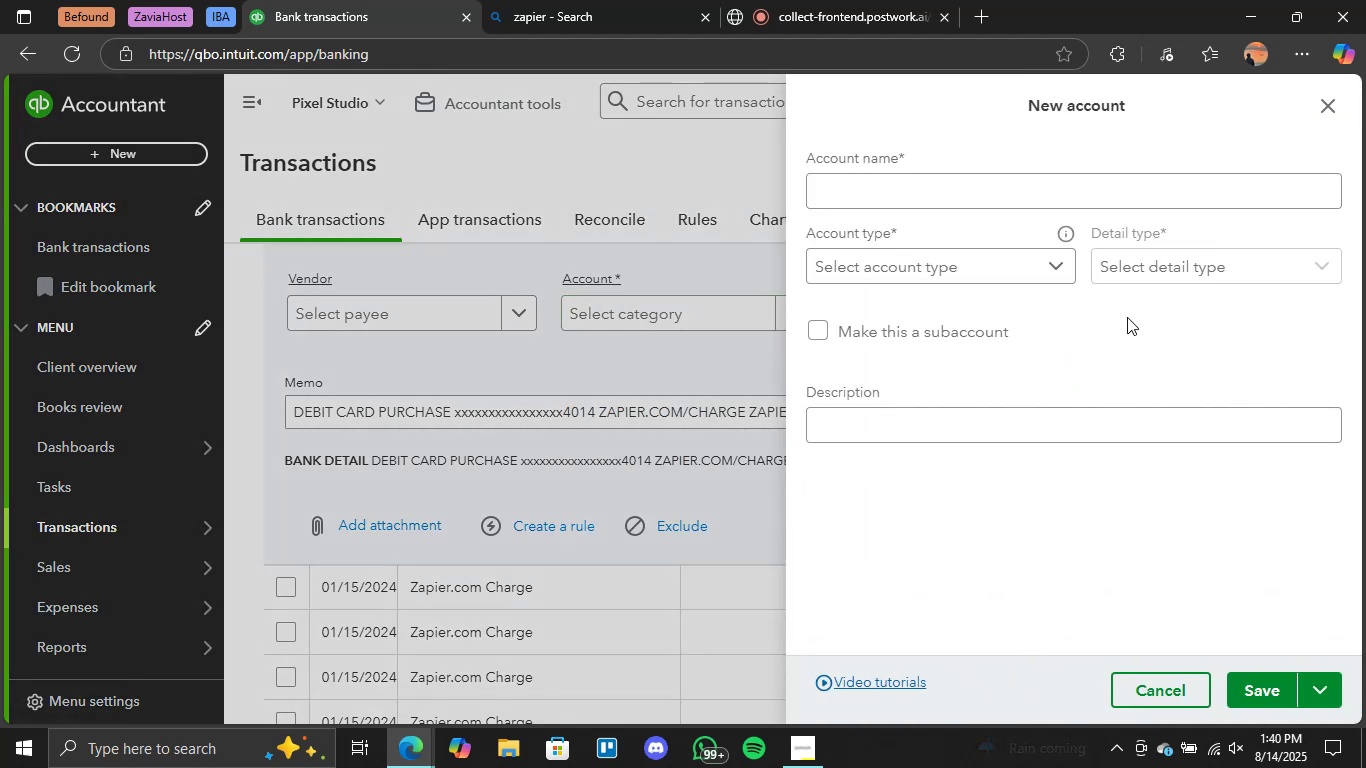 
left_click([989, 183])
 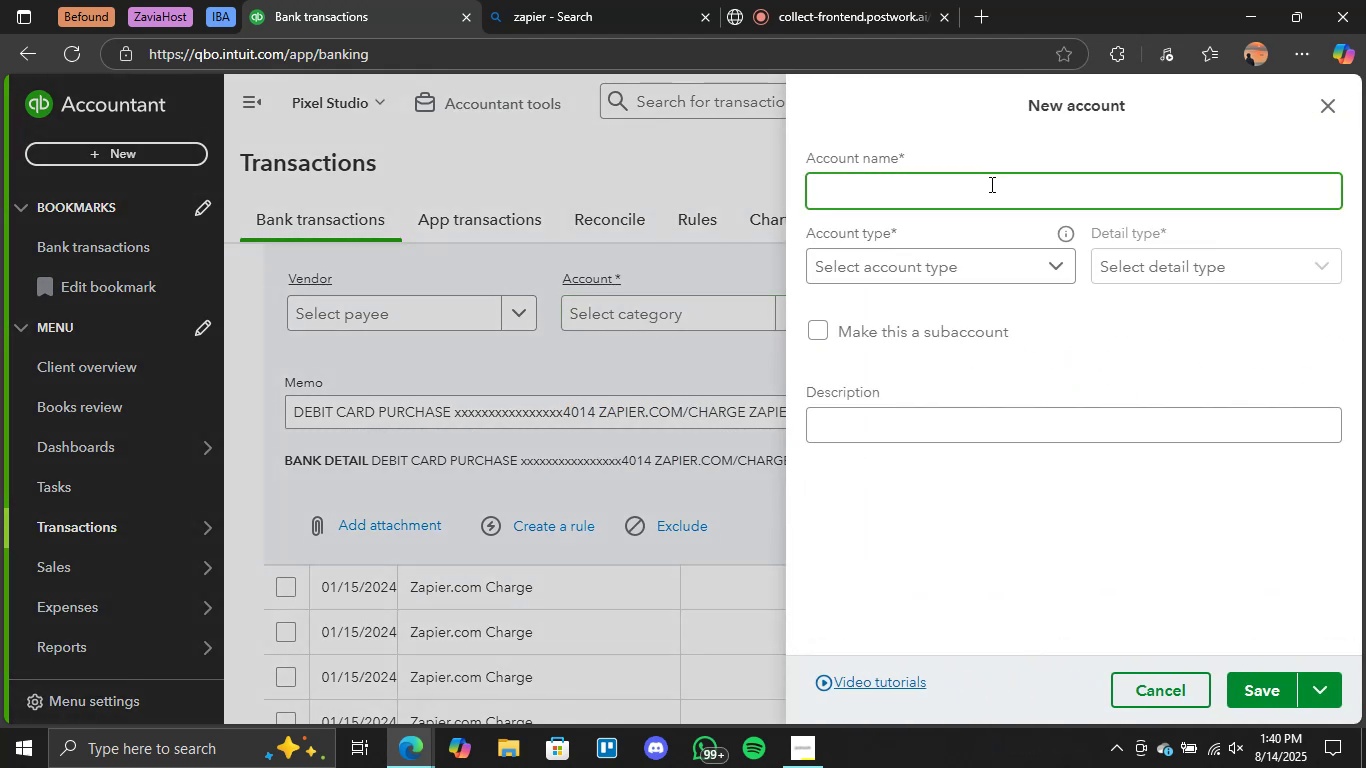 
type(Sp)
key(Backspace)
type(oftware  )
key(Backspace)
type(and Sun)
key(Backspace)
type(bscrriptions)
 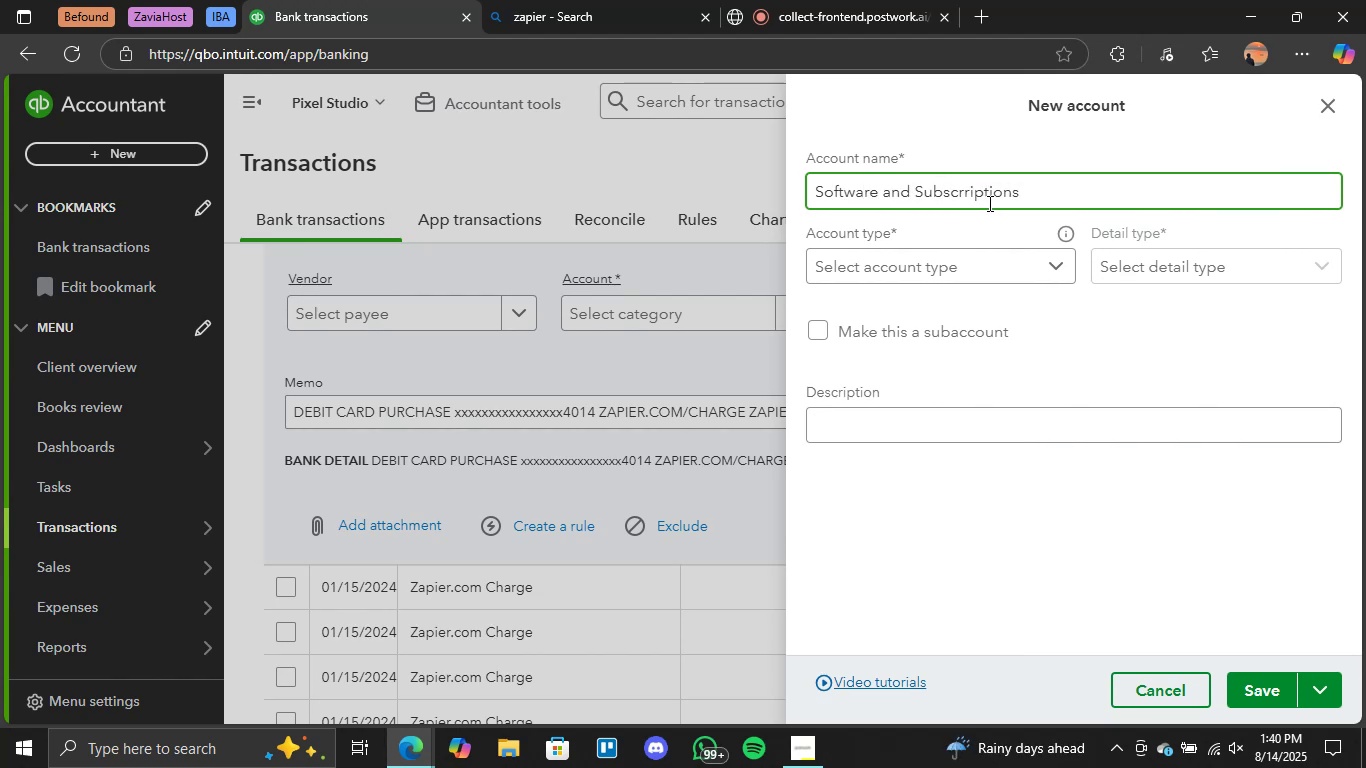 
left_click([967, 192])
 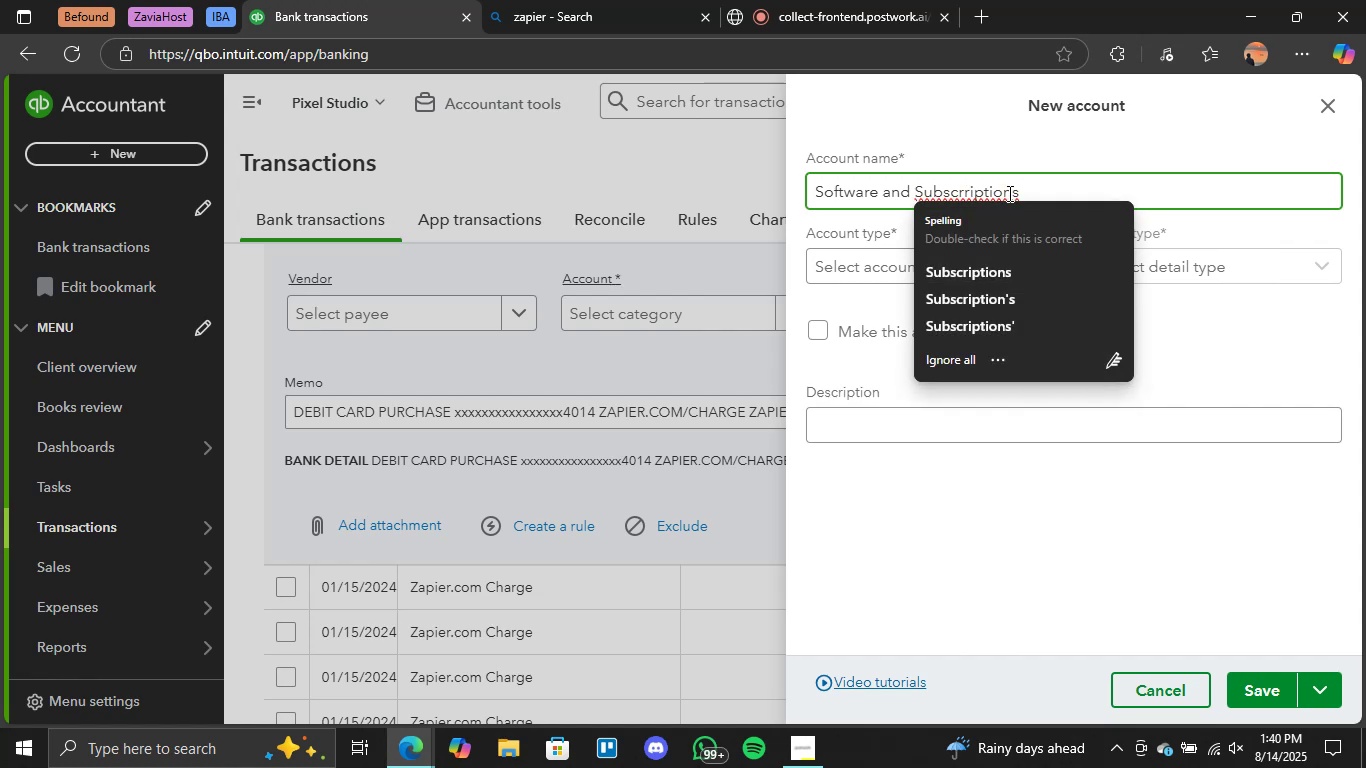 
key(Backspace)
 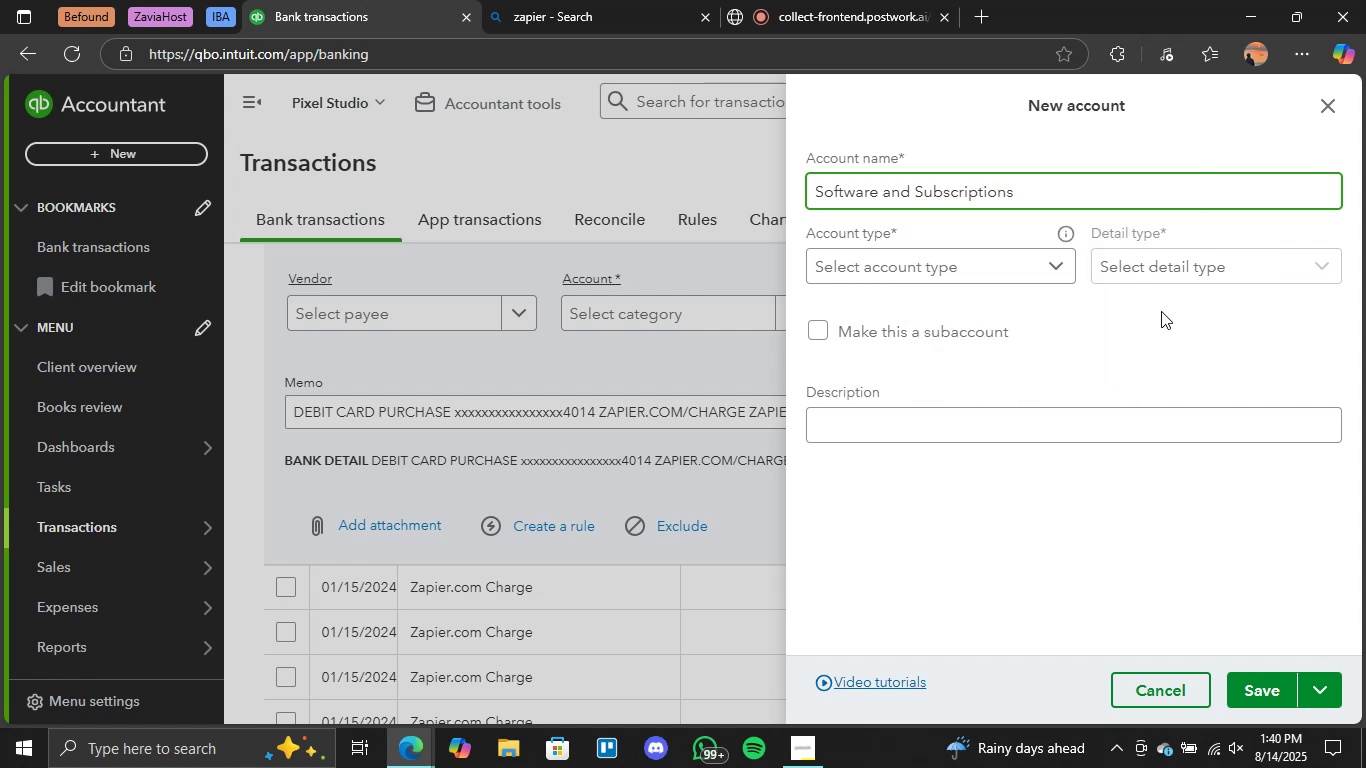 
left_click([1167, 314])
 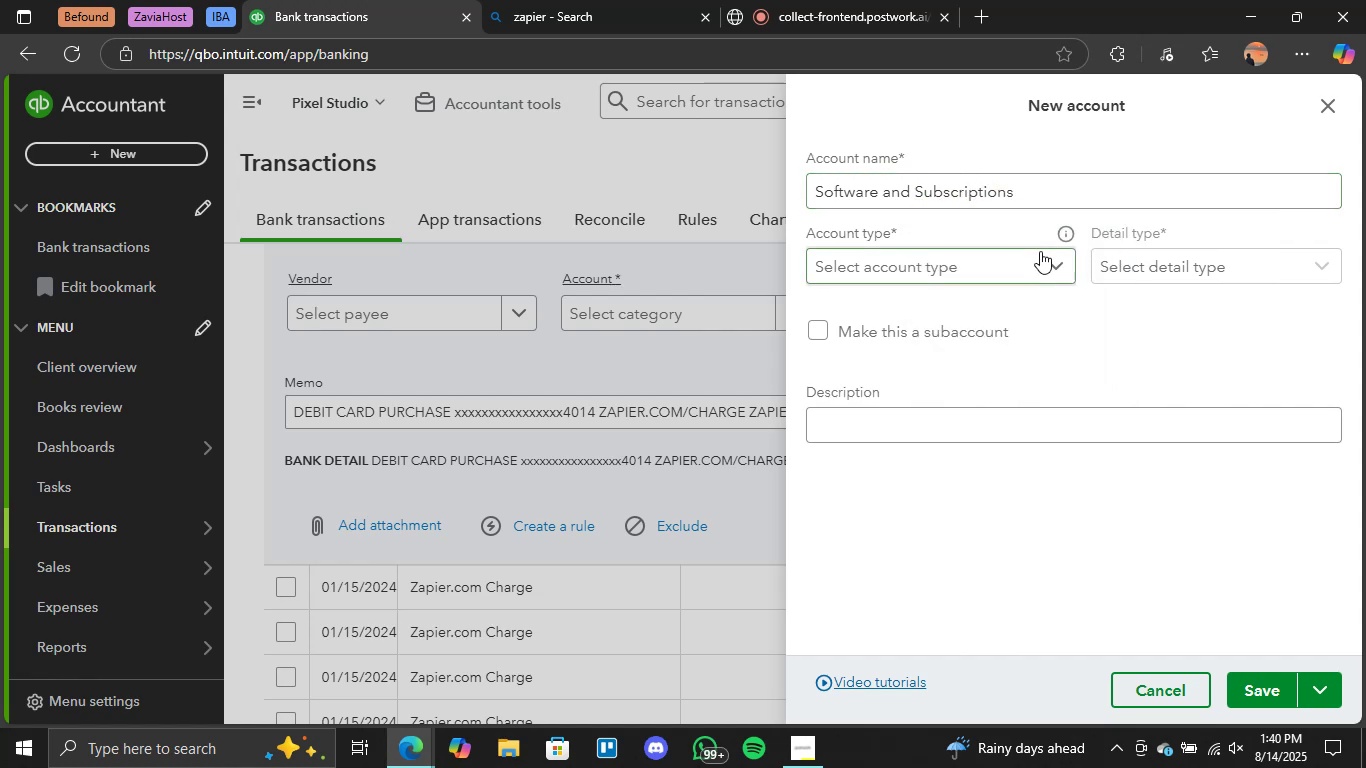 
left_click([1045, 259])
 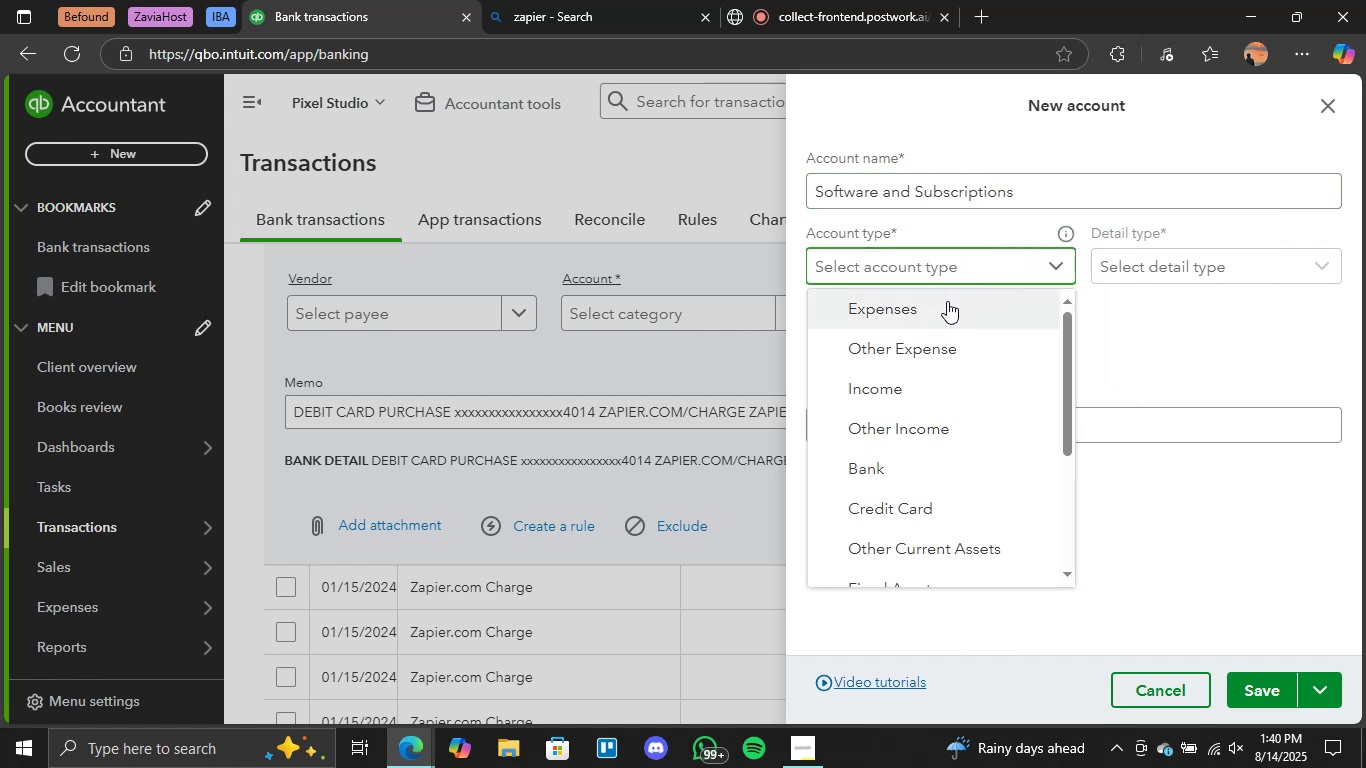 
left_click([947, 301])
 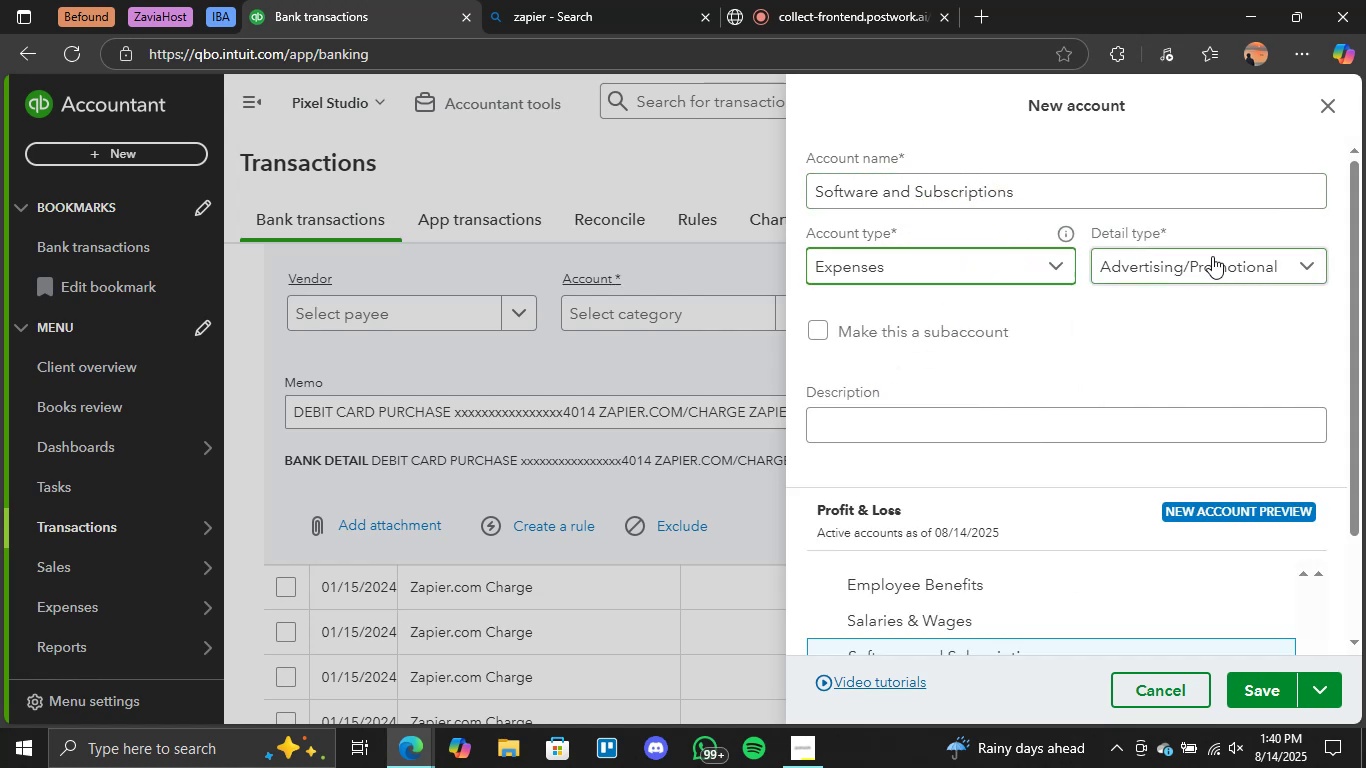 
left_click([1263, 267])
 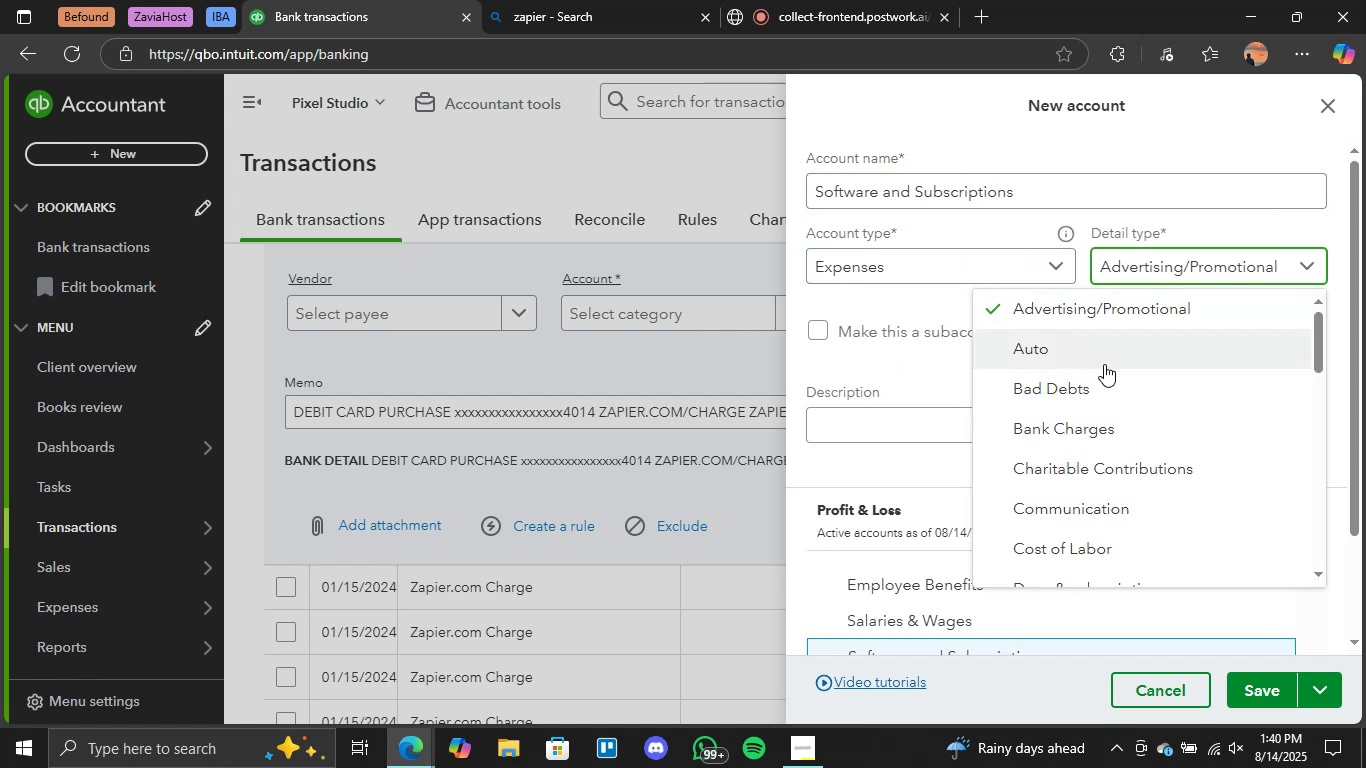 
scroll: coordinate [1098, 396], scroll_direction: down, amount: 2.0
 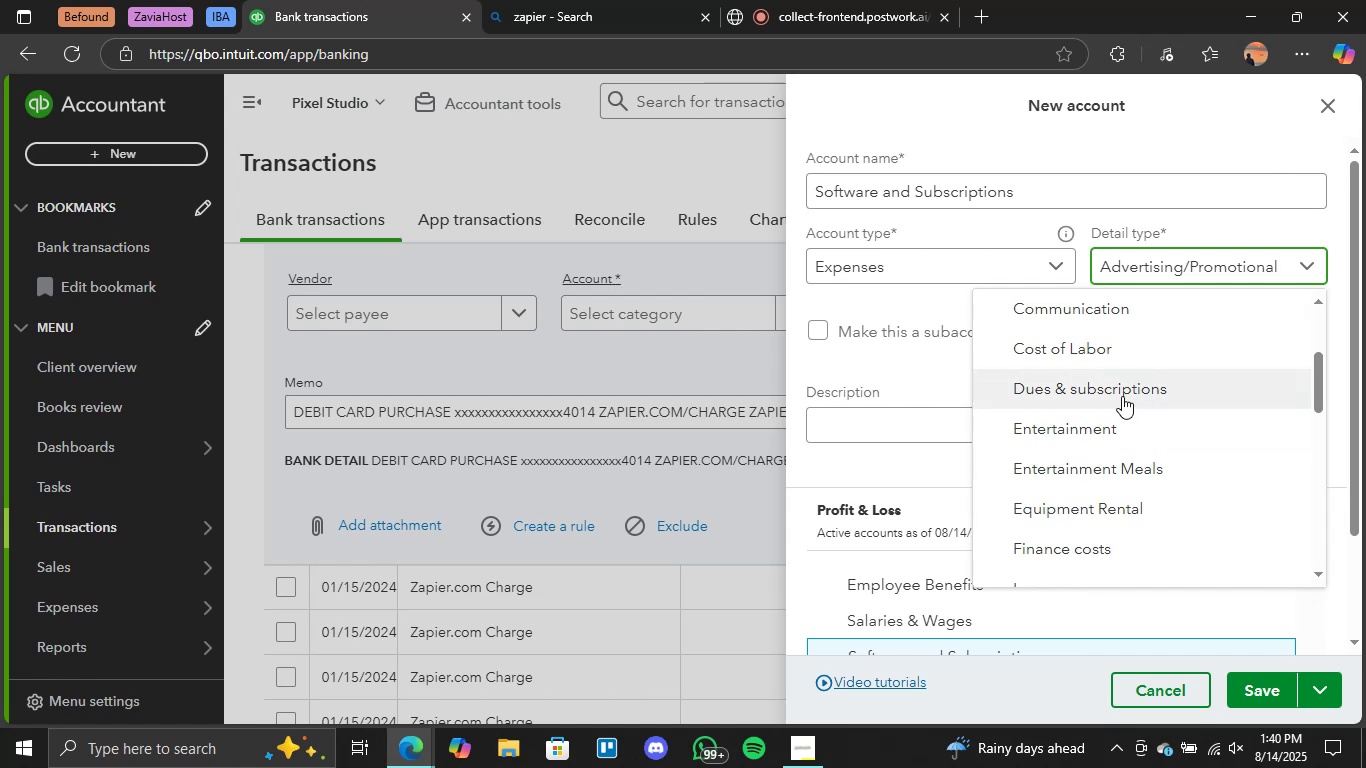 
wait(7.78)
 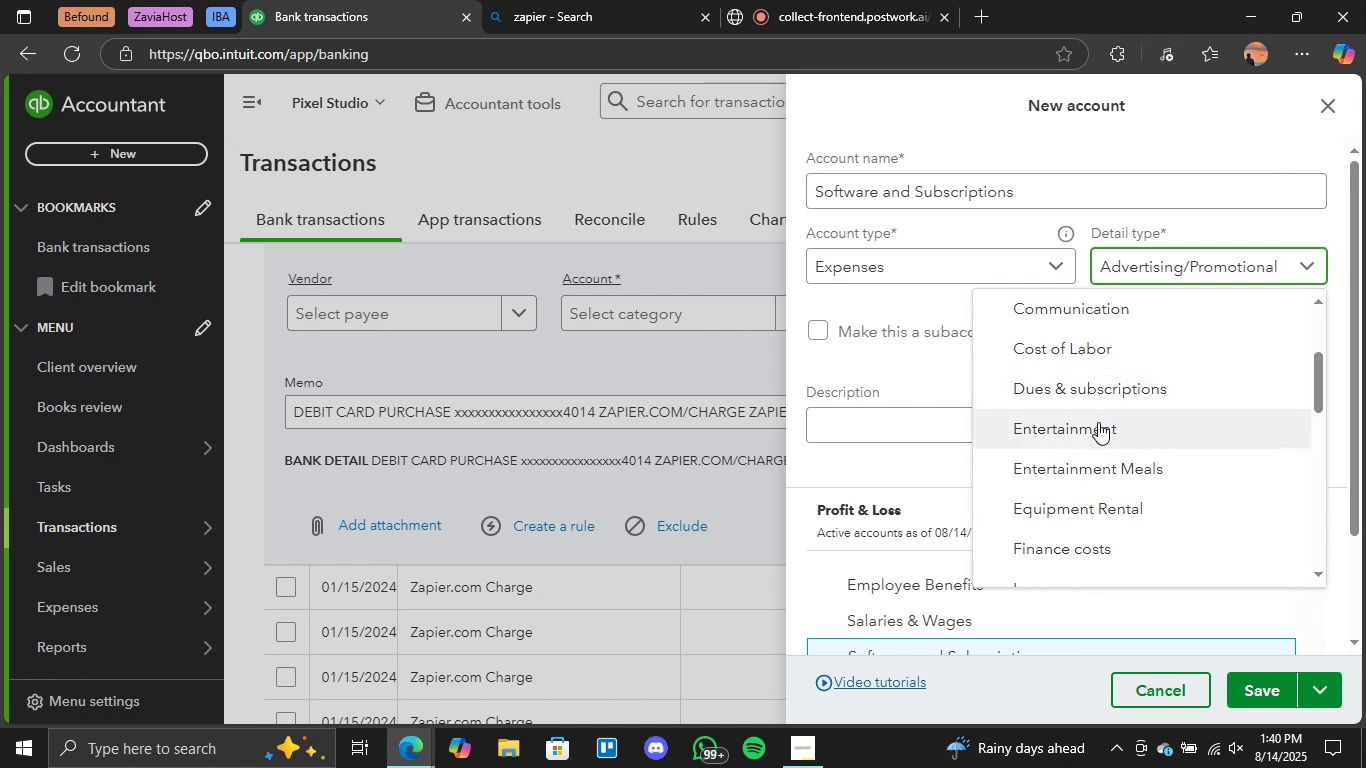 
left_click([1122, 396])
 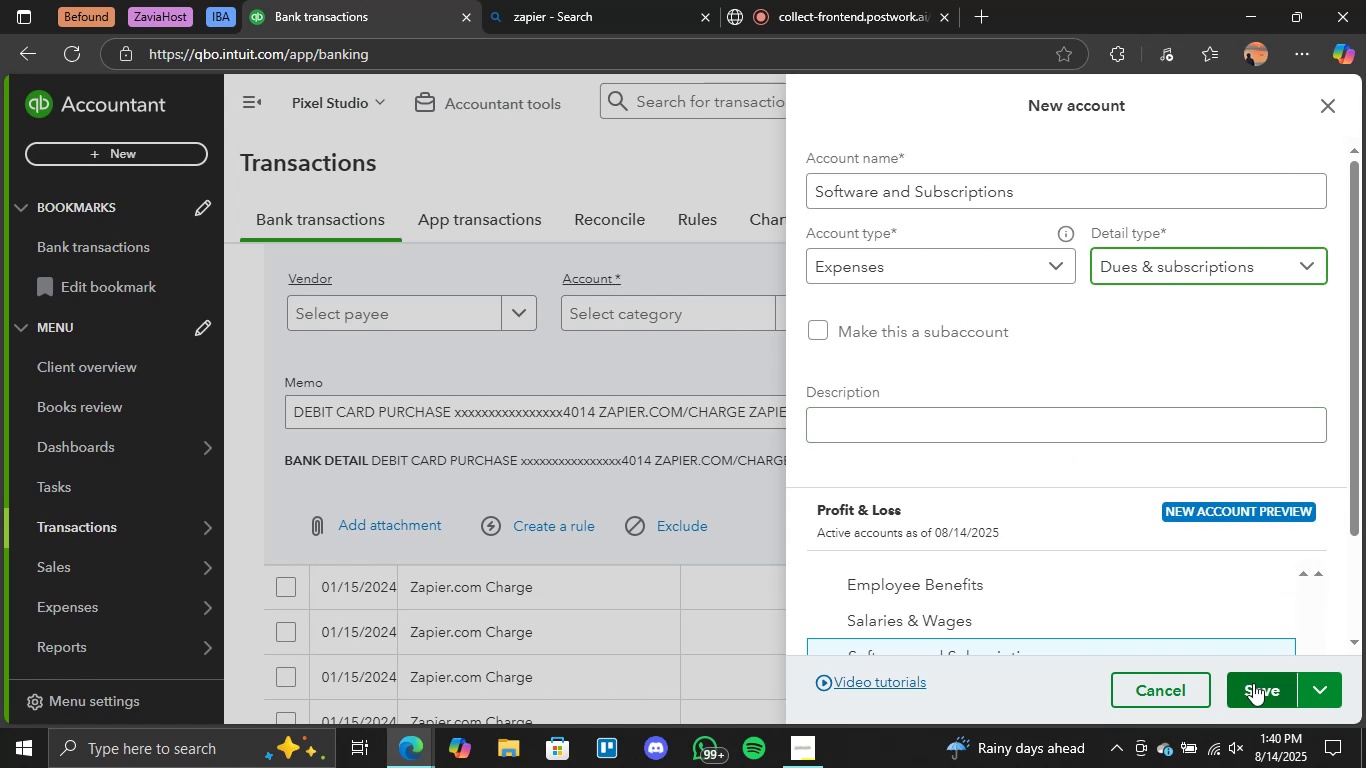 
left_click([1253, 683])
 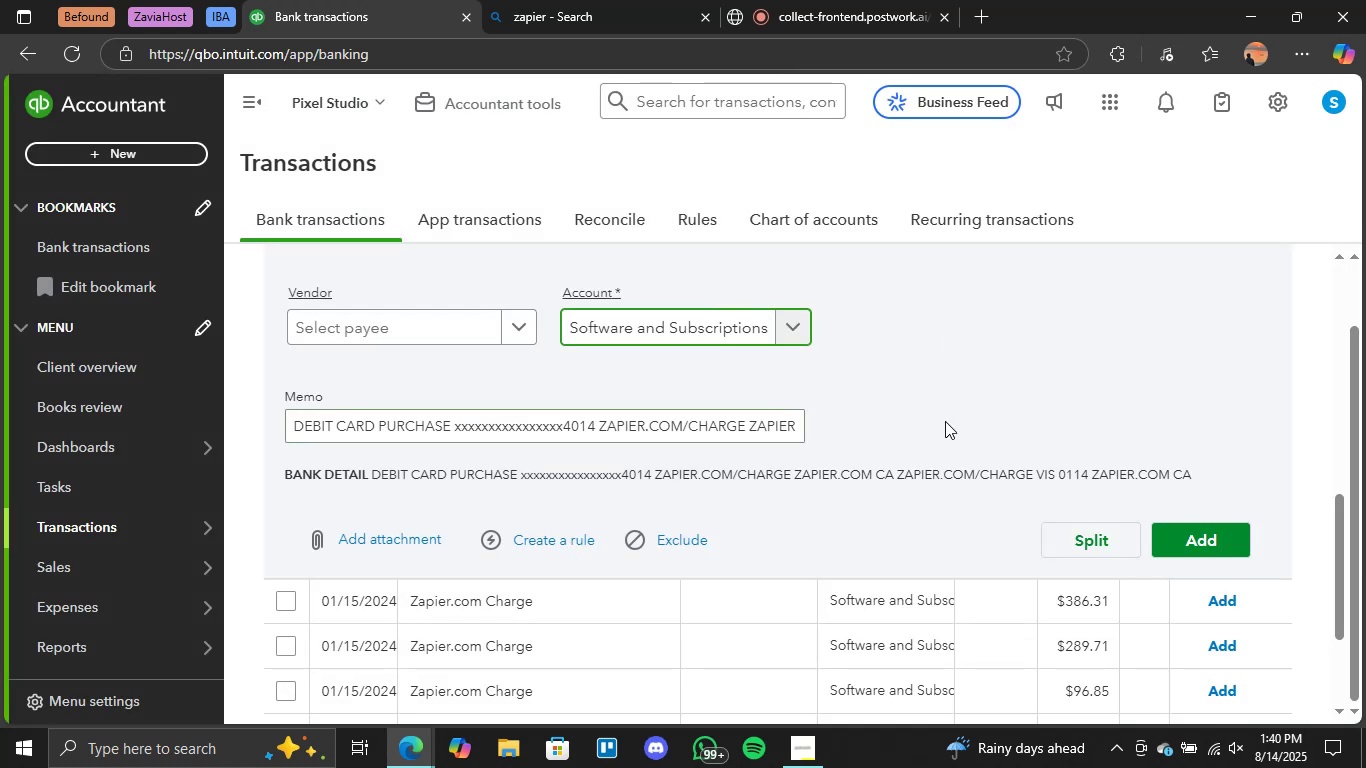 
wait(7.52)
 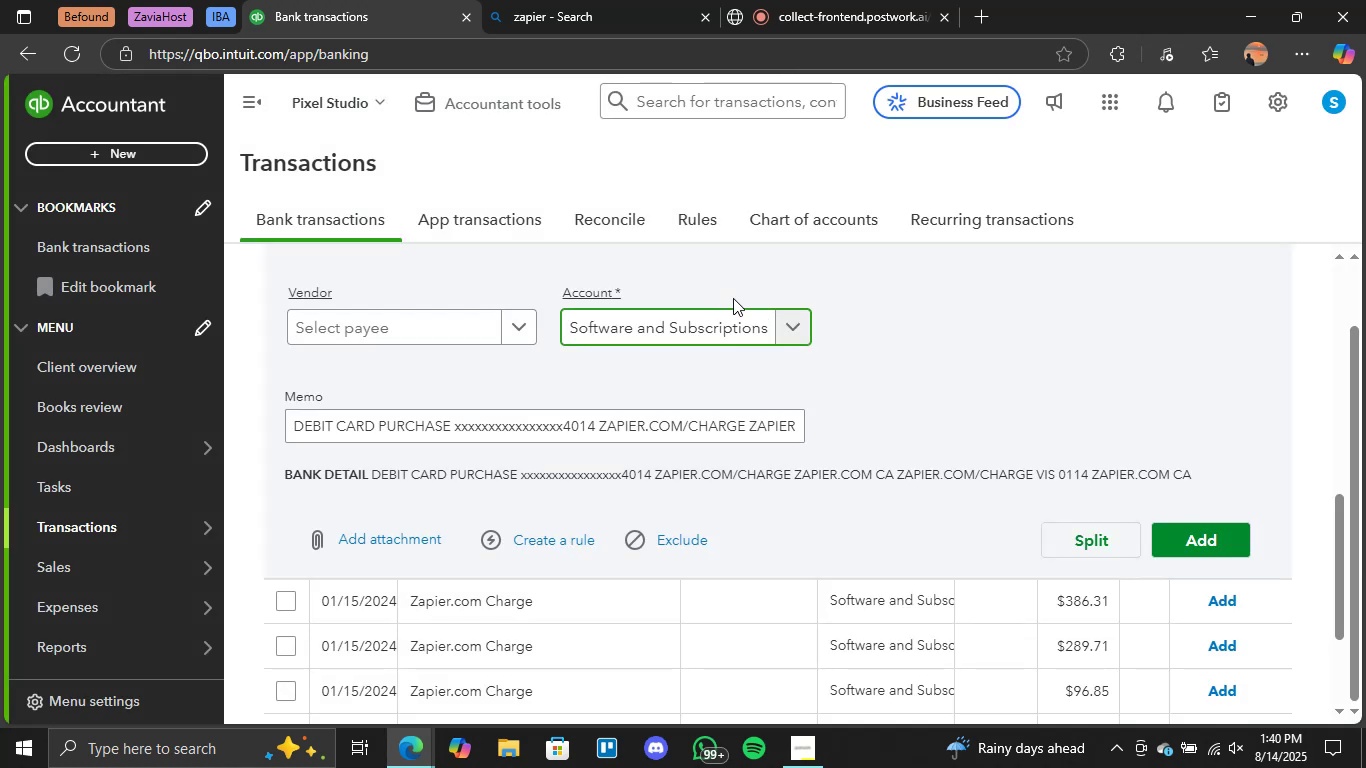 
scroll: coordinate [580, 622], scroll_direction: down, amount: 6.0
 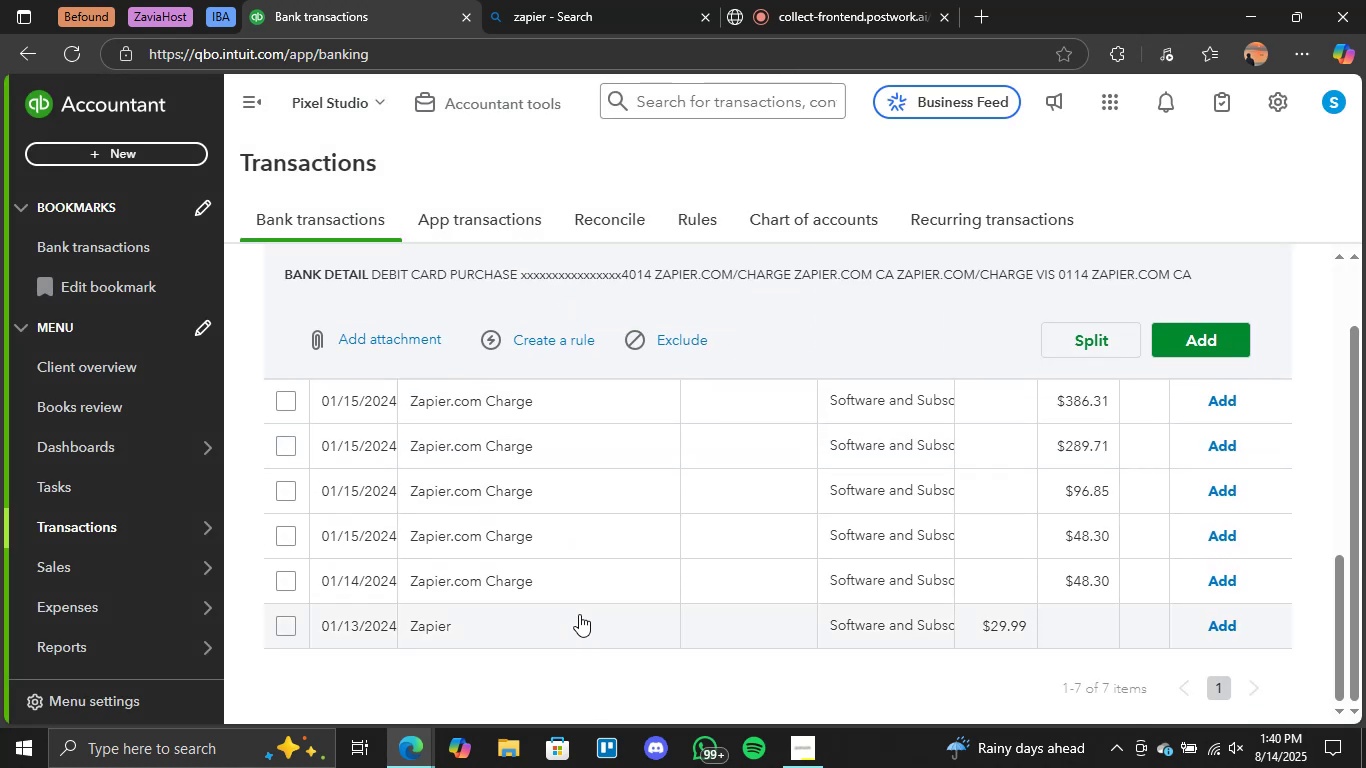 
scroll: coordinate [585, 589], scroll_direction: up, amount: 6.0
 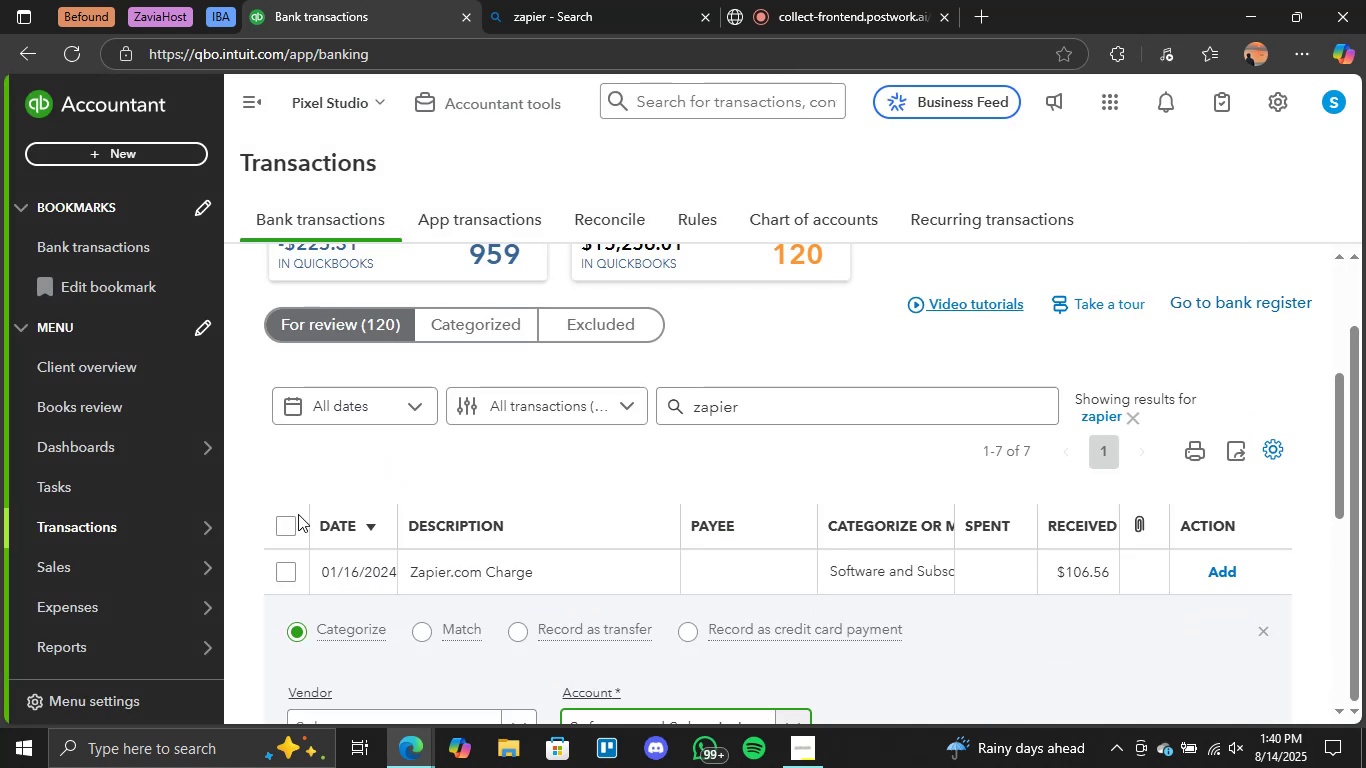 
left_click([290, 523])
 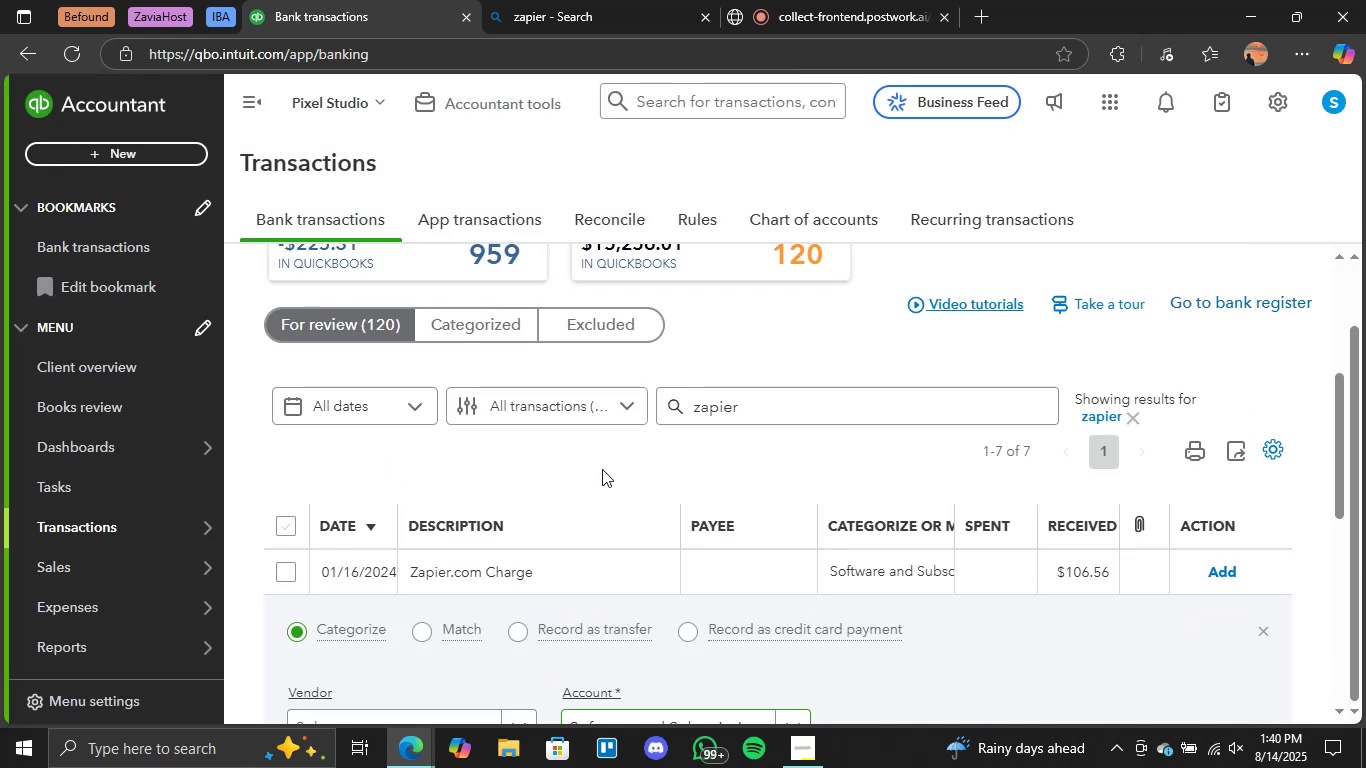 
scroll: coordinate [750, 466], scroll_direction: down, amount: 7.0
 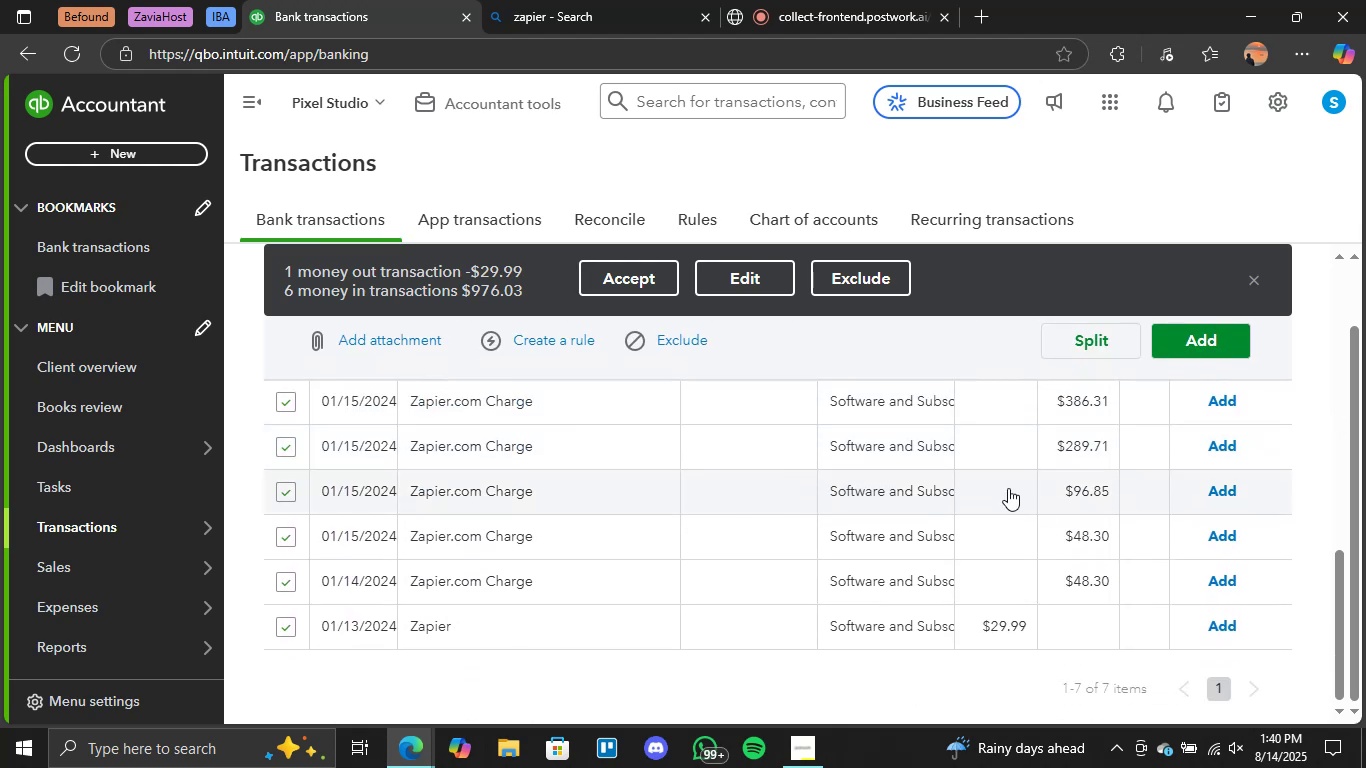 
scroll: coordinate [1220, 609], scroll_direction: up, amount: 5.0
 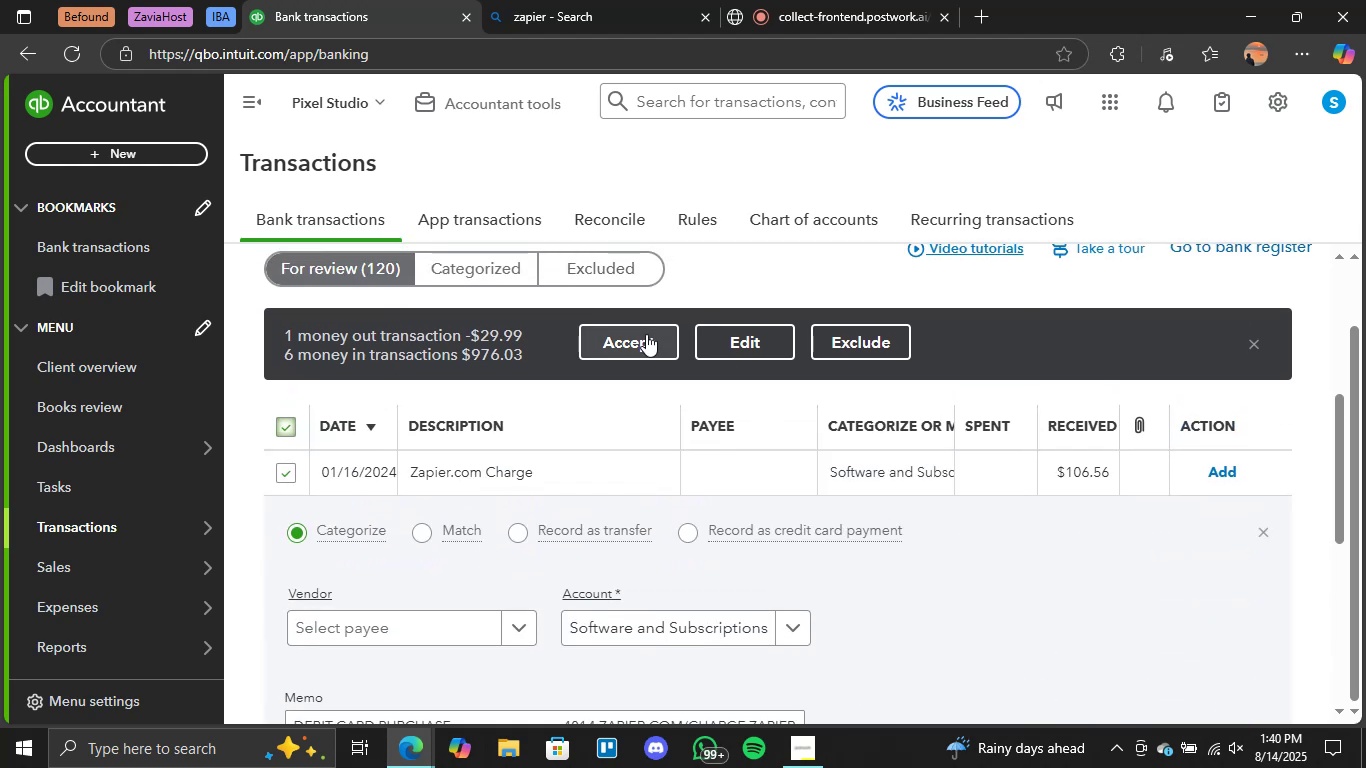 
left_click([643, 343])
 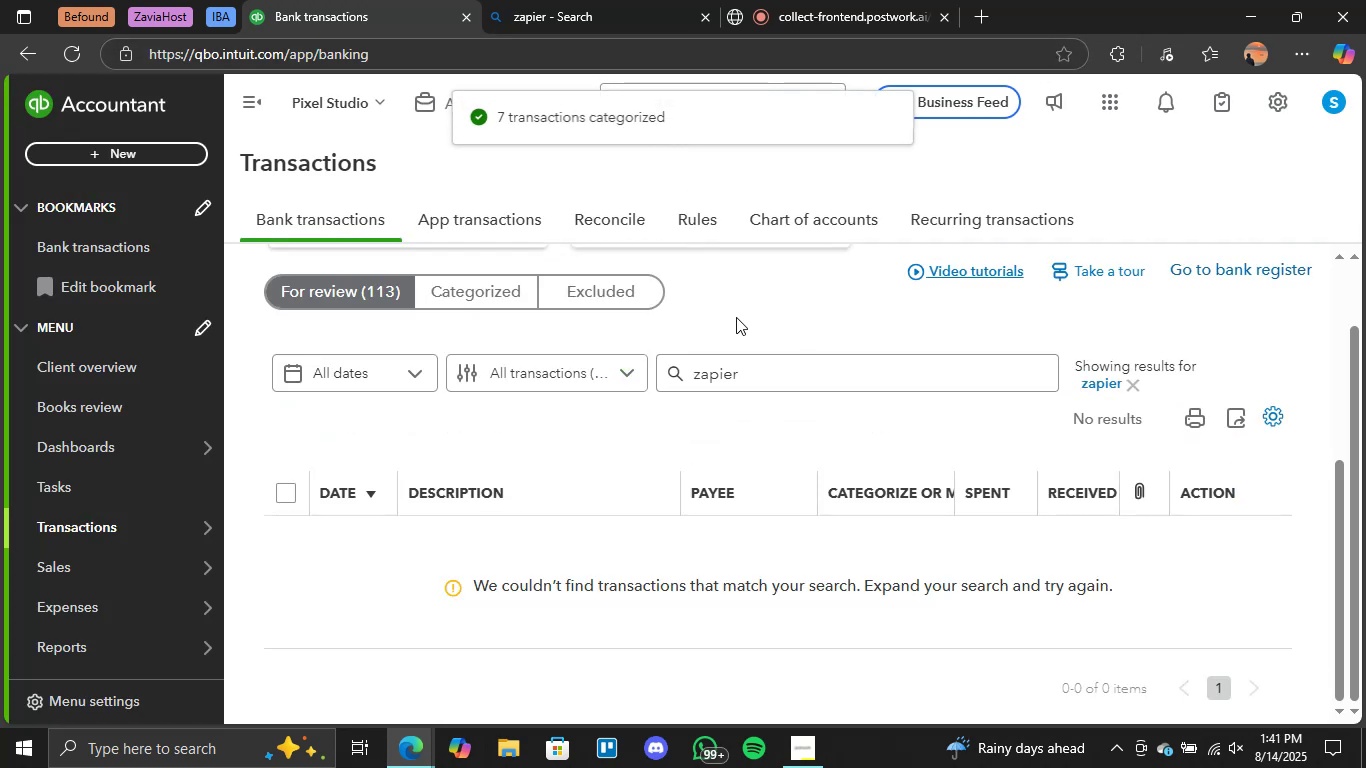 
left_click_drag(start_coordinate=[840, 390], to_coordinate=[690, 380])
 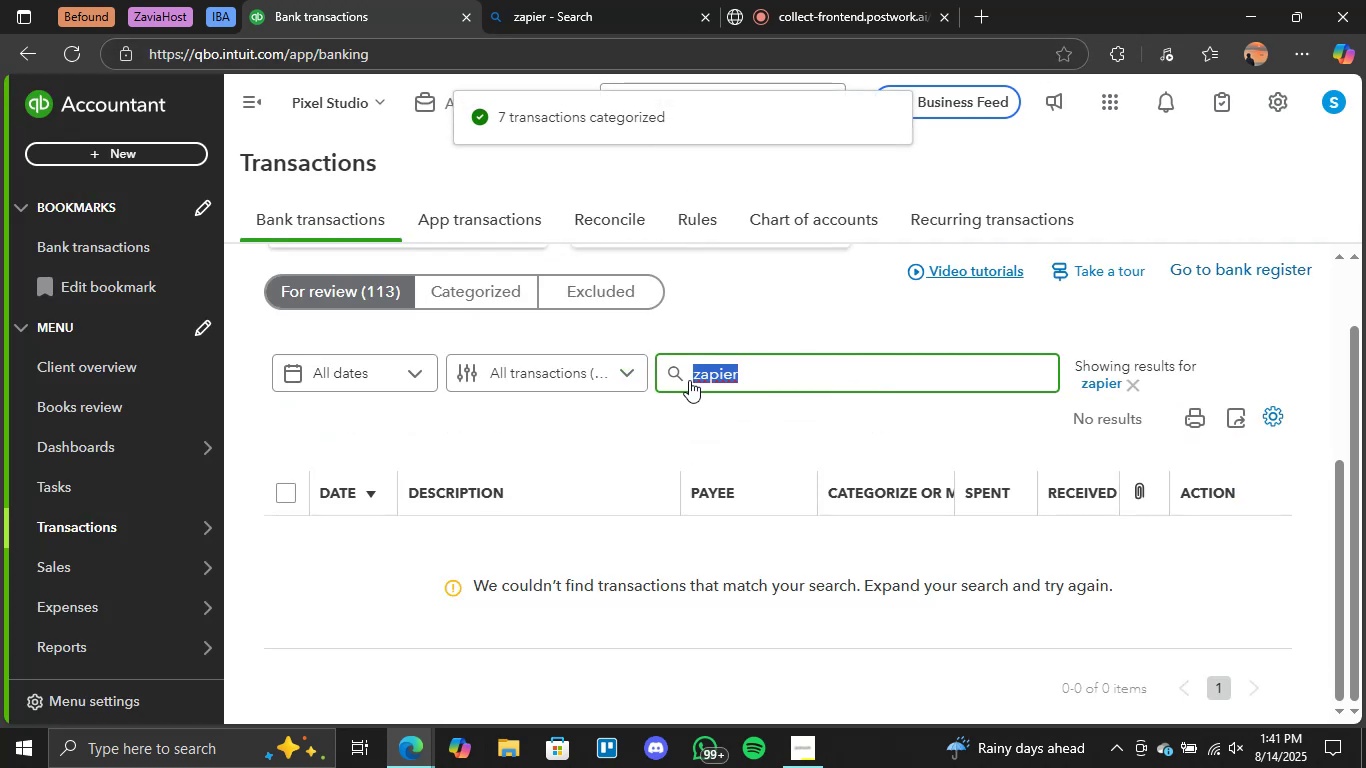 
key(Backspace)
 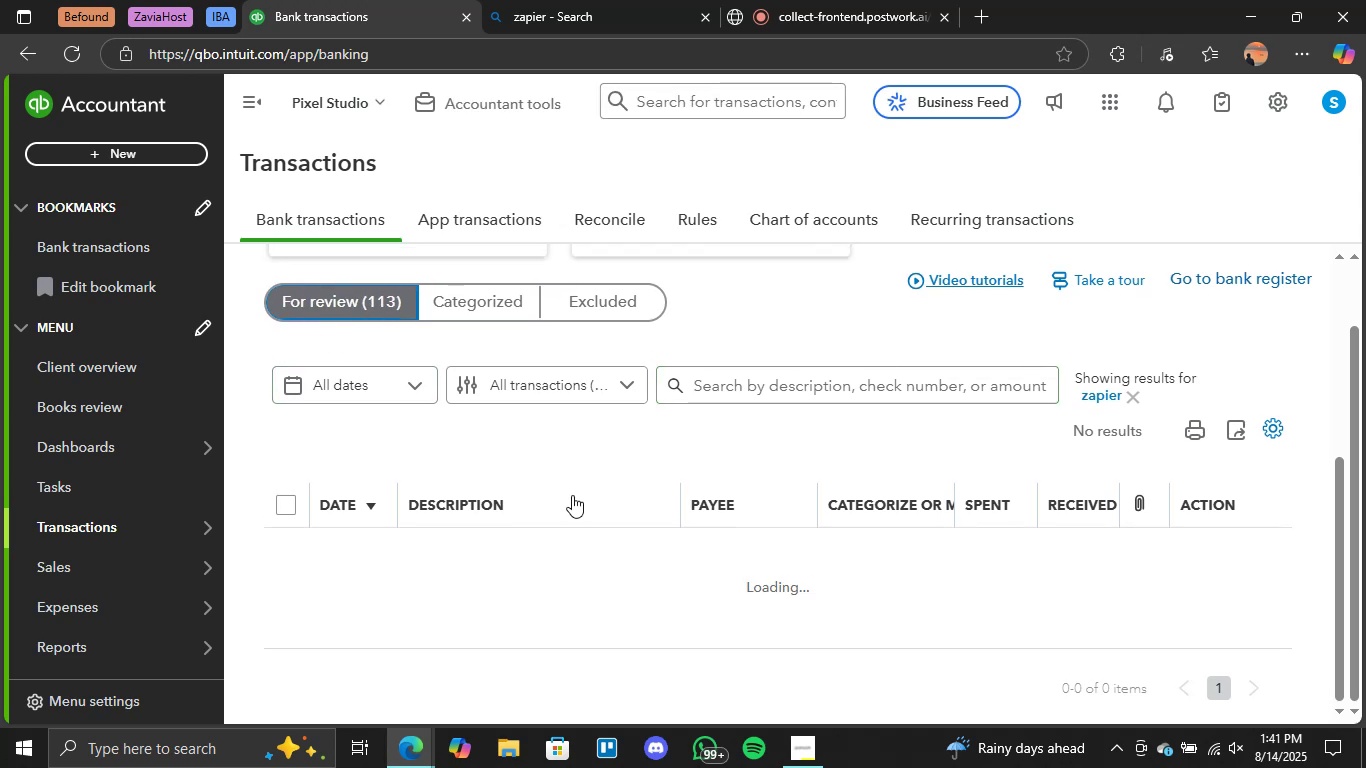 
scroll: coordinate [517, 402], scroll_direction: none, amount: 0.0
 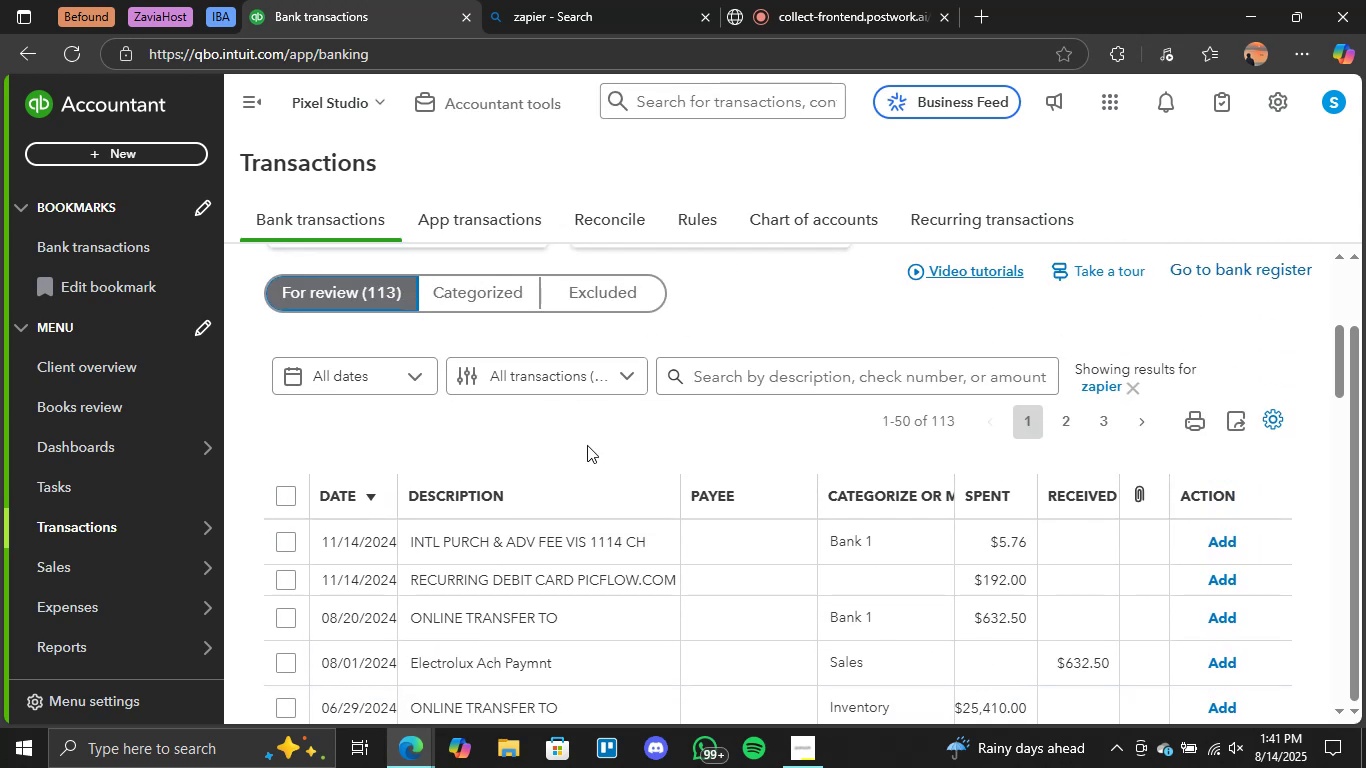 
scroll: coordinate [535, 506], scroll_direction: down, amount: 10.0
 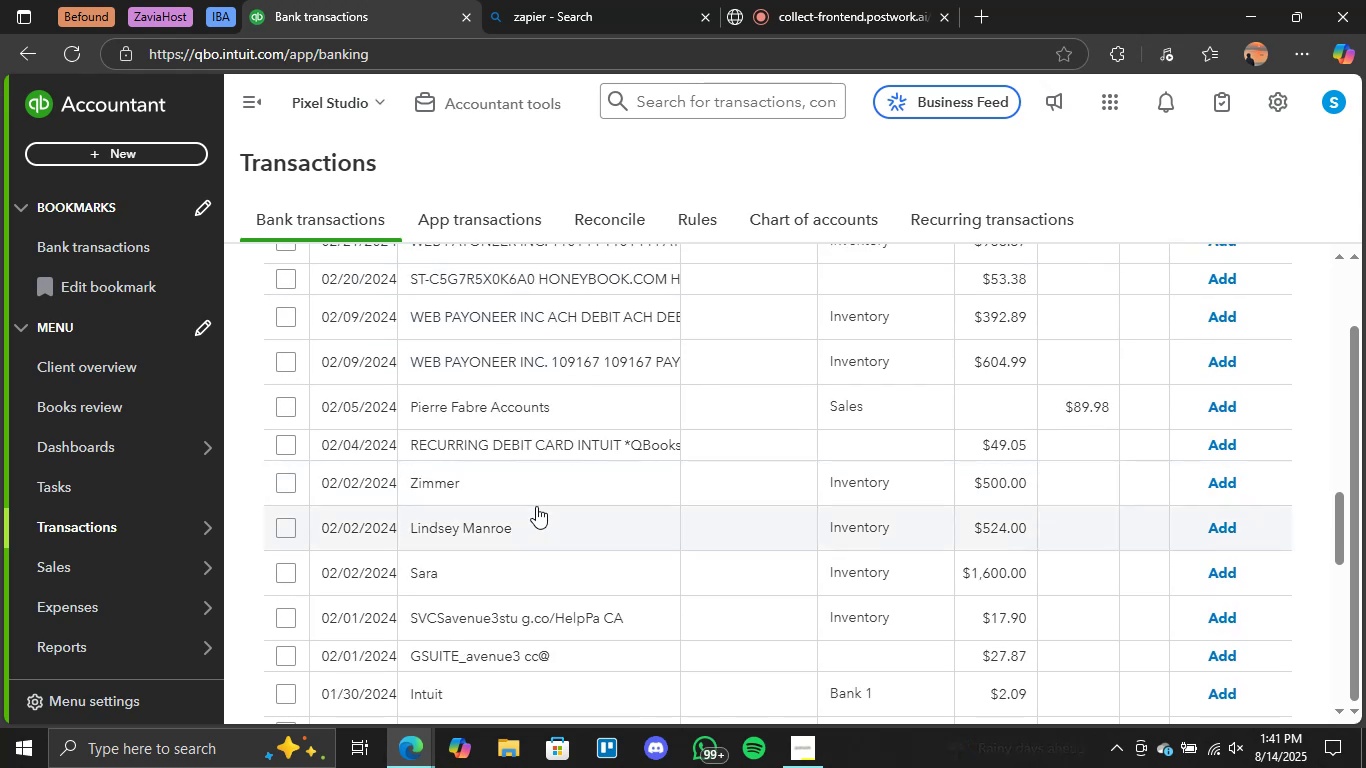 
scroll: coordinate [541, 506], scroll_direction: up, amount: 16.0
 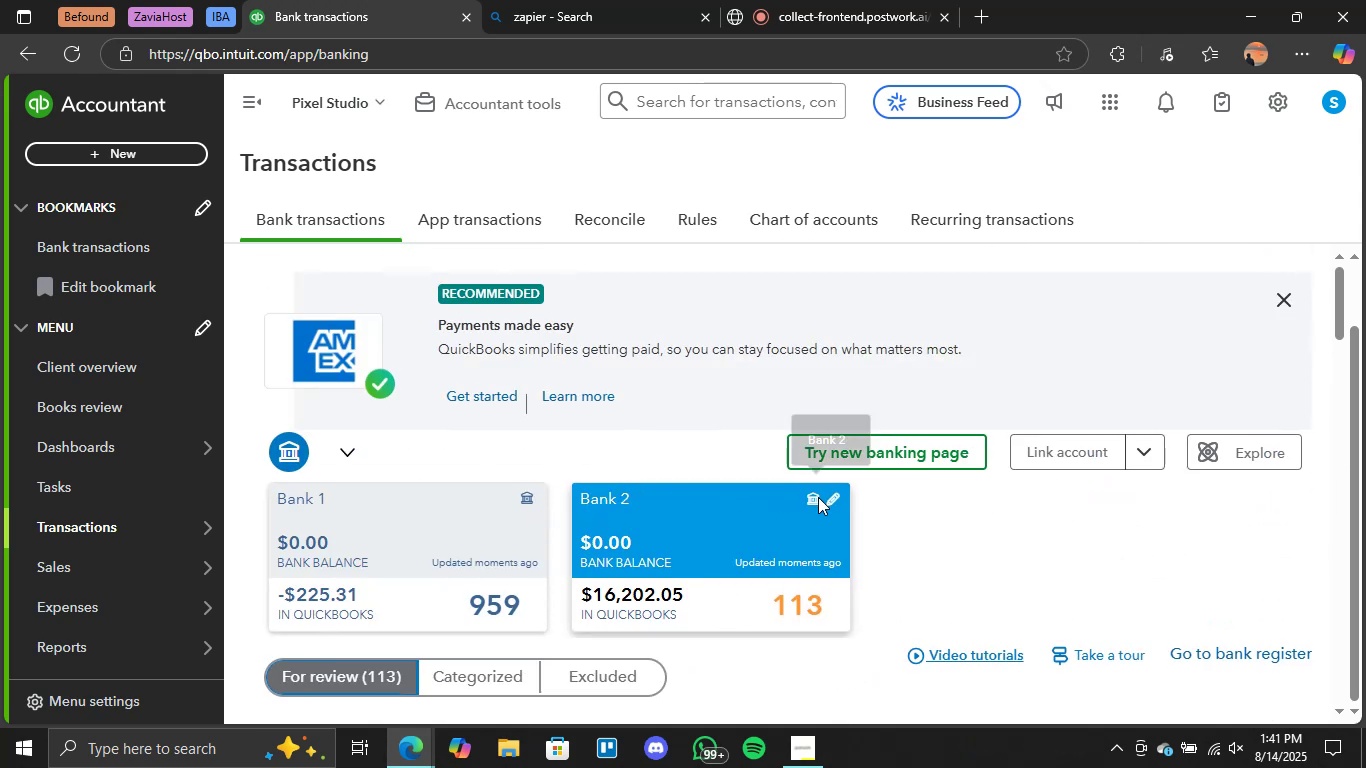 
scroll: coordinate [812, 529], scroll_direction: down, amount: 3.0
 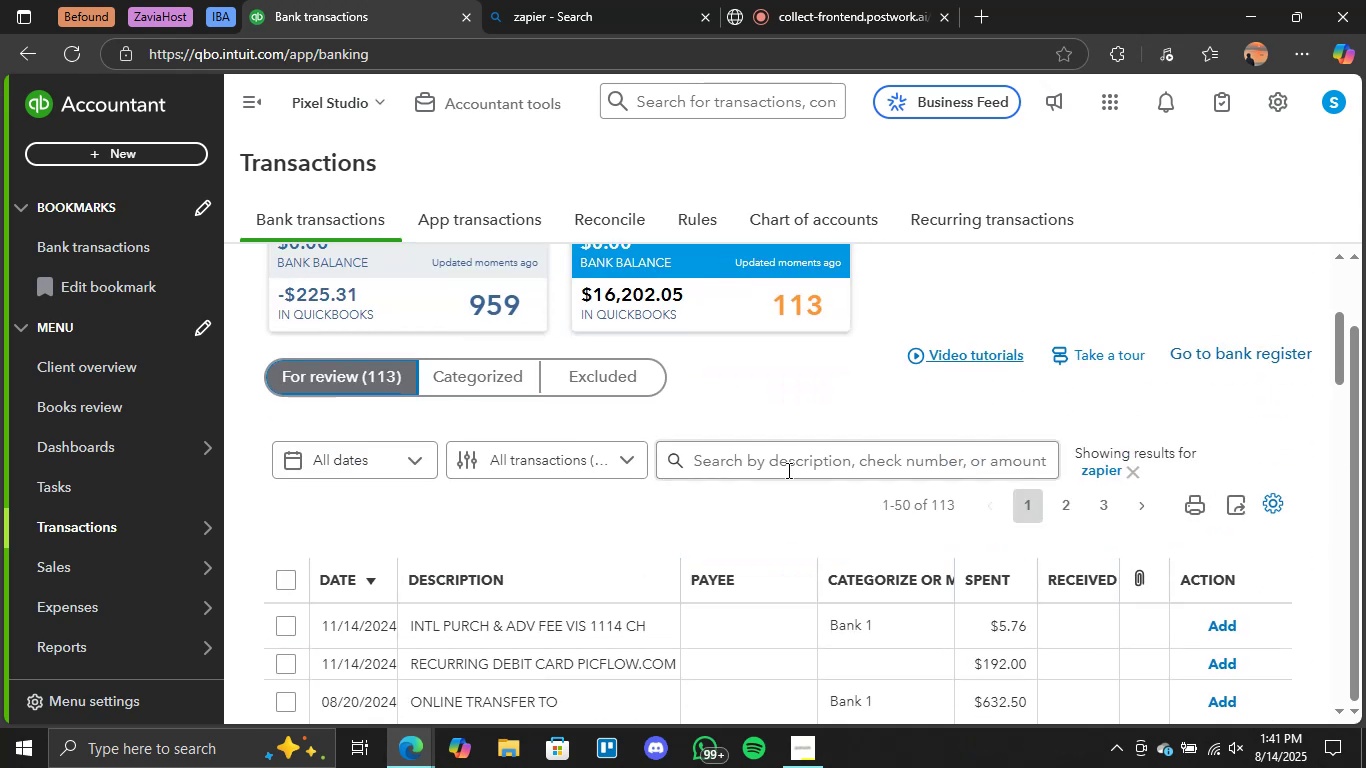 
left_click([787, 469])
 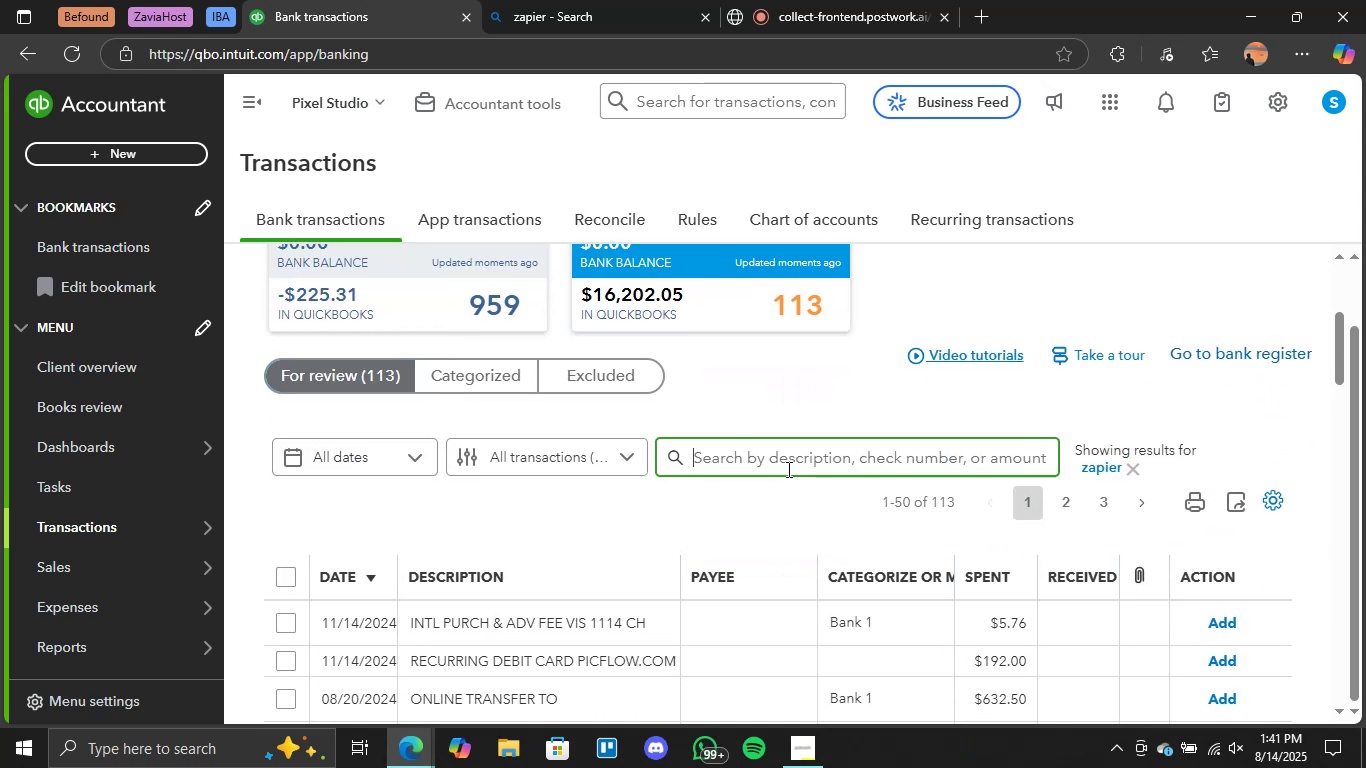 
type(web)
 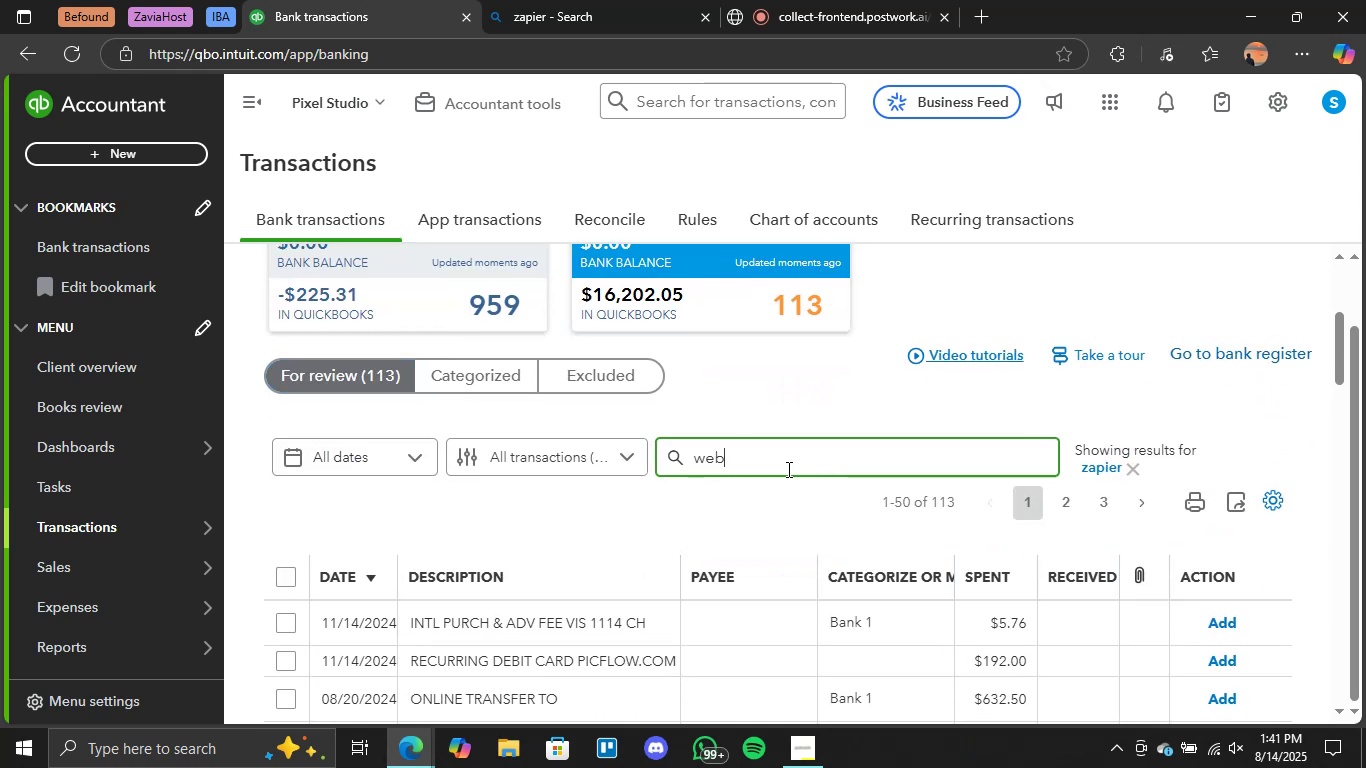 
key(Enter)
 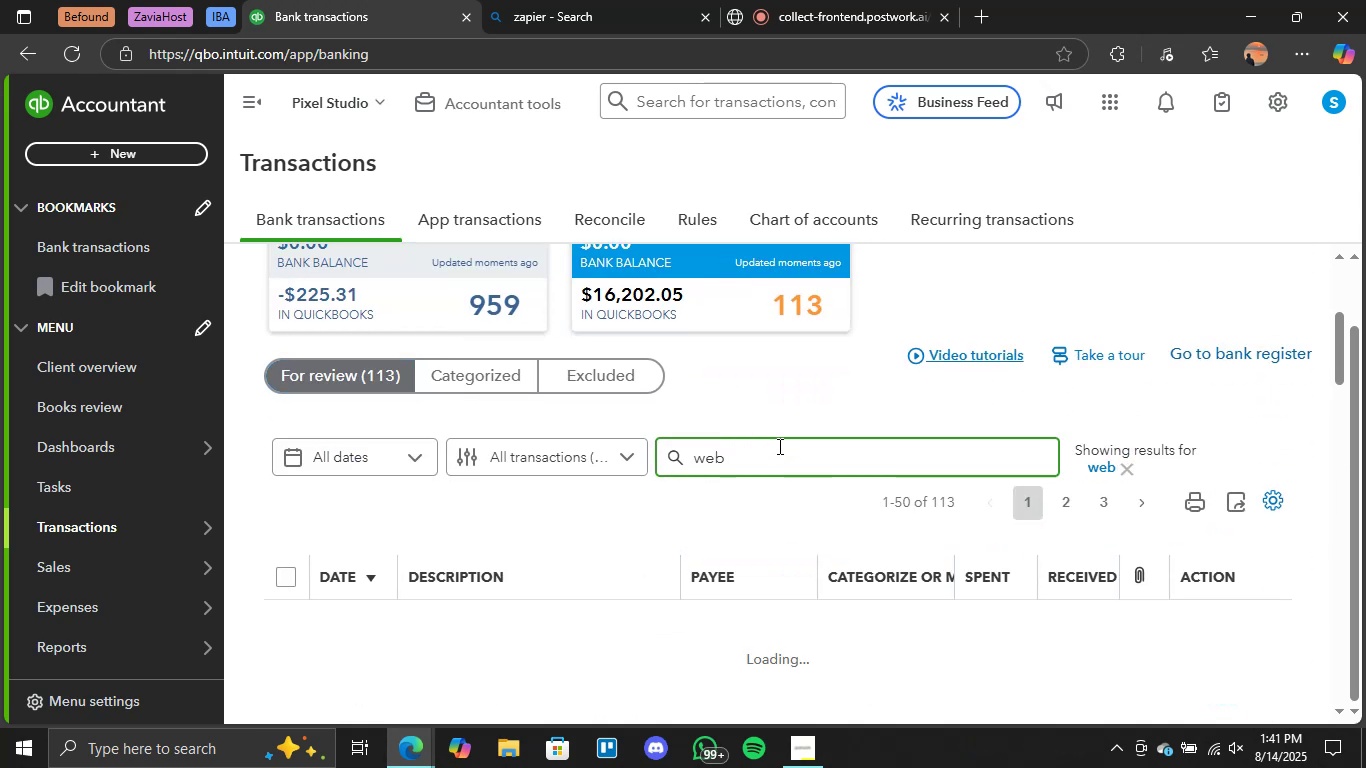 
scroll: coordinate [757, 549], scroll_direction: down, amount: 2.0
 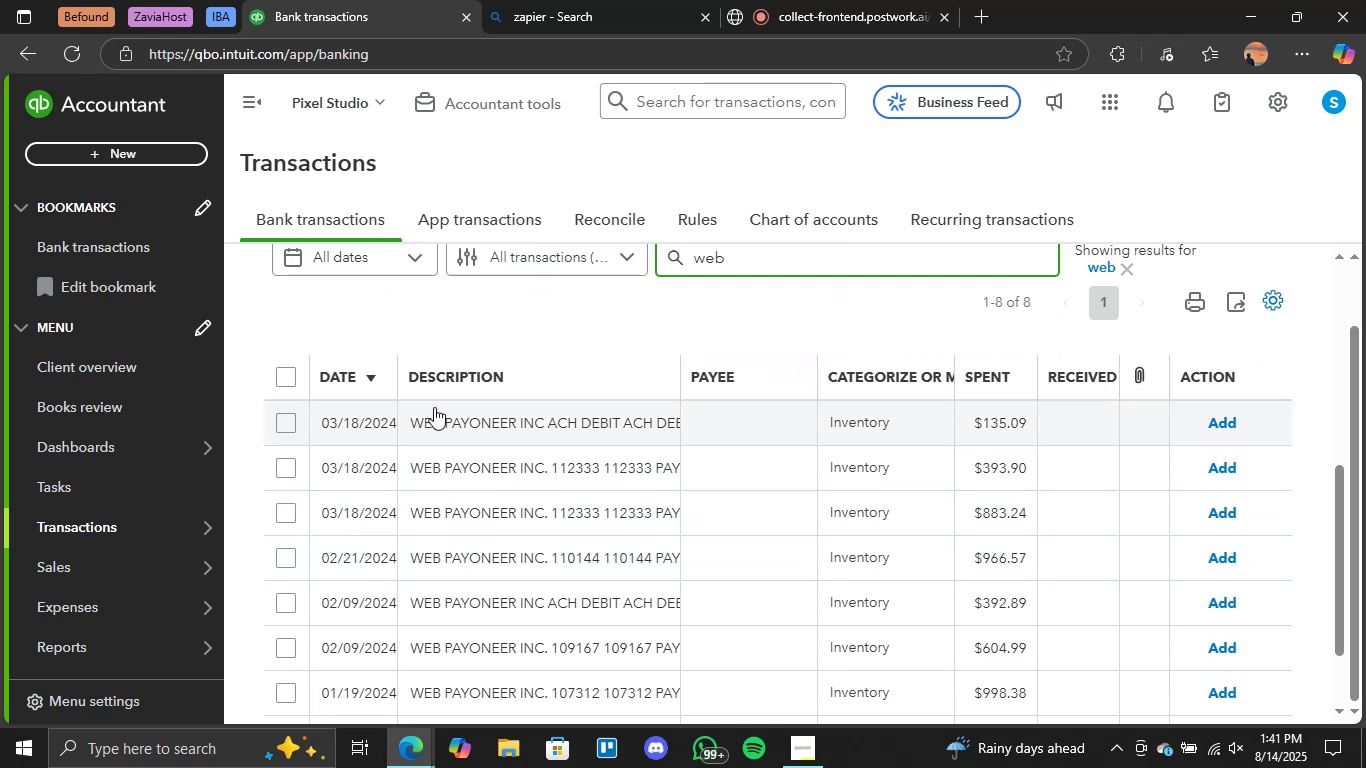 
left_click([487, 415])
 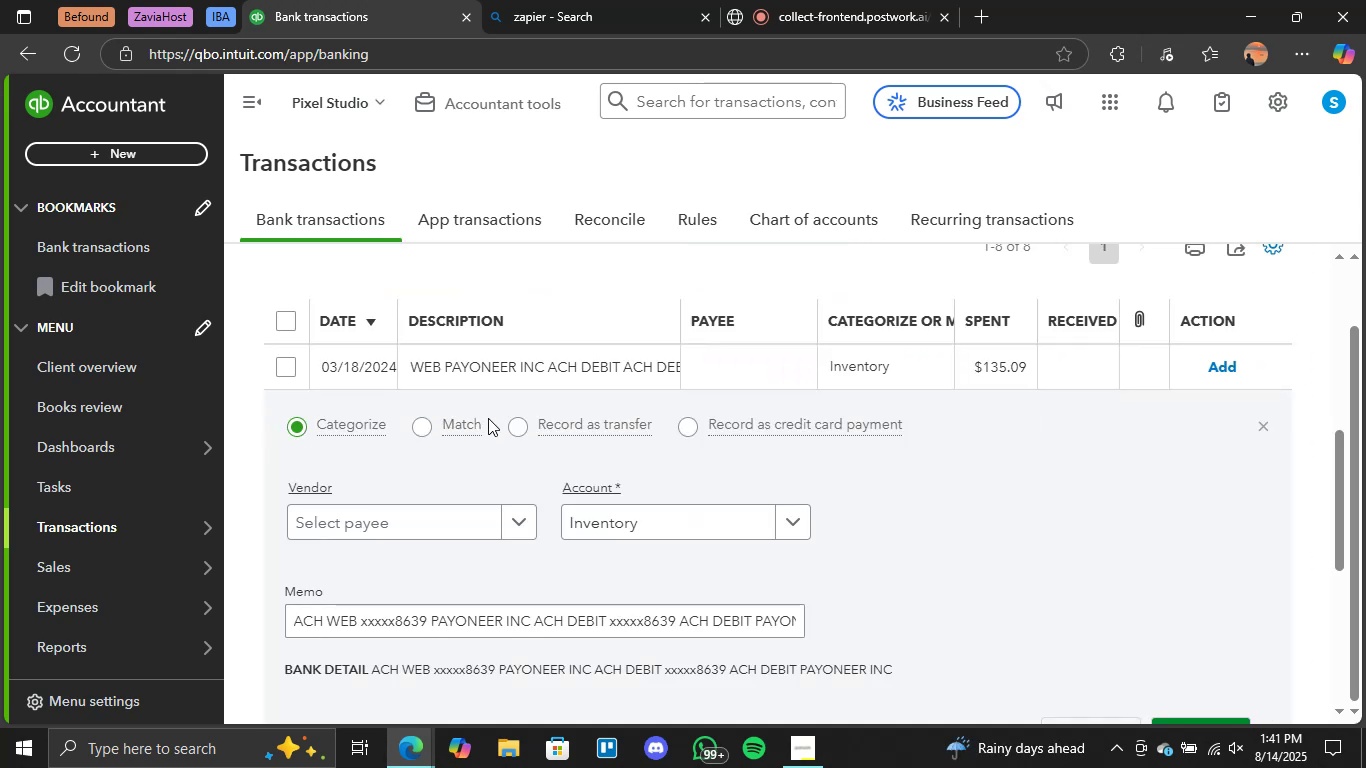 
scroll: coordinate [479, 564], scroll_direction: down, amount: 2.0
 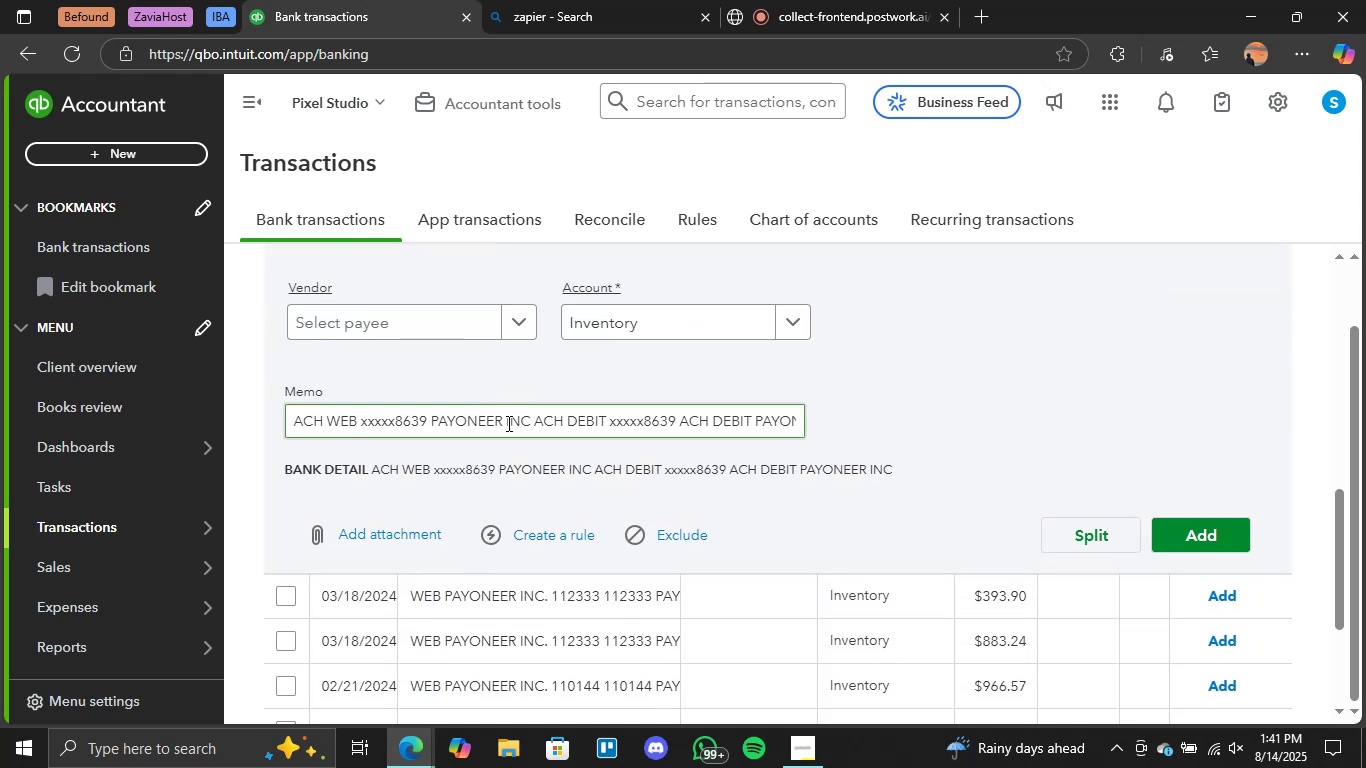 
left_click_drag(start_coordinate=[502, 423], to_coordinate=[433, 423])
 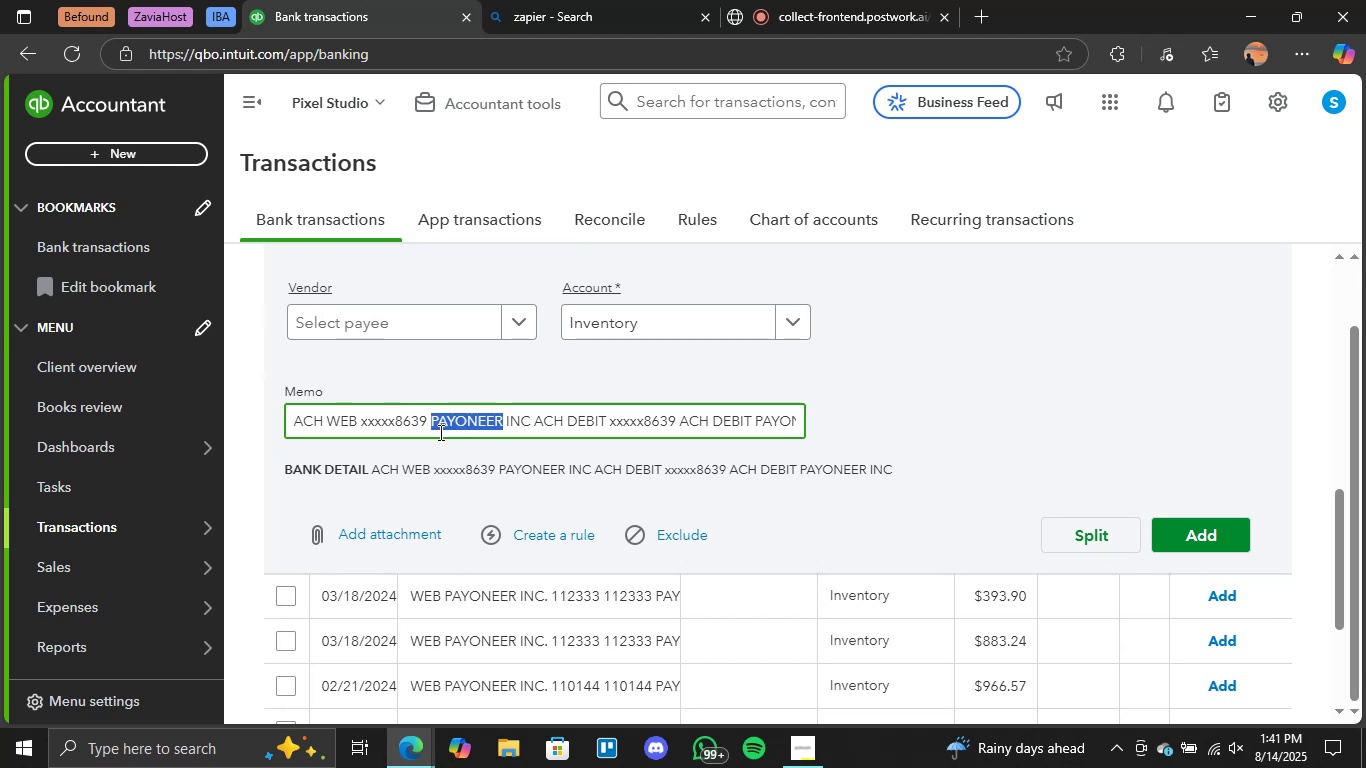 
key(Control+C)
 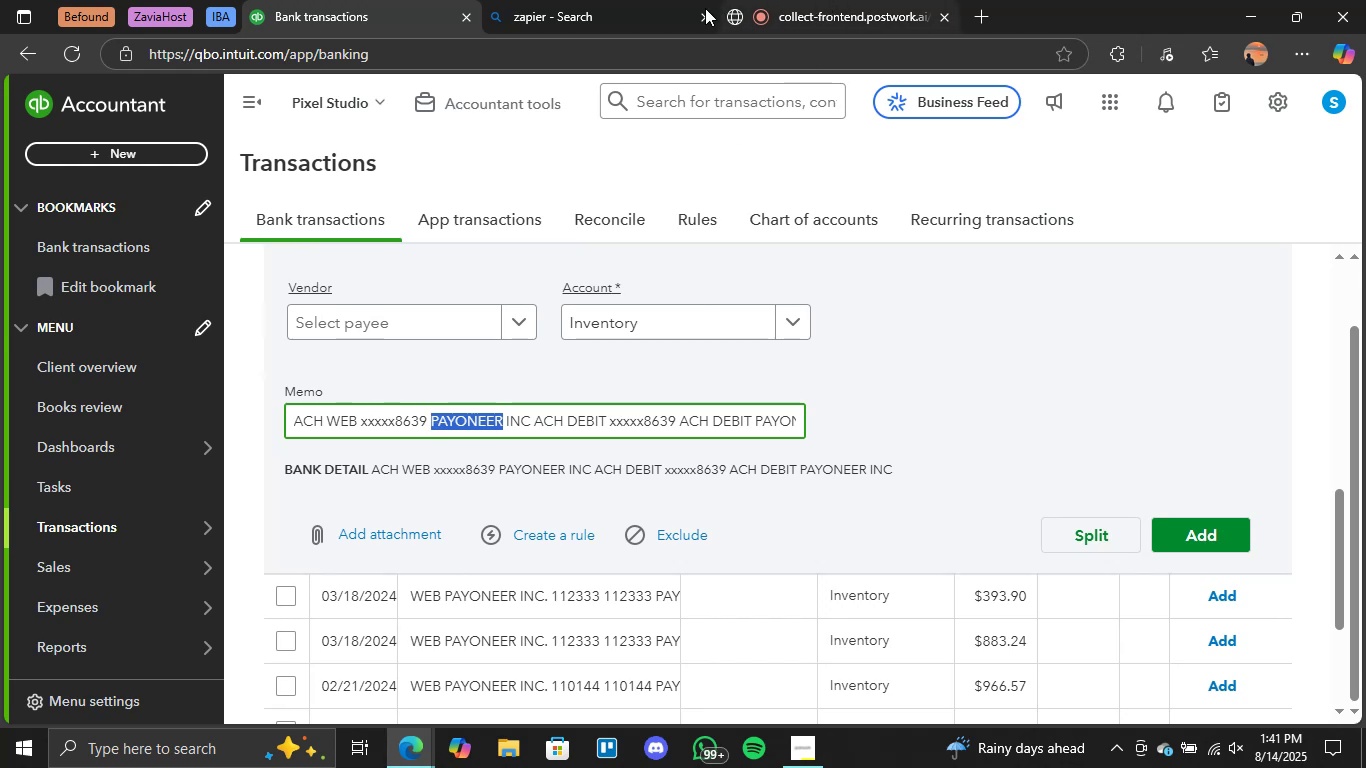 
left_click([566, 13])
 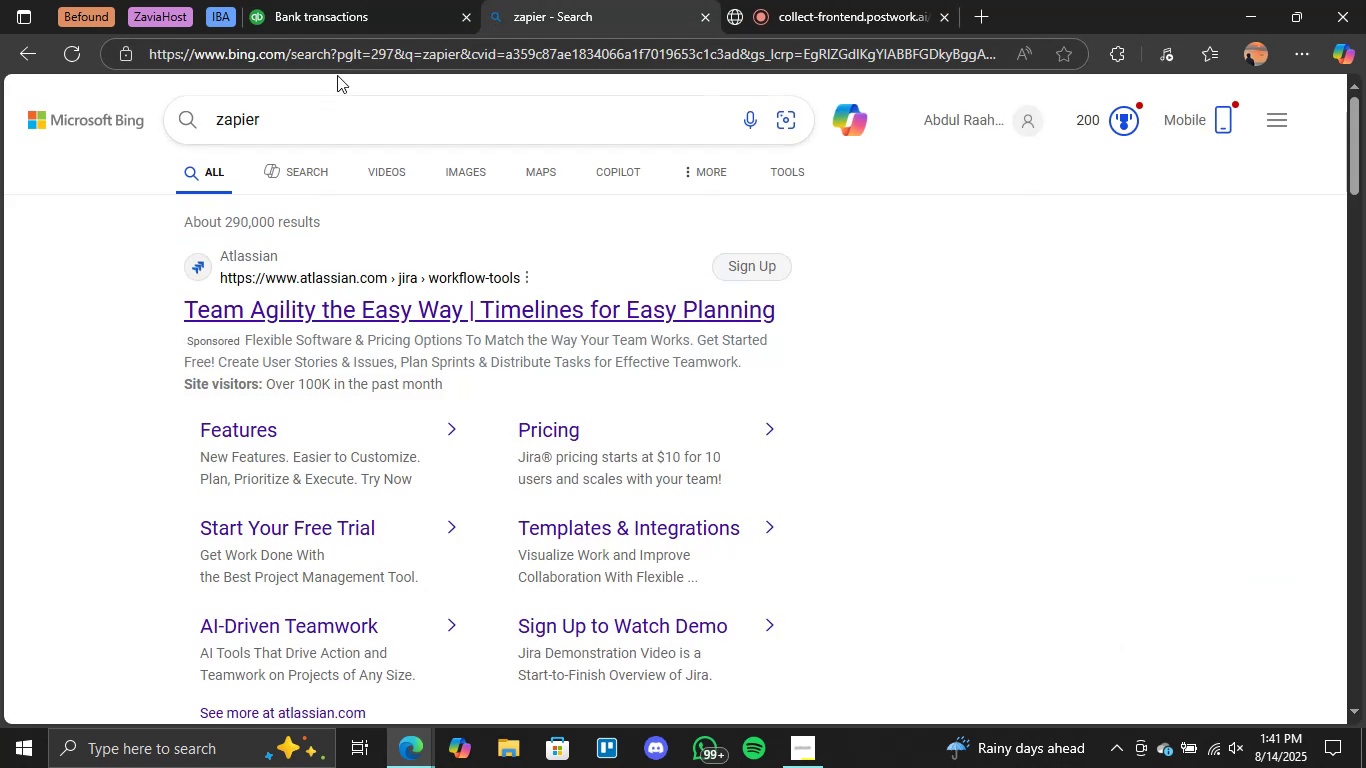 
double_click([352, 60])
 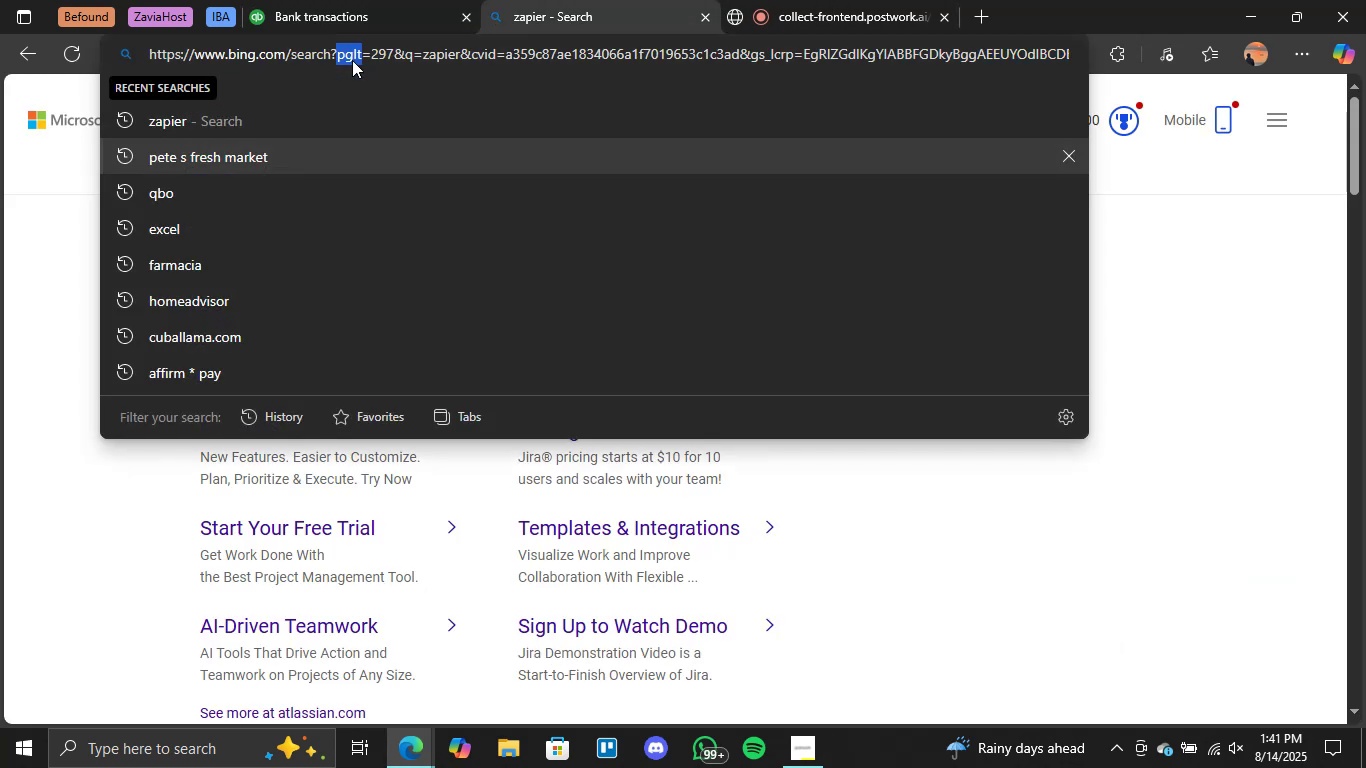 
triple_click([352, 60])
 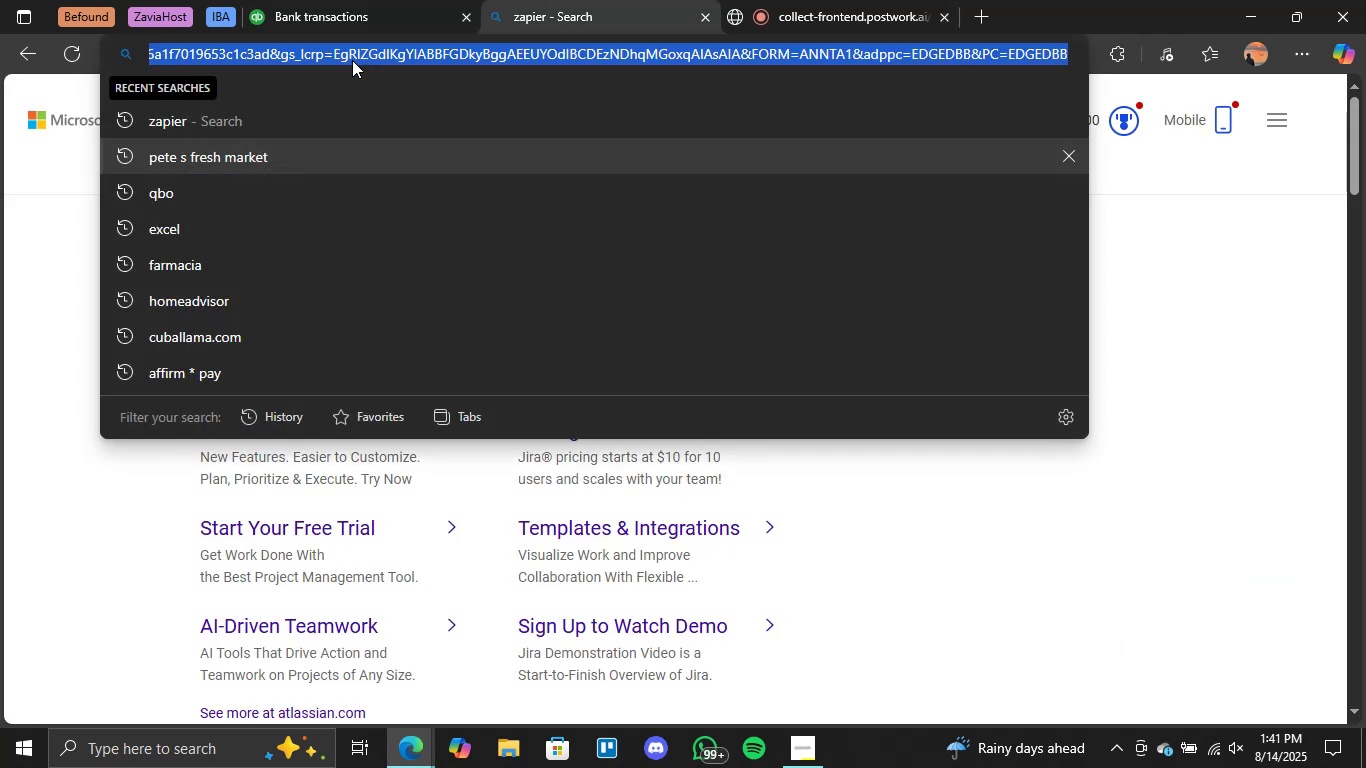 
key(Control+V)
 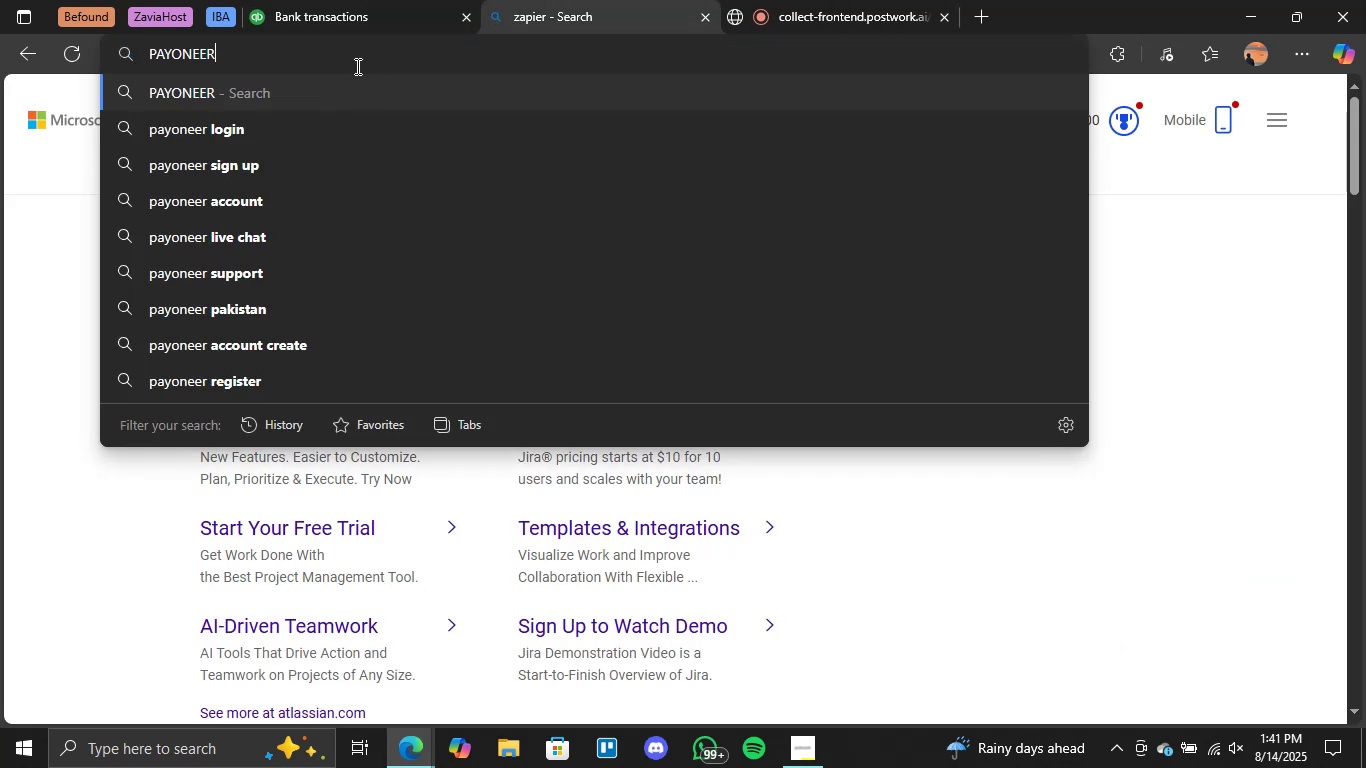 
key(Enter)
 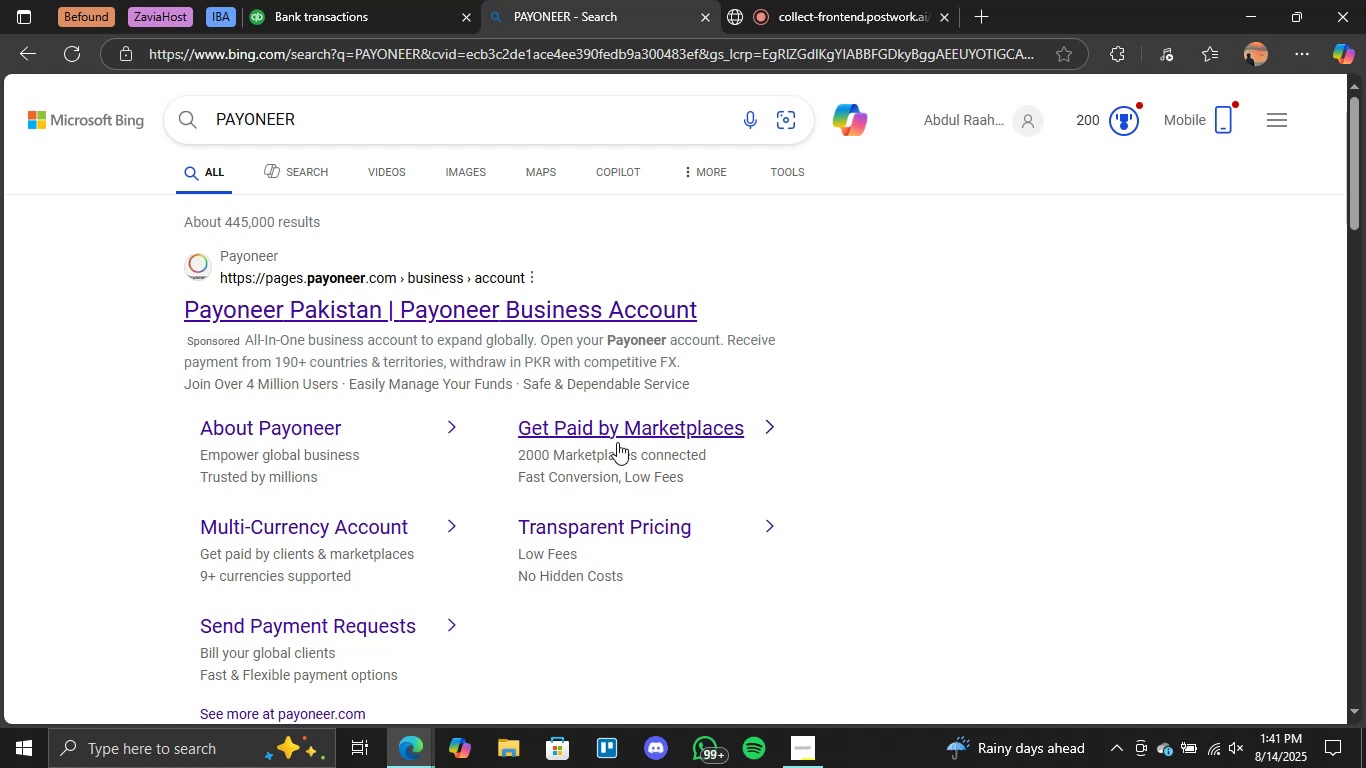 
wait(6.38)
 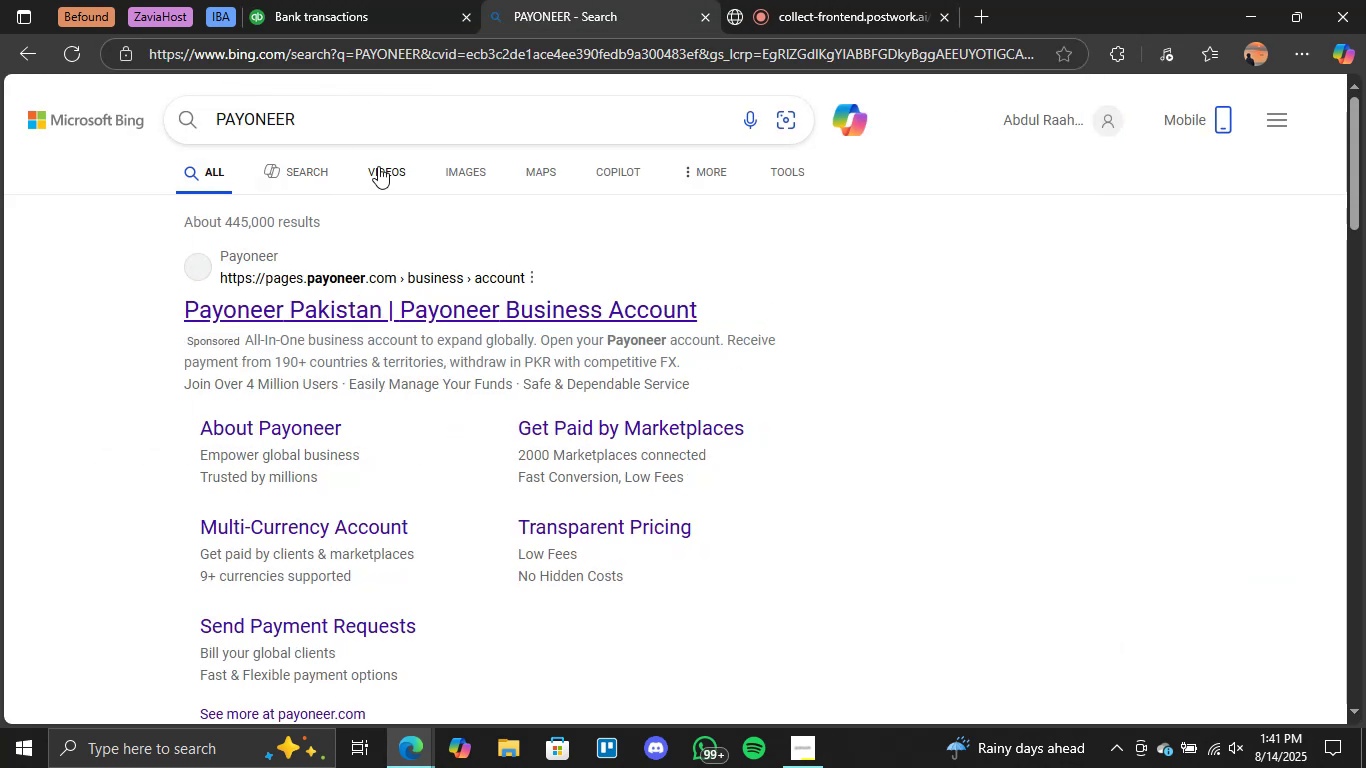 
left_click([318, 0])
 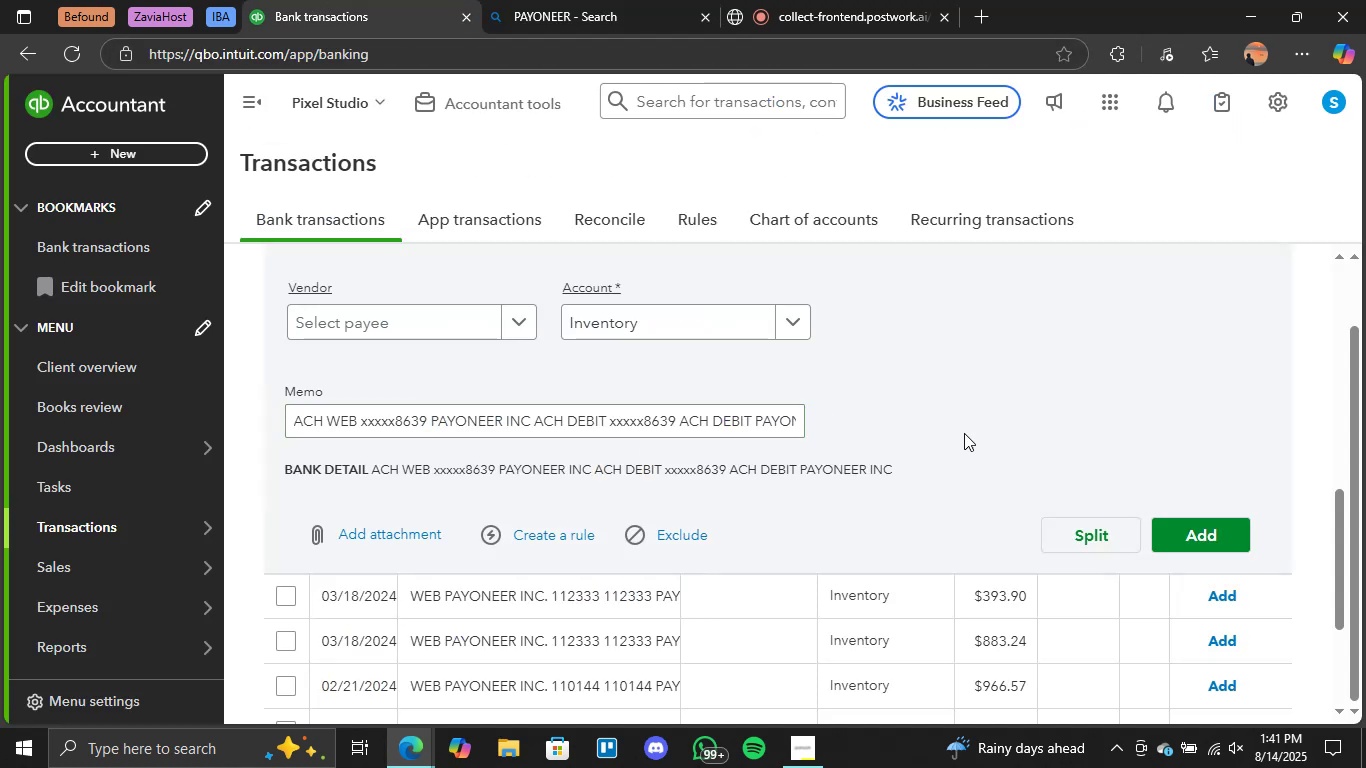 
scroll: coordinate [865, 431], scroll_direction: down, amount: 7.0
 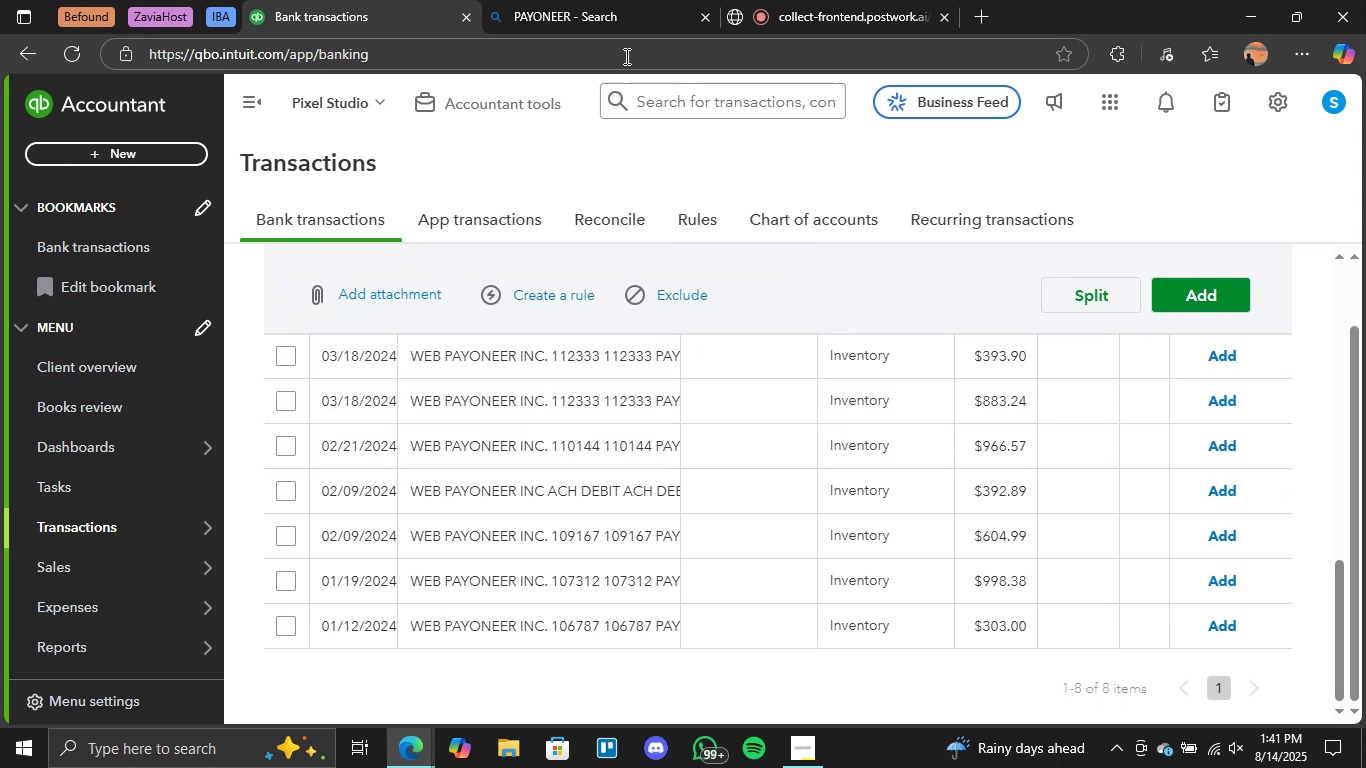 
left_click([600, 1])
 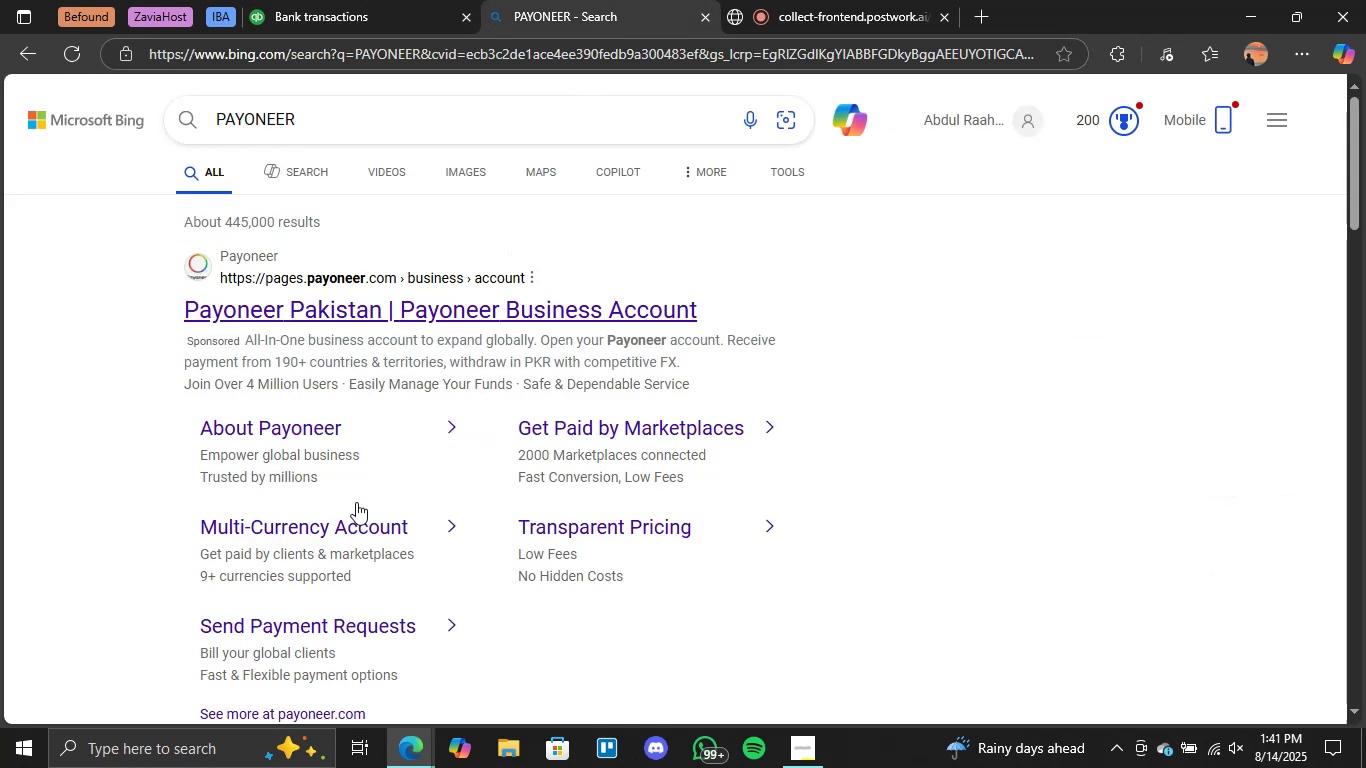 
scroll: coordinate [350, 518], scroll_direction: down, amount: 5.0
 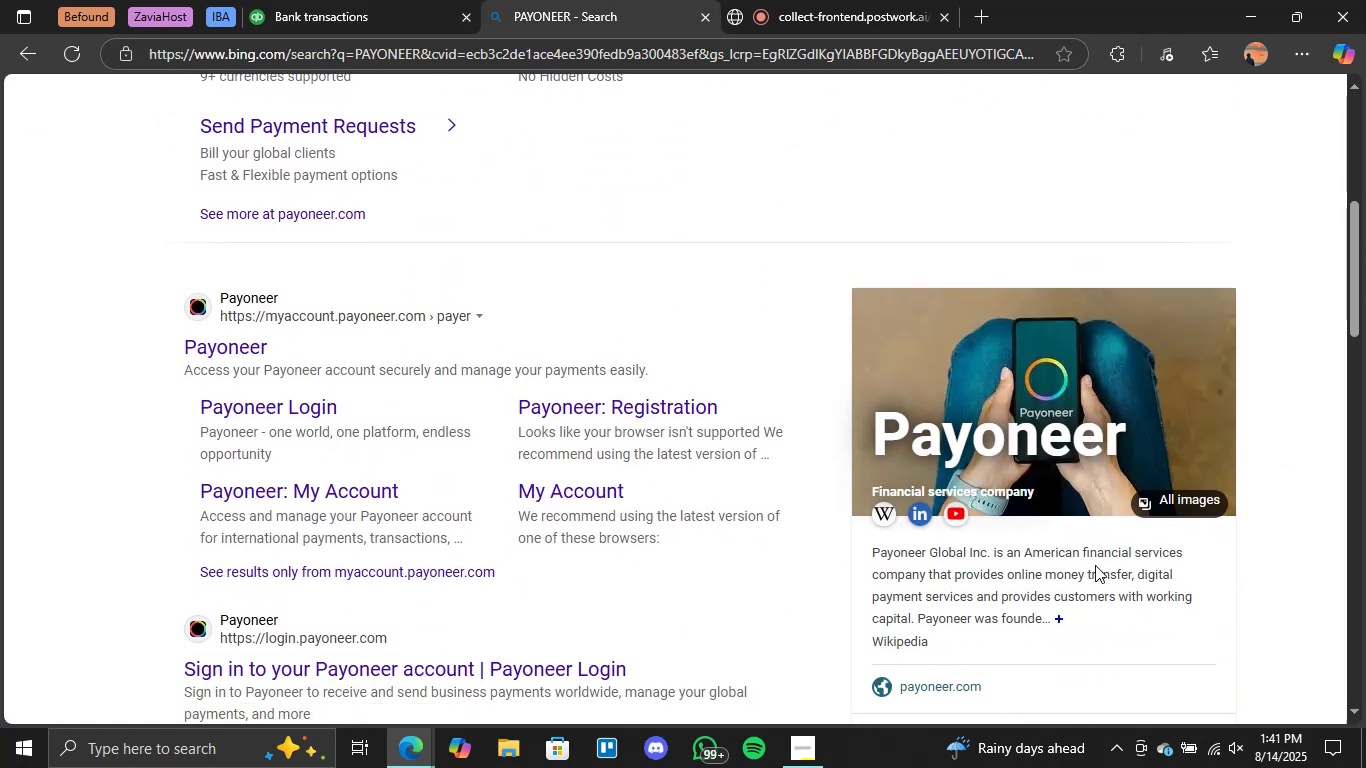 
wait(5.19)
 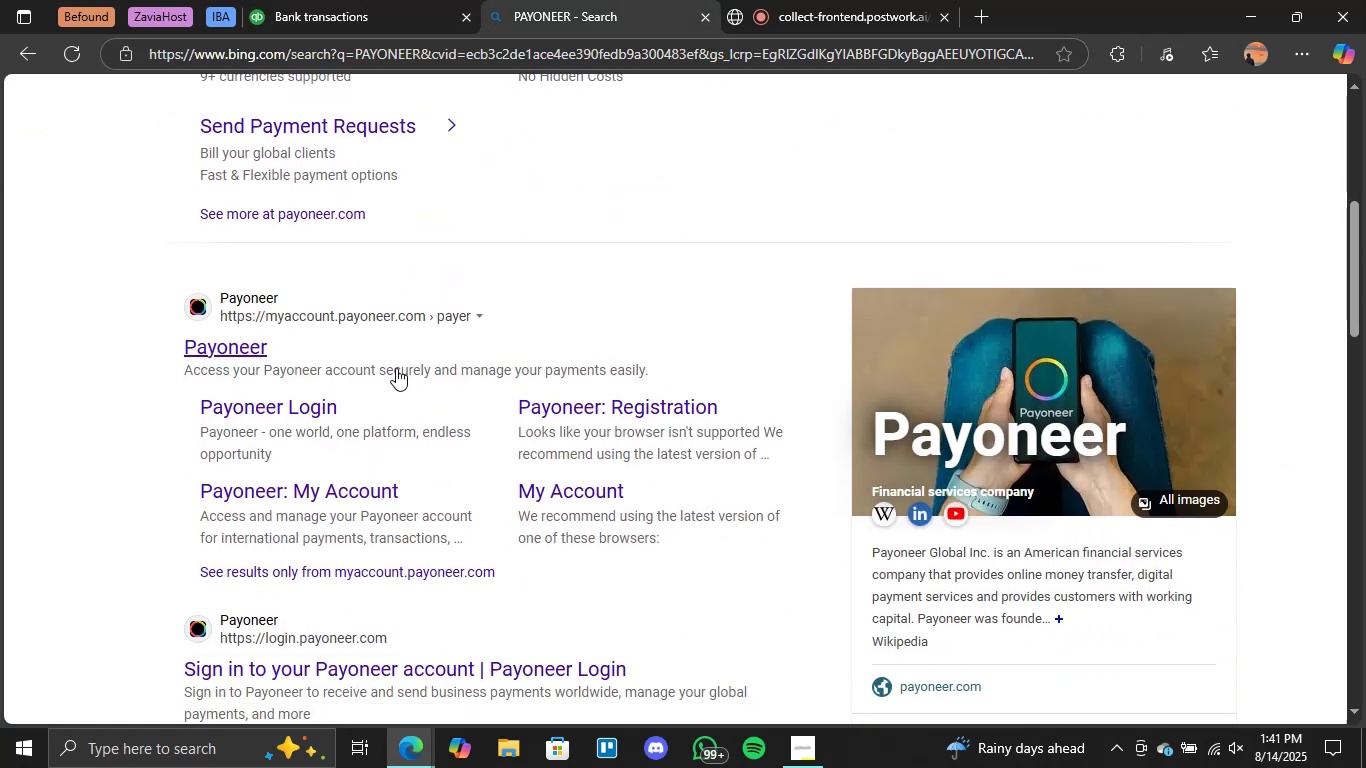 
left_click([359, 0])
 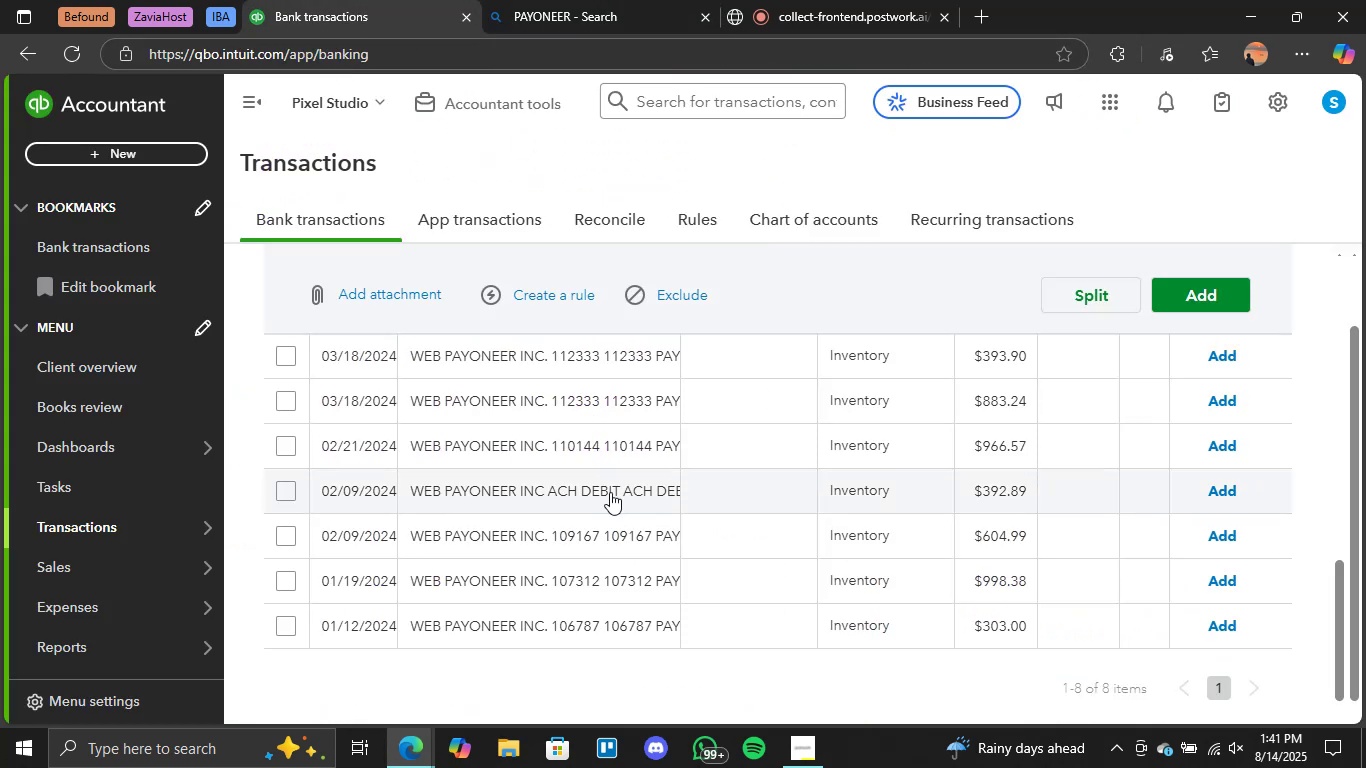 
scroll: coordinate [722, 443], scroll_direction: up, amount: 3.0
 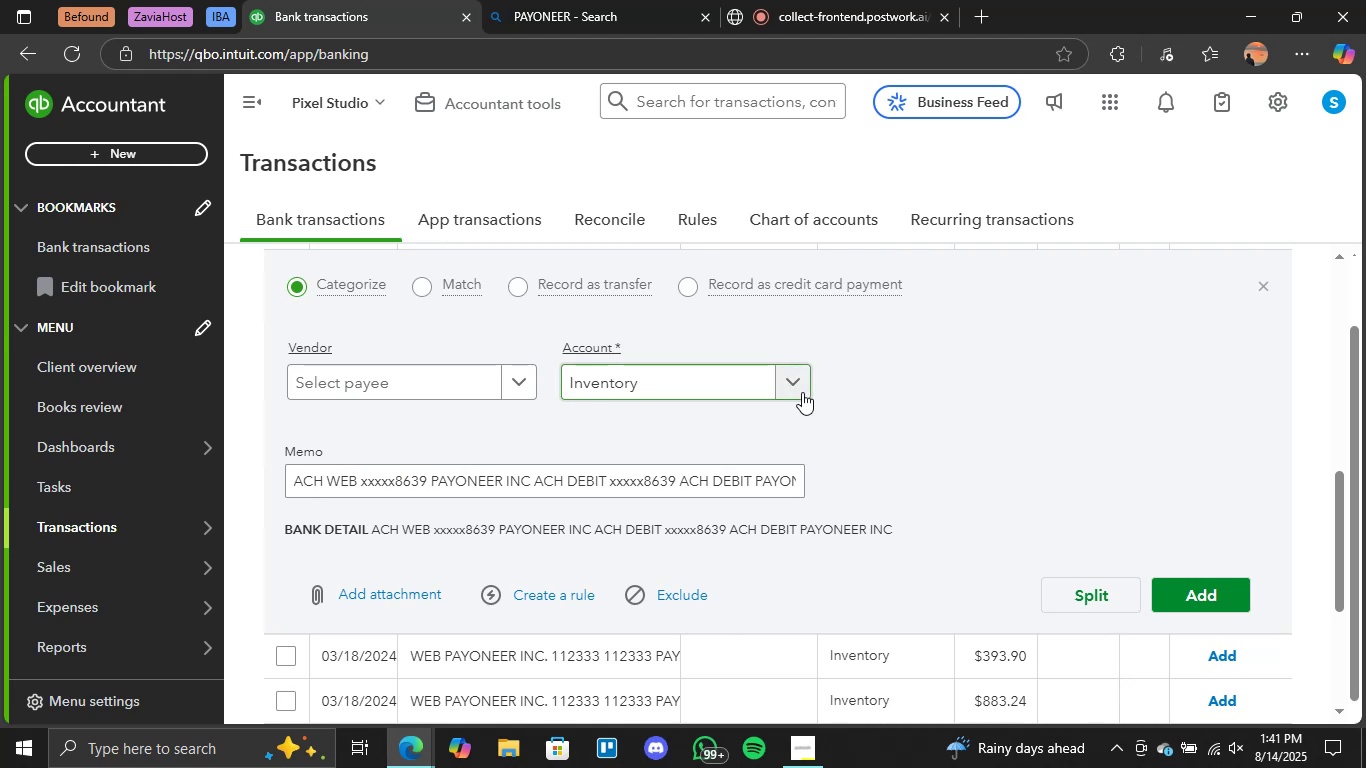 
left_click([802, 392])
 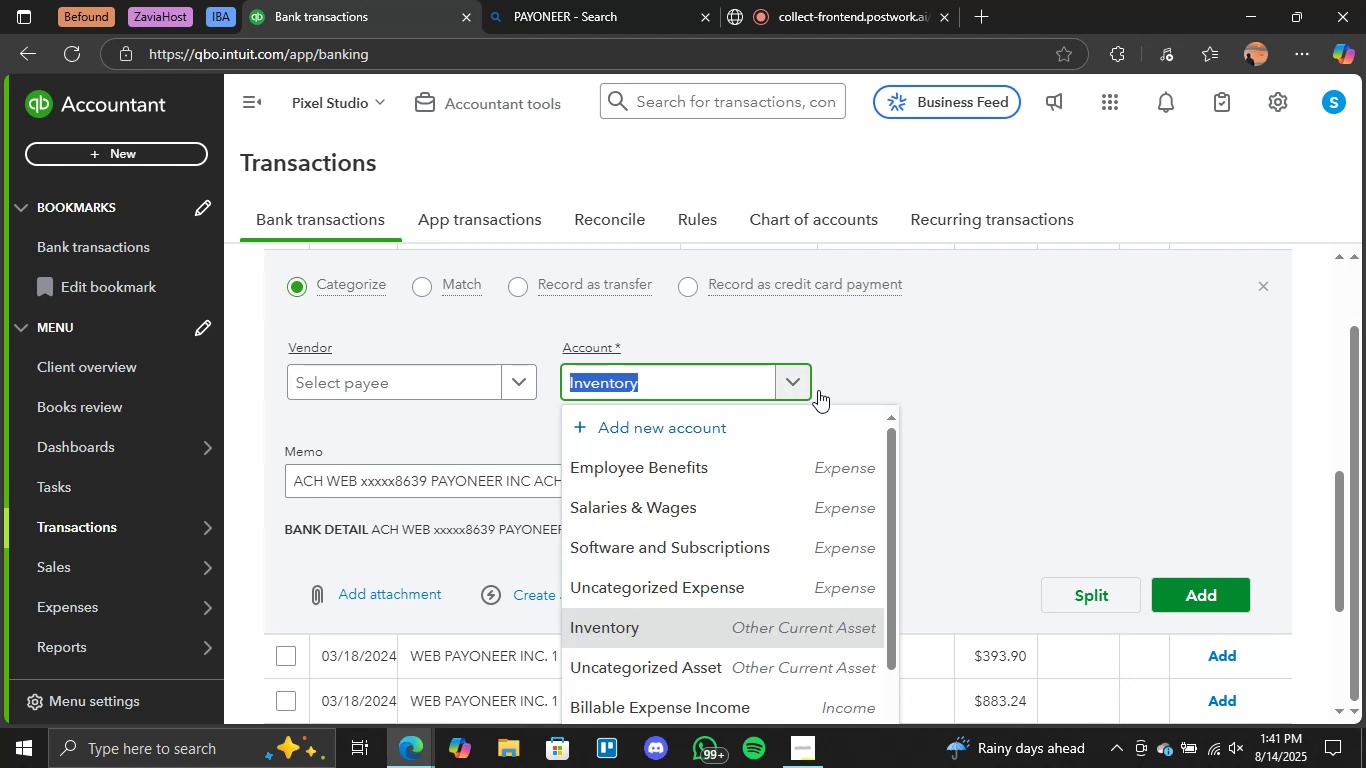 
scroll: coordinate [821, 546], scroll_direction: down, amount: 6.0
 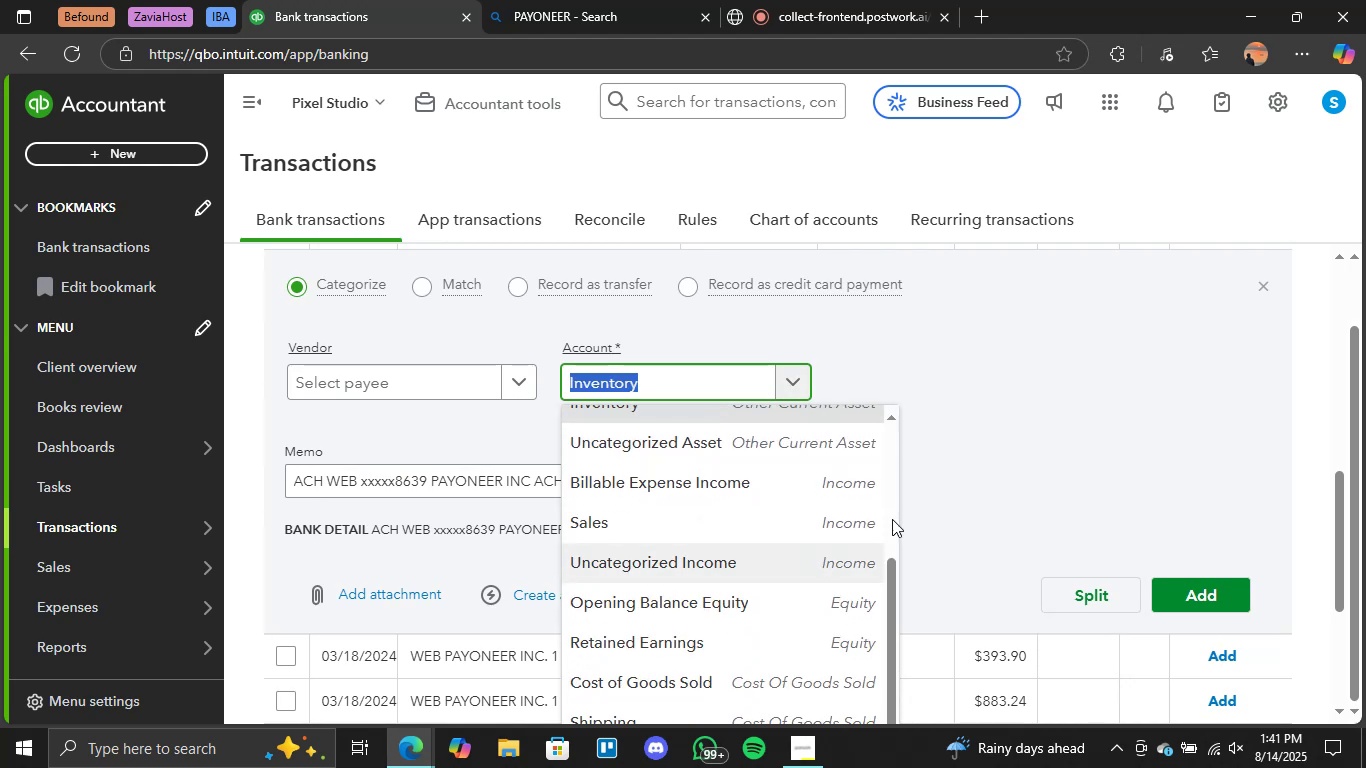 
scroll: coordinate [801, 447], scroll_direction: none, amount: 0.0
 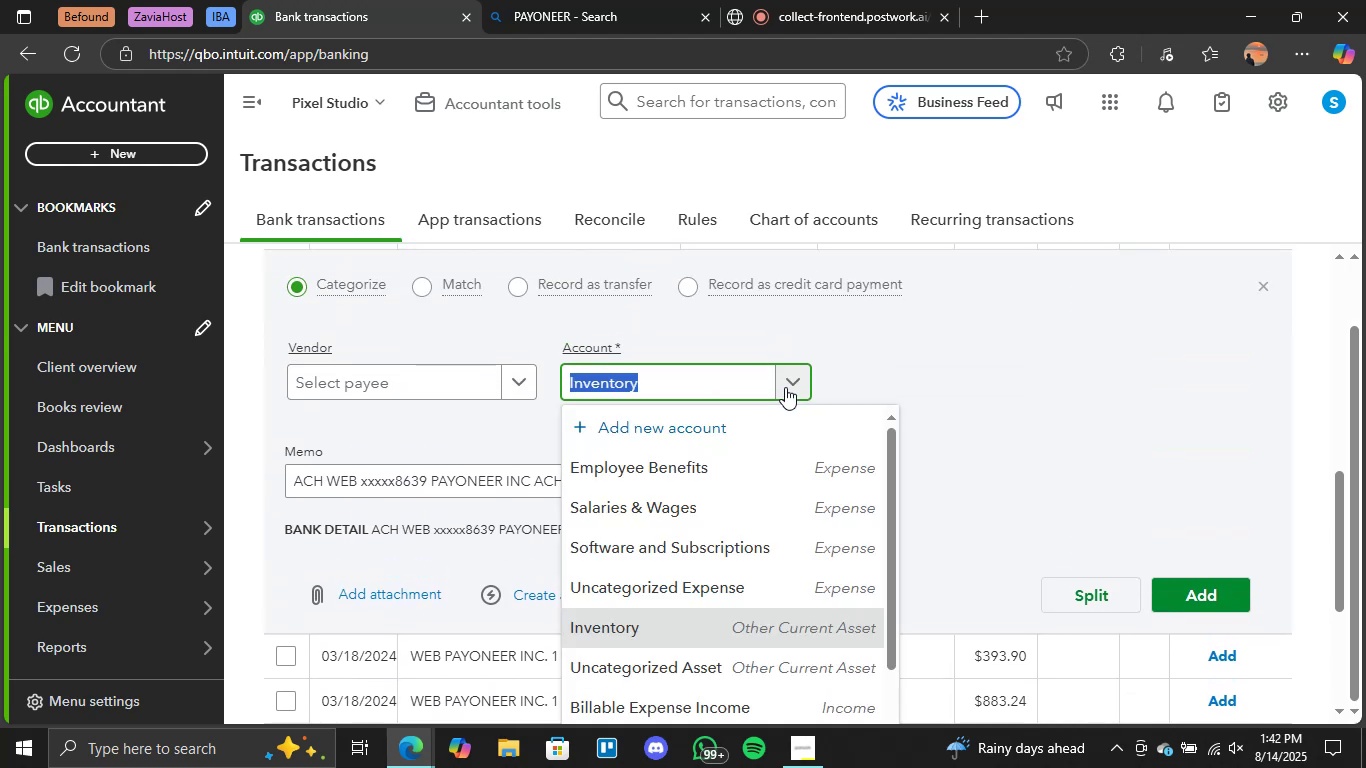 
scroll: coordinate [972, 440], scroll_direction: down, amount: 8.0
 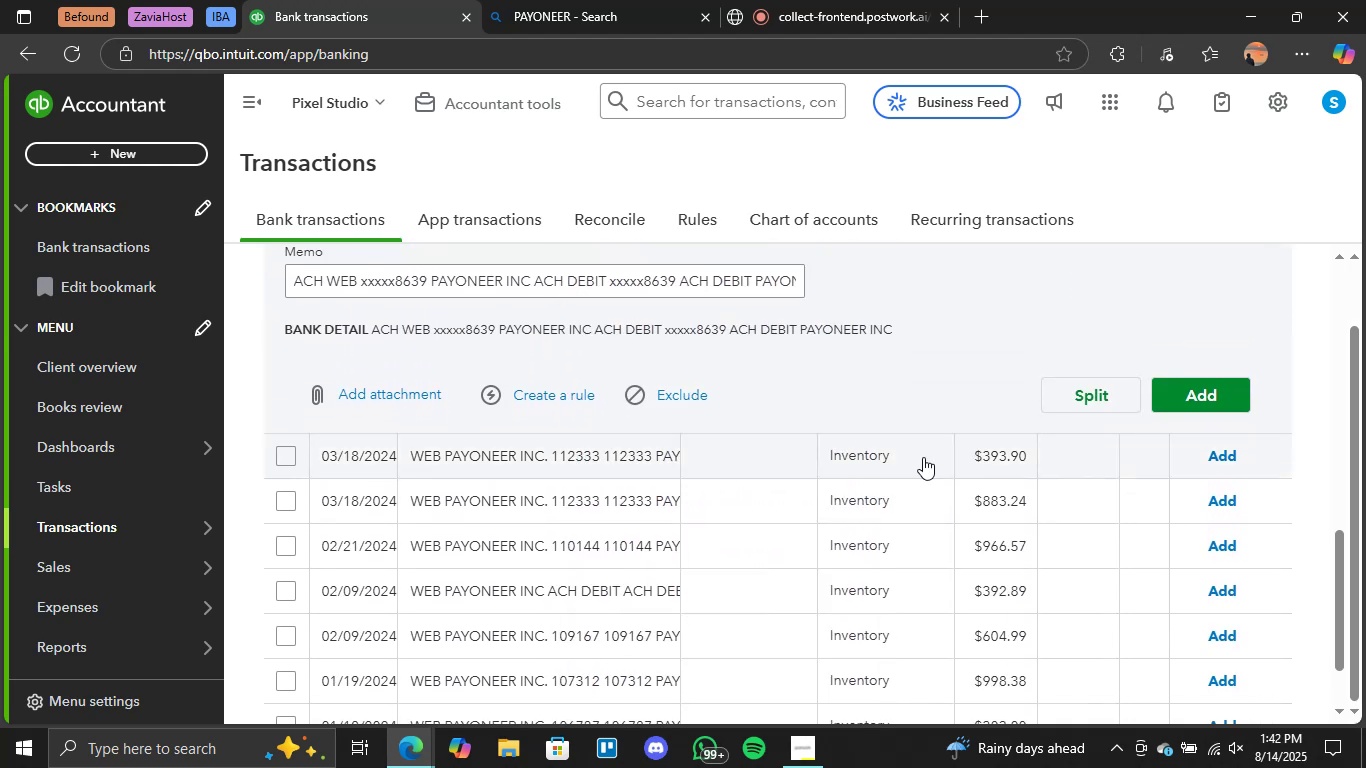 
scroll: coordinate [793, 302], scroll_direction: up, amount: 1.0
 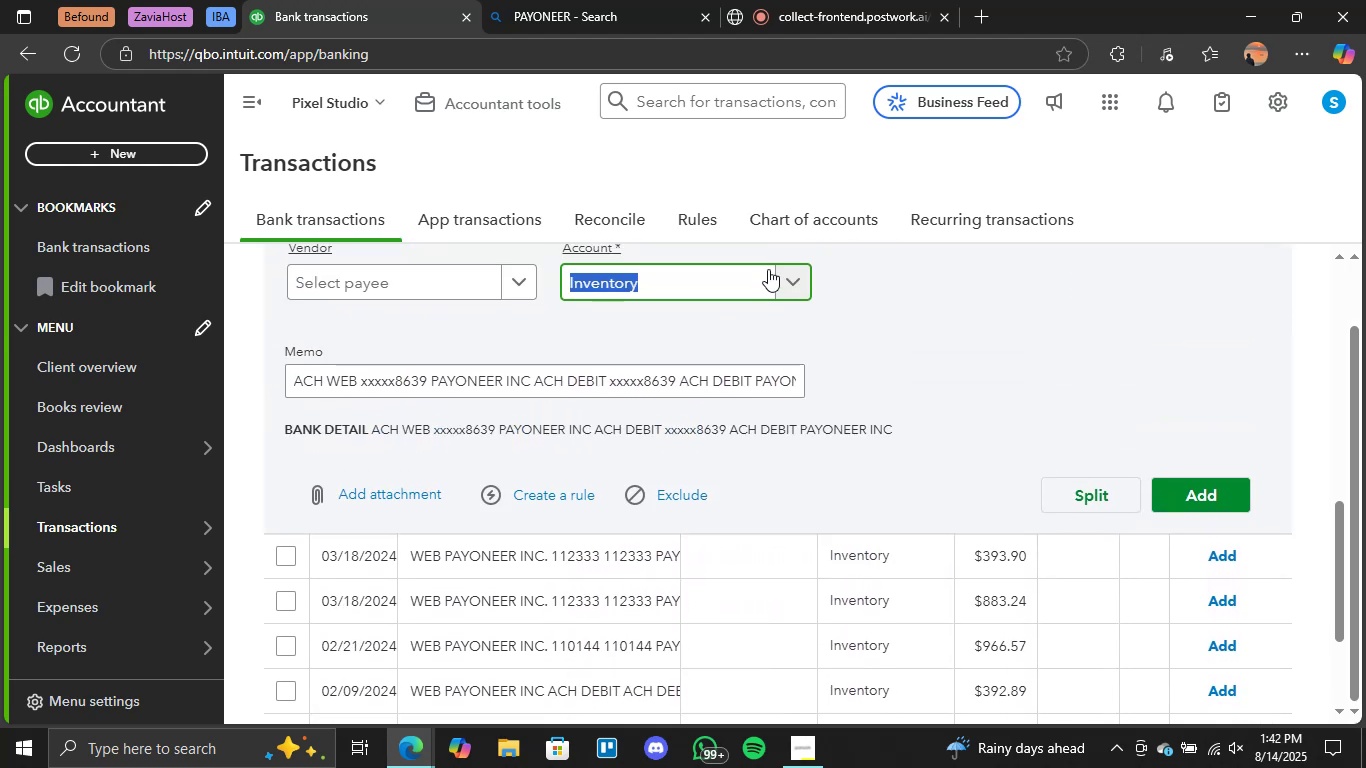 
left_click([792, 276])
 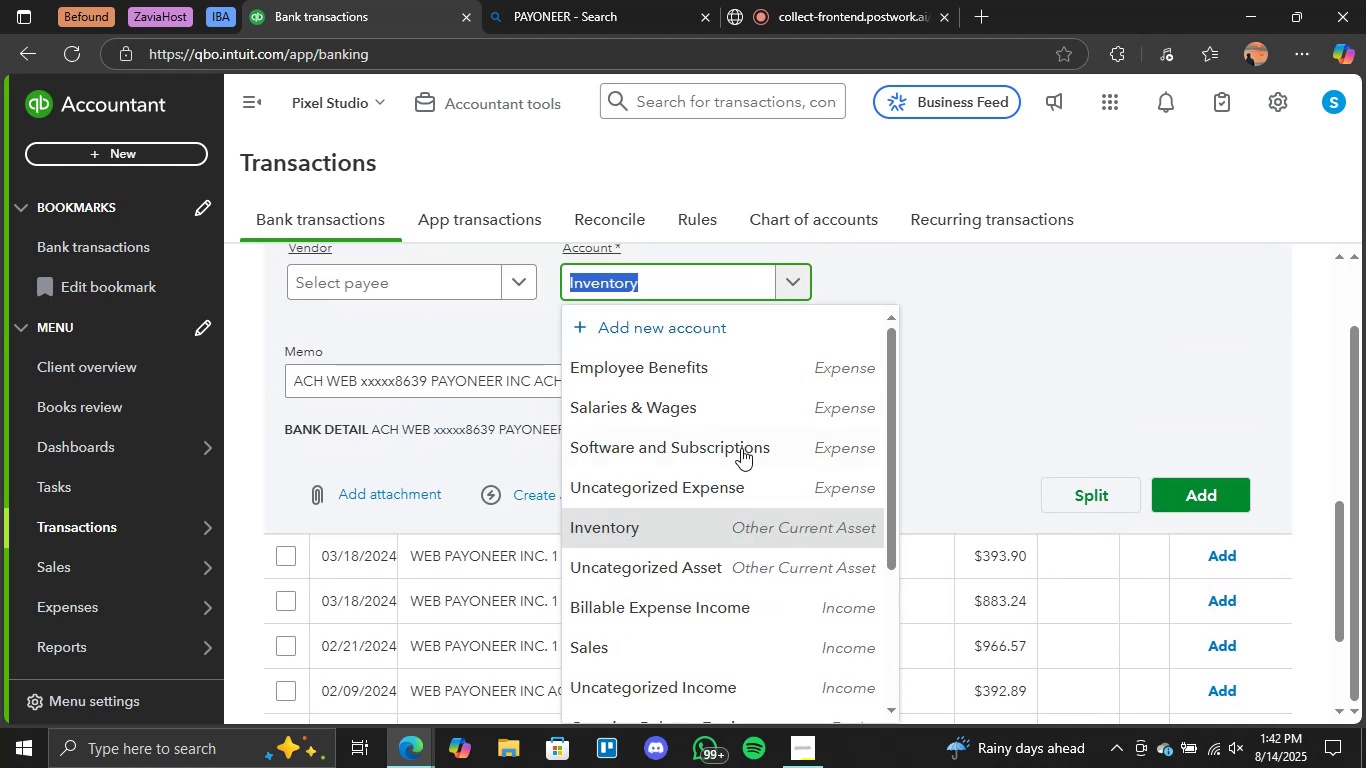 
scroll: coordinate [1039, 405], scroll_direction: down, amount: 4.0
 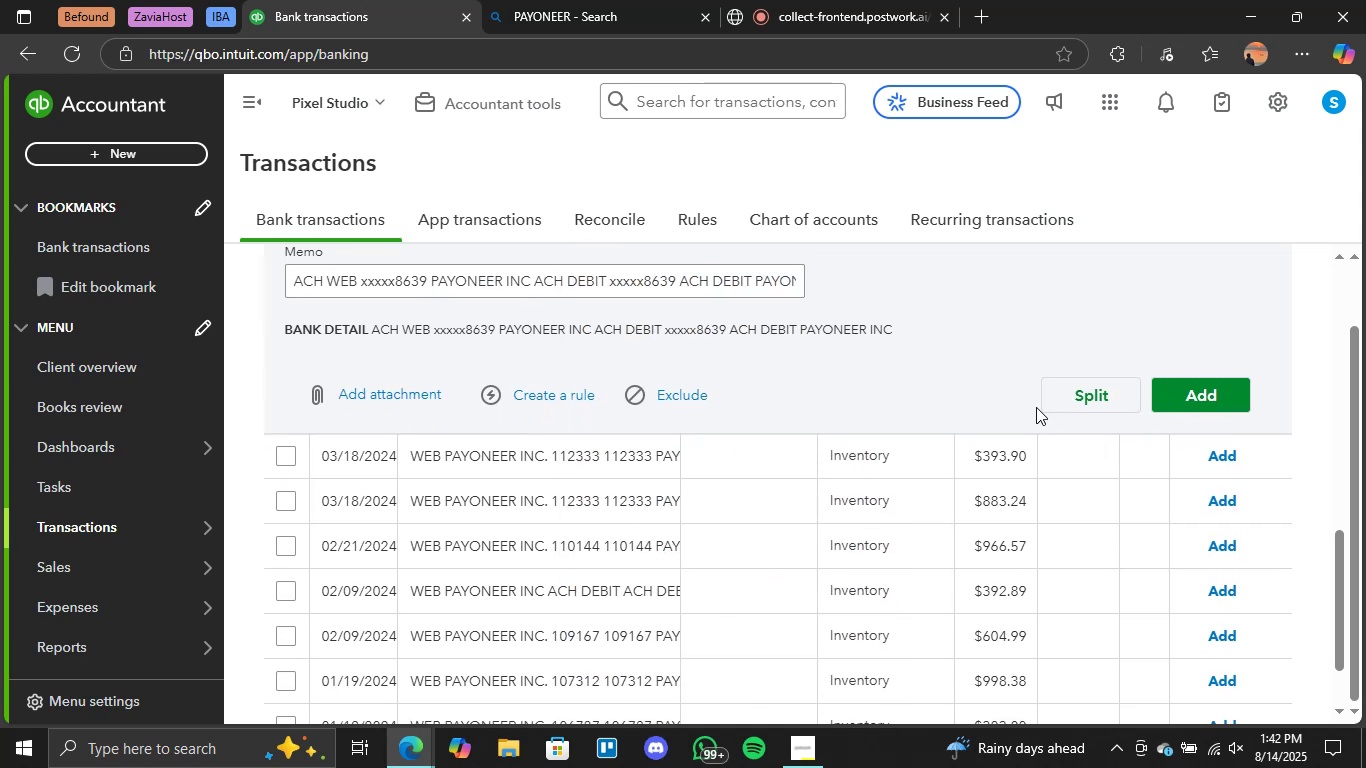 
scroll: coordinate [887, 326], scroll_direction: up, amount: 1.0
 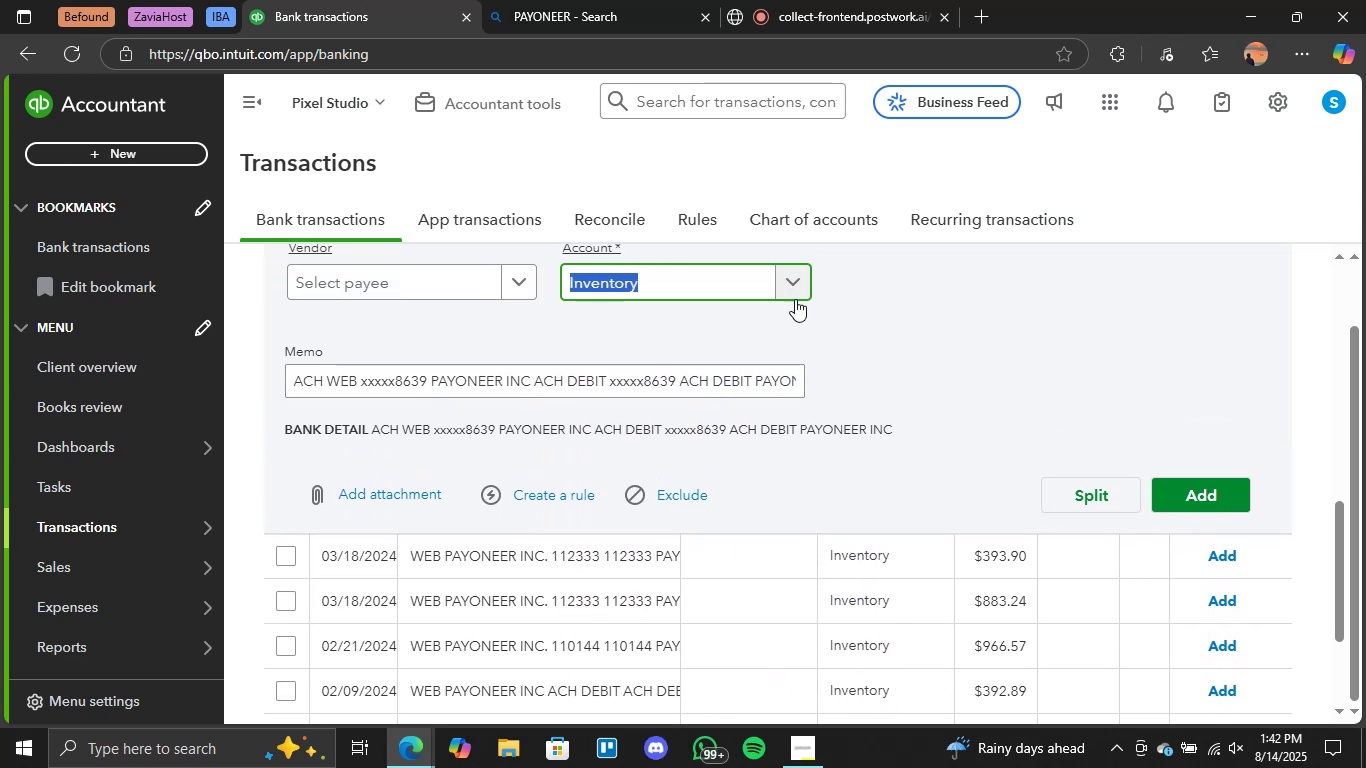 
left_click([784, 291])
 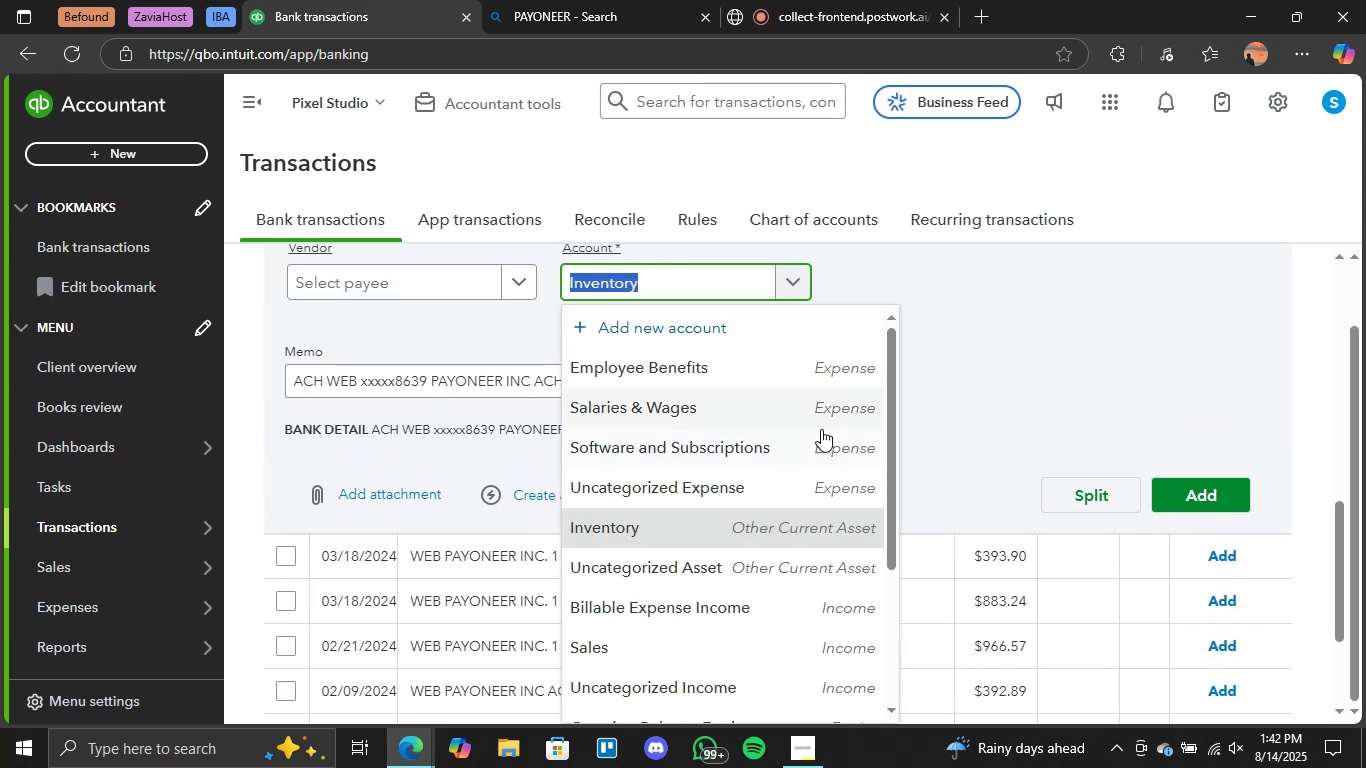 
scroll: coordinate [936, 410], scroll_direction: down, amount: 1.0
 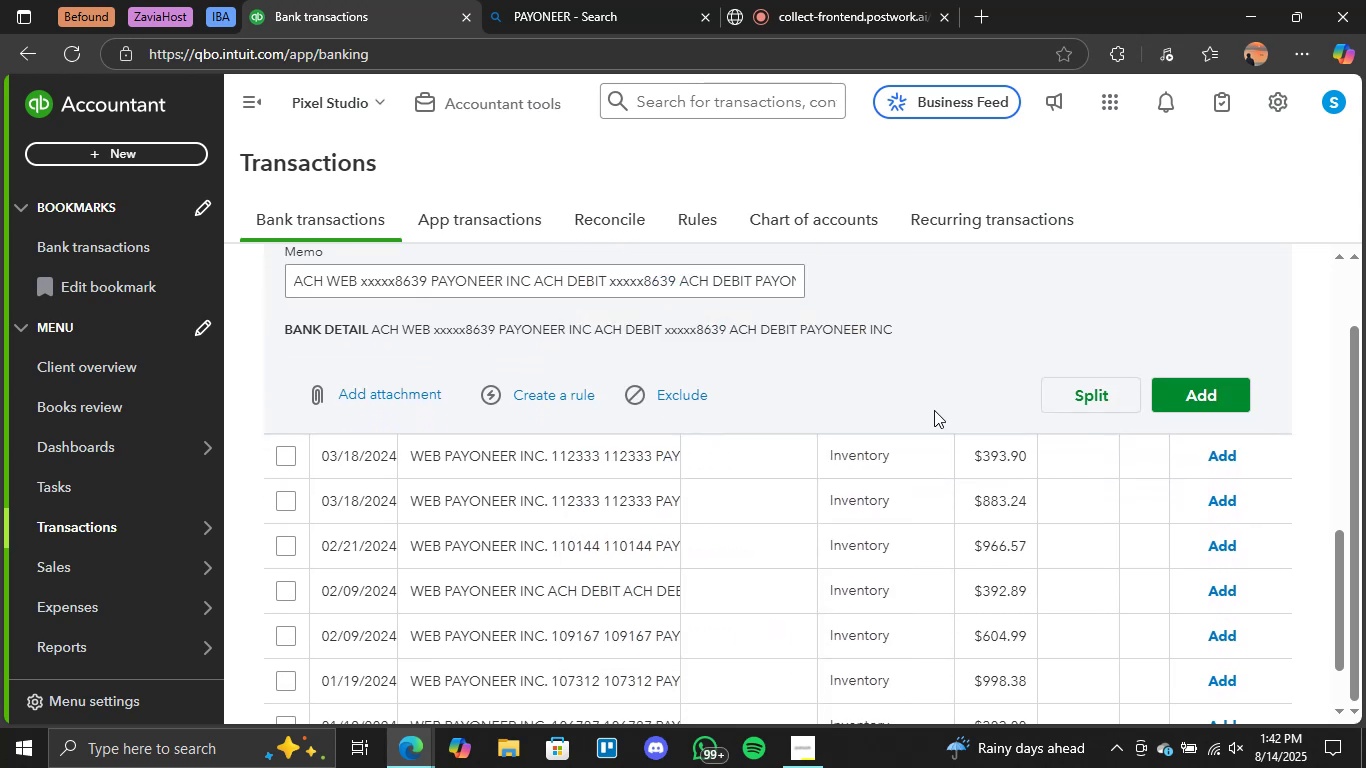 
scroll: coordinate [881, 363], scroll_direction: up, amount: 1.0
 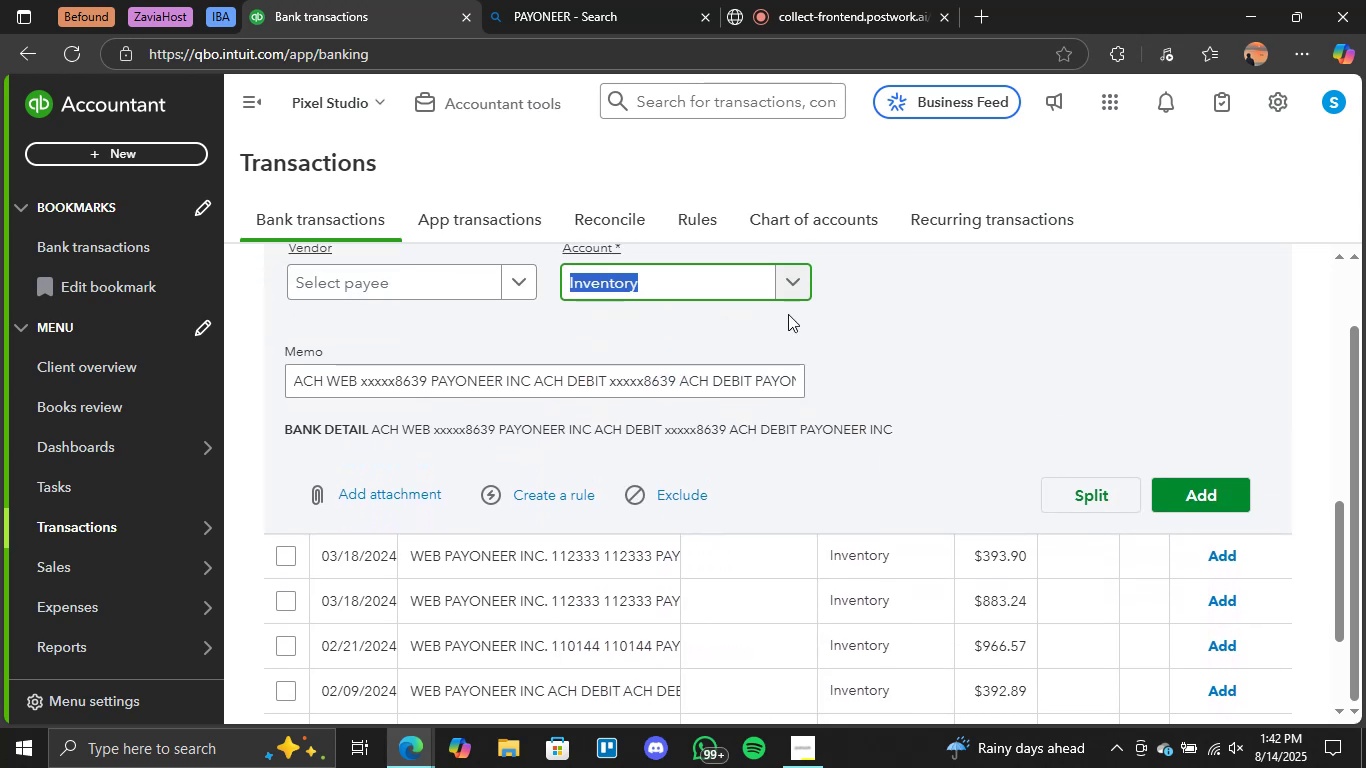 
left_click([753, 293])
 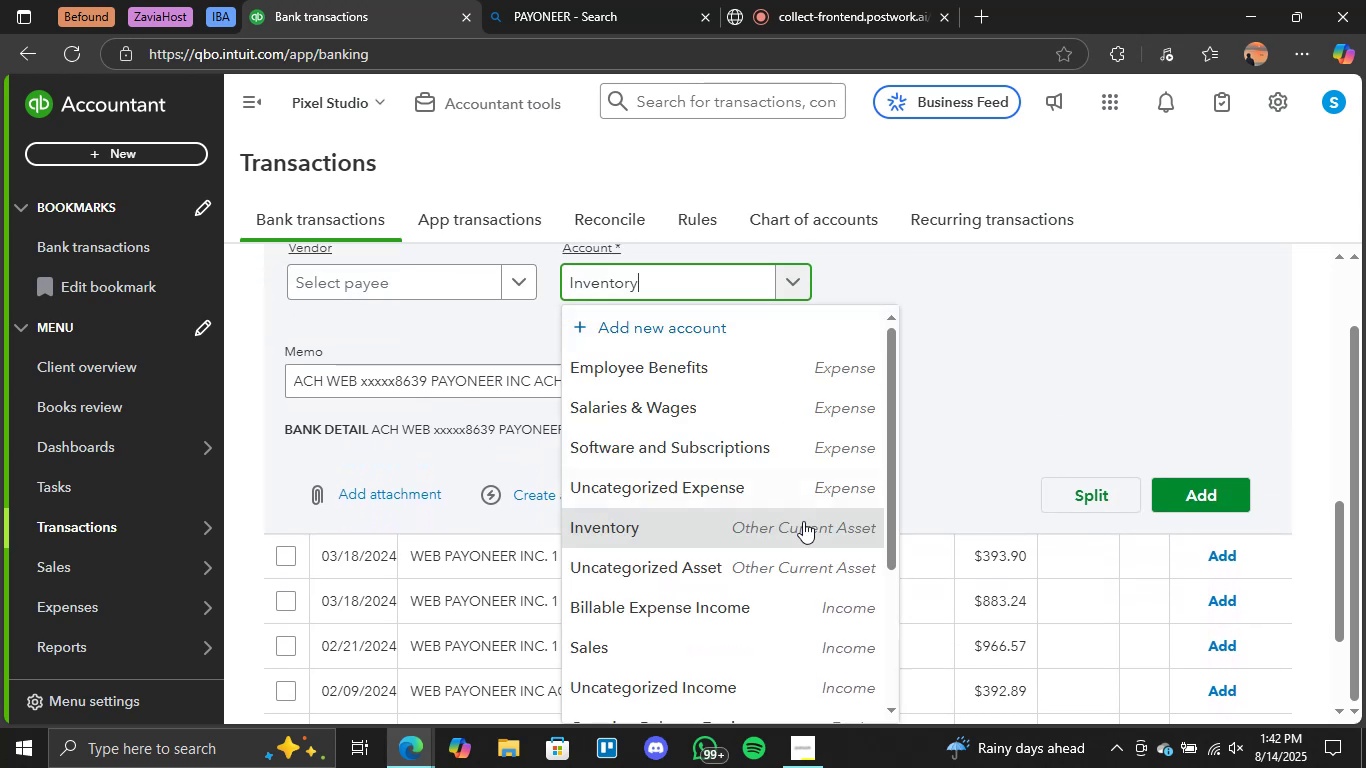 
scroll: coordinate [829, 533], scroll_direction: down, amount: 4.0
 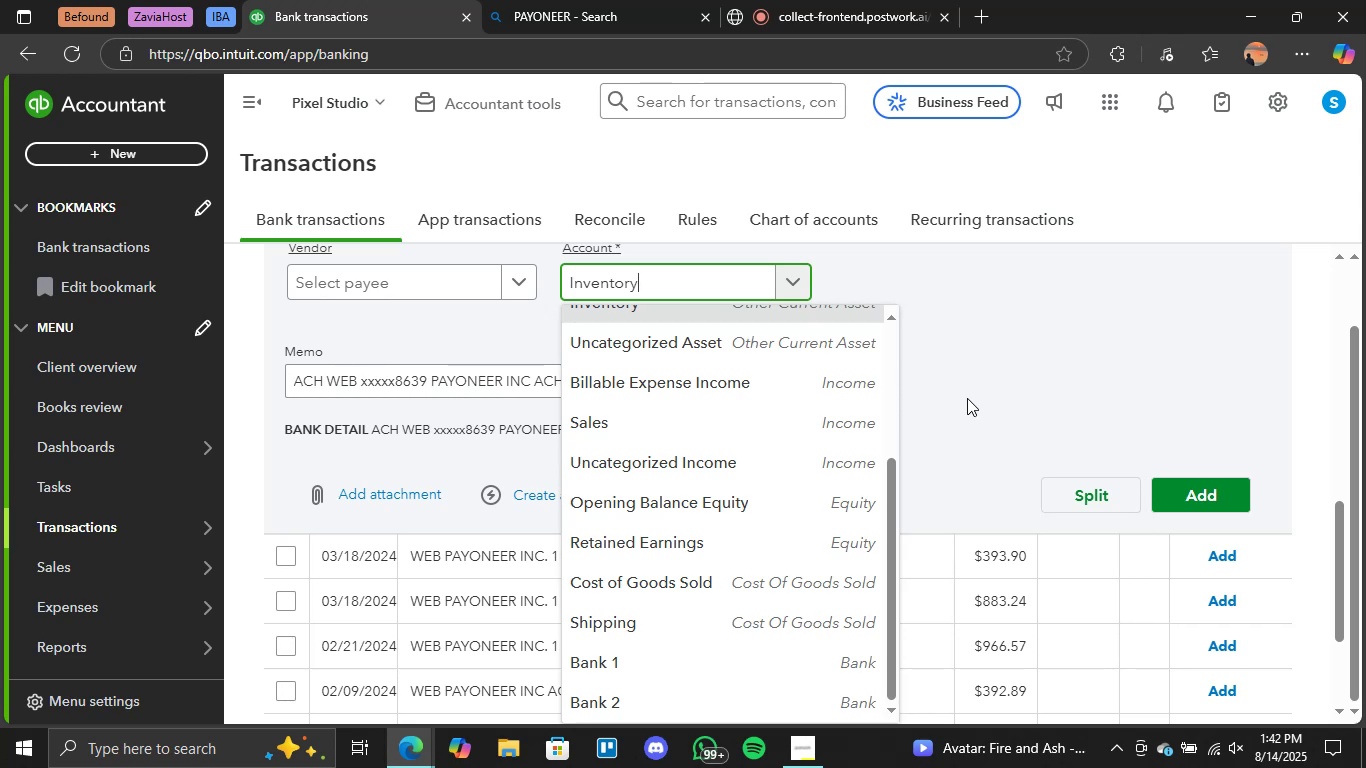 
wait(21.84)
 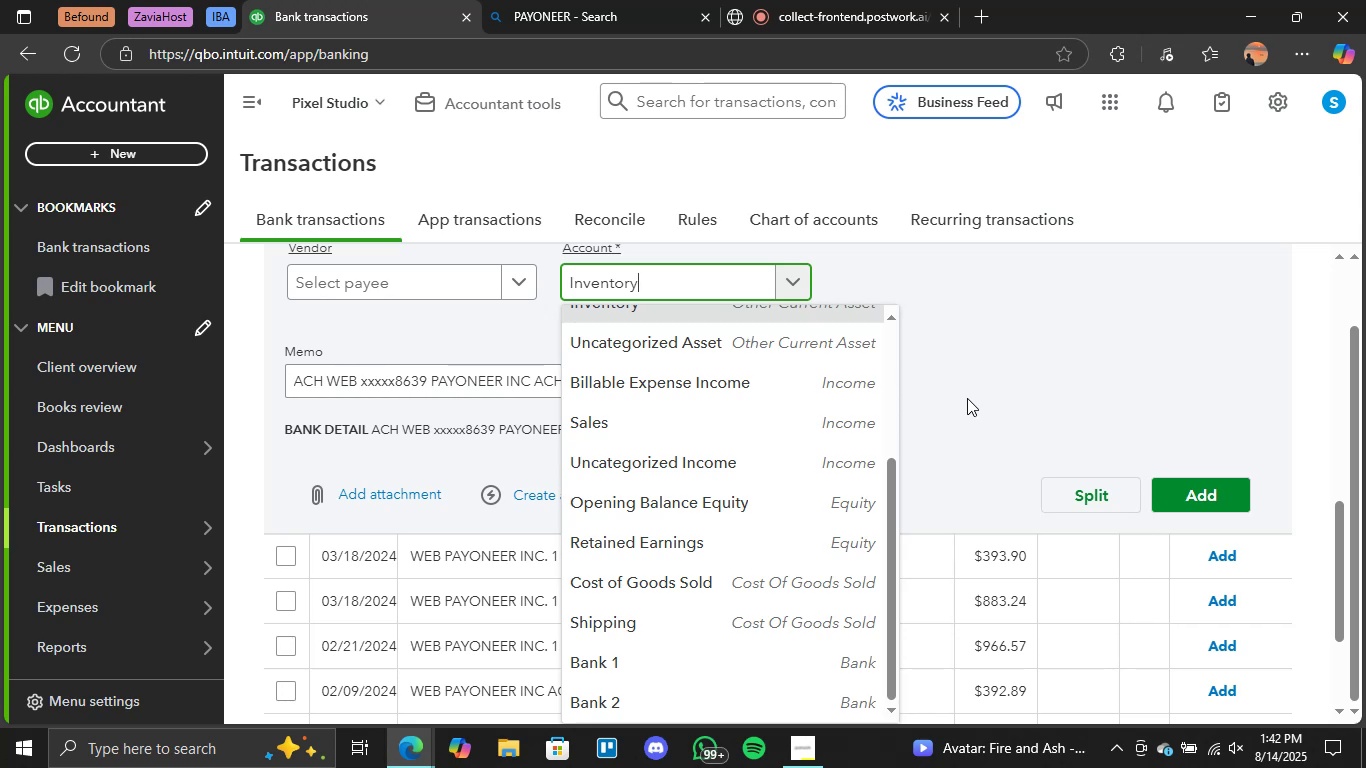 
left_click([966, 409])
 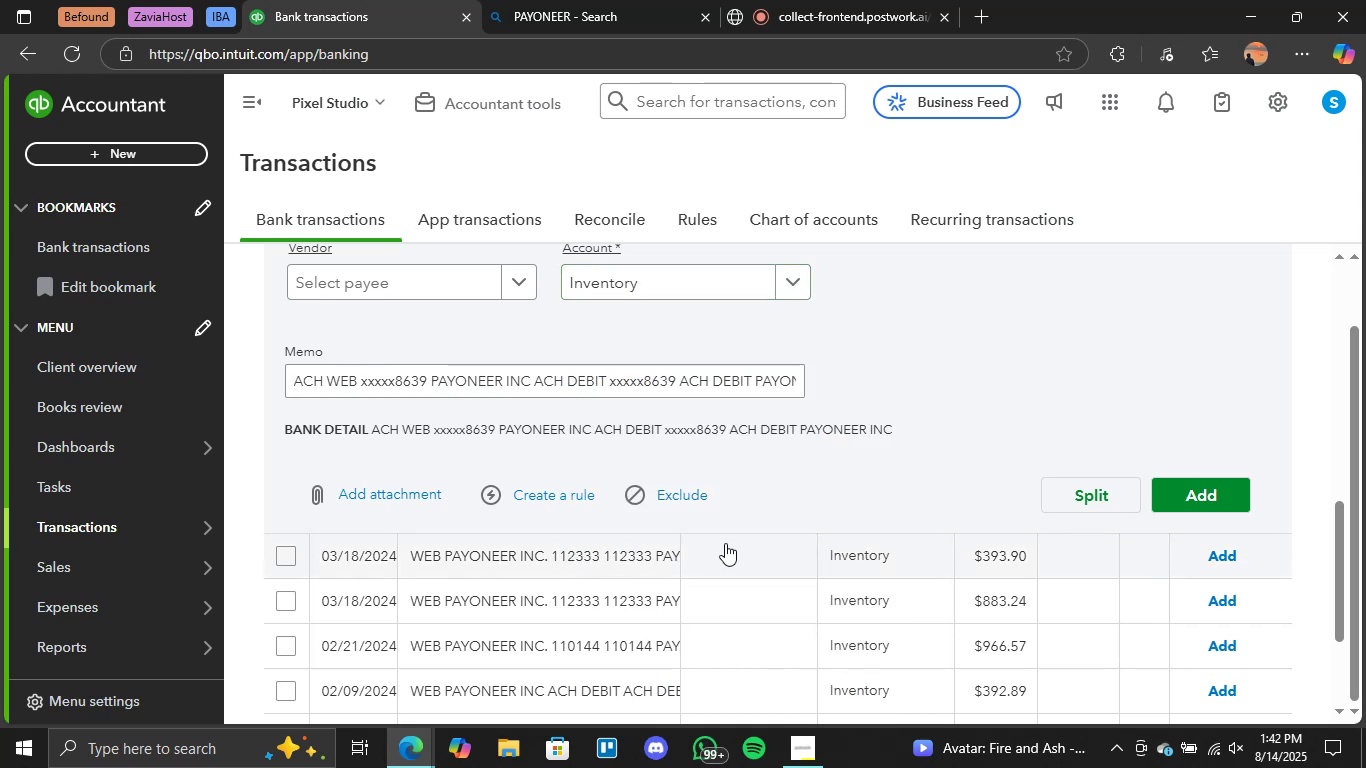 
scroll: coordinate [830, 521], scroll_direction: down, amount: 2.0
 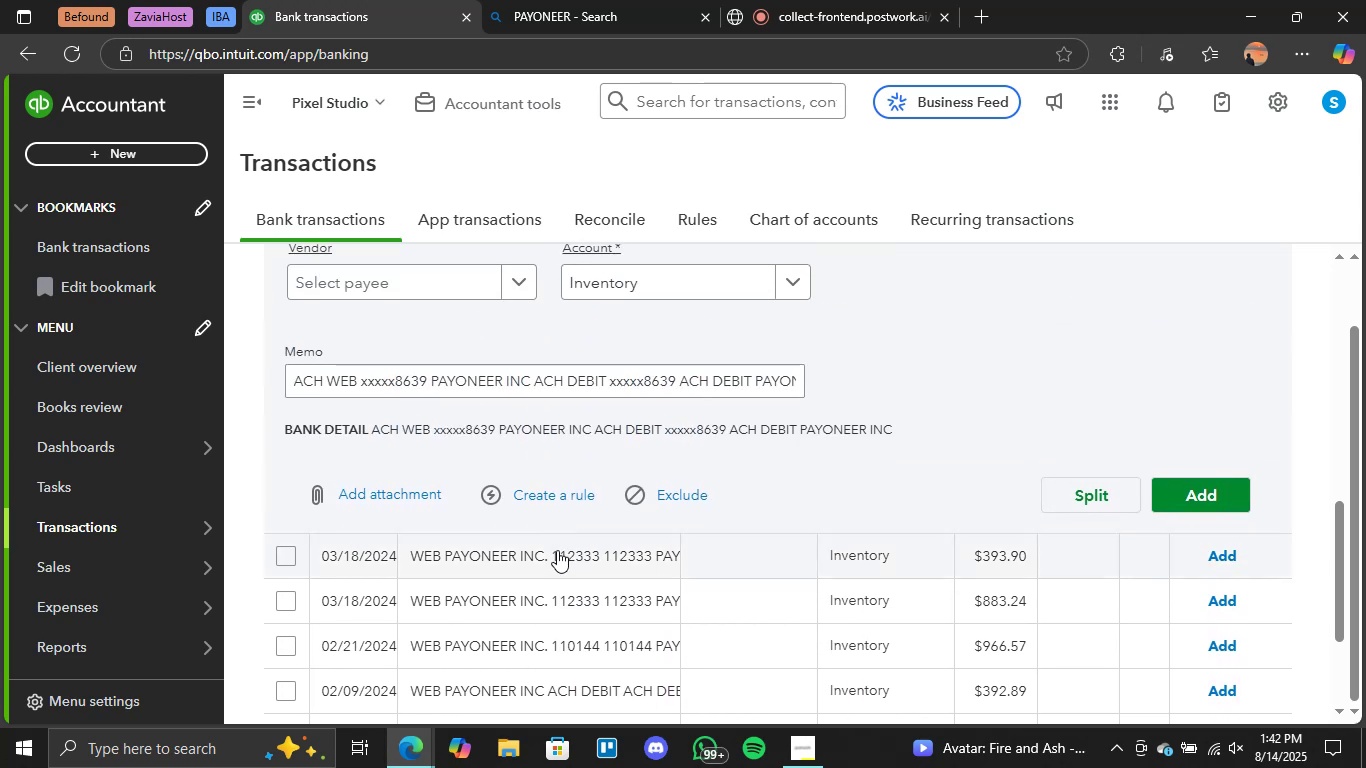 
left_click([506, 561])
 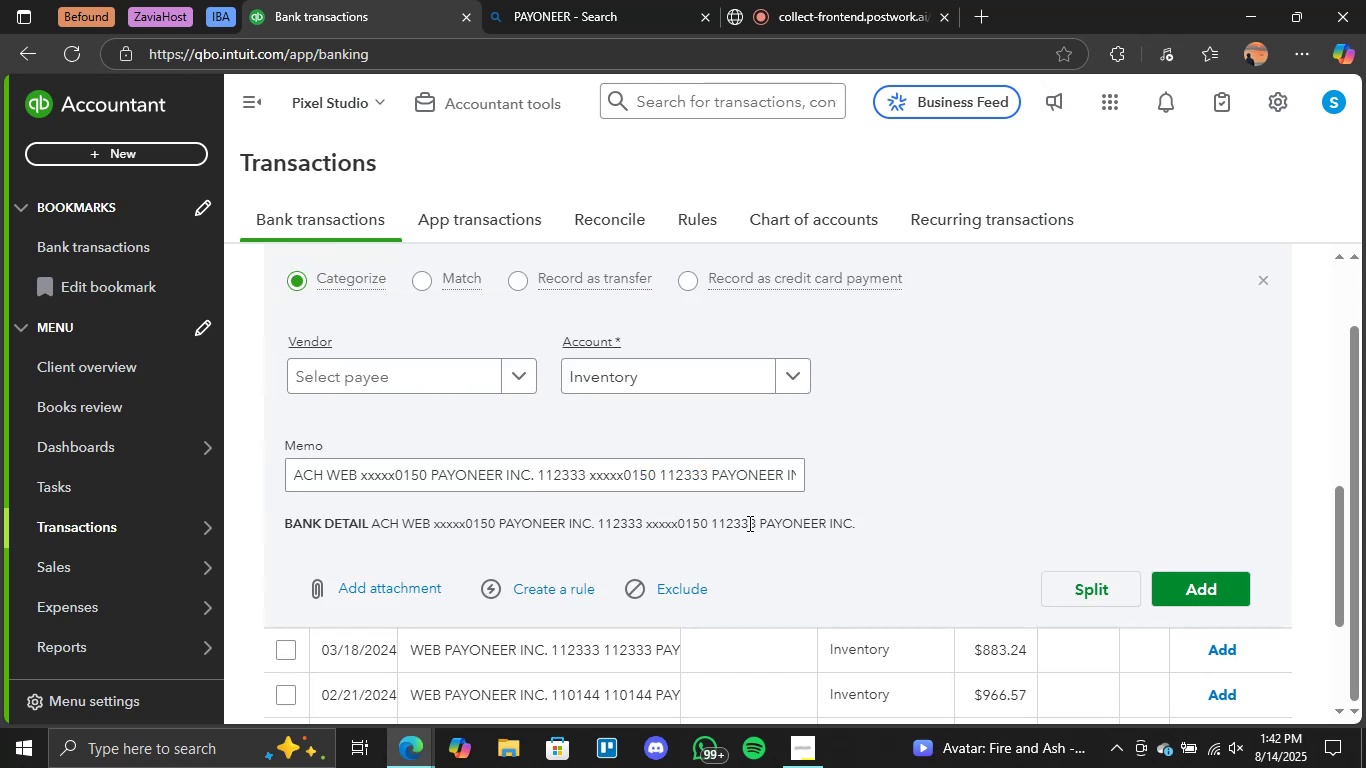 
scroll: coordinate [775, 487], scroll_direction: down, amount: 2.0
 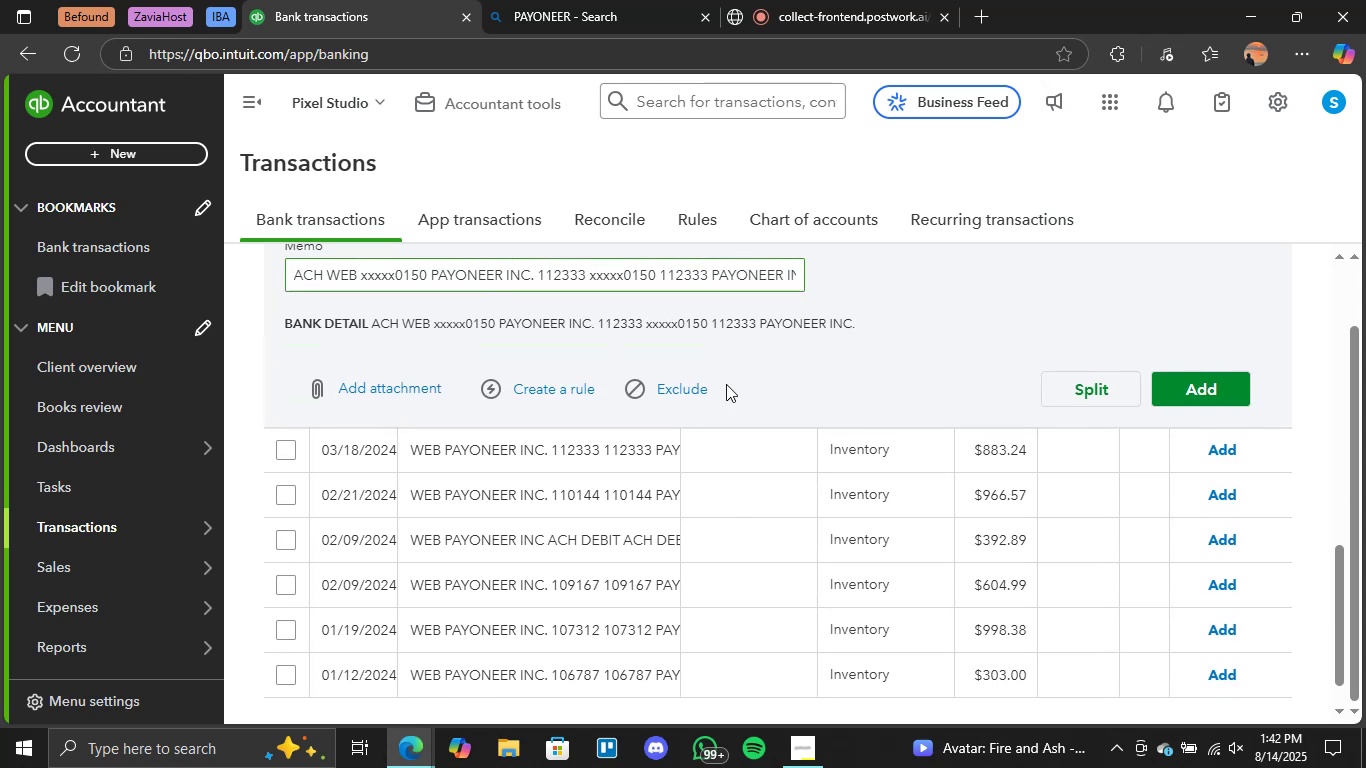 
left_click([601, 486])
 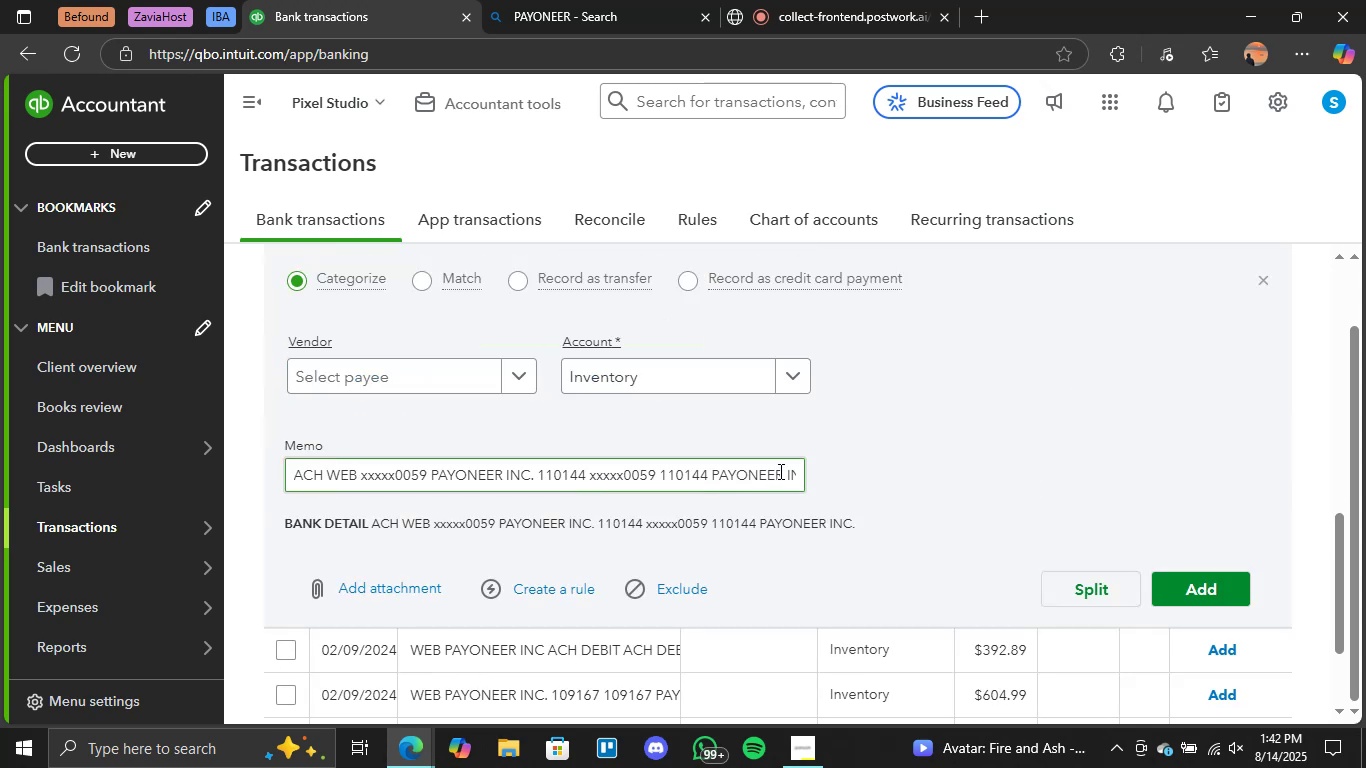 
left_click([783, 469])
 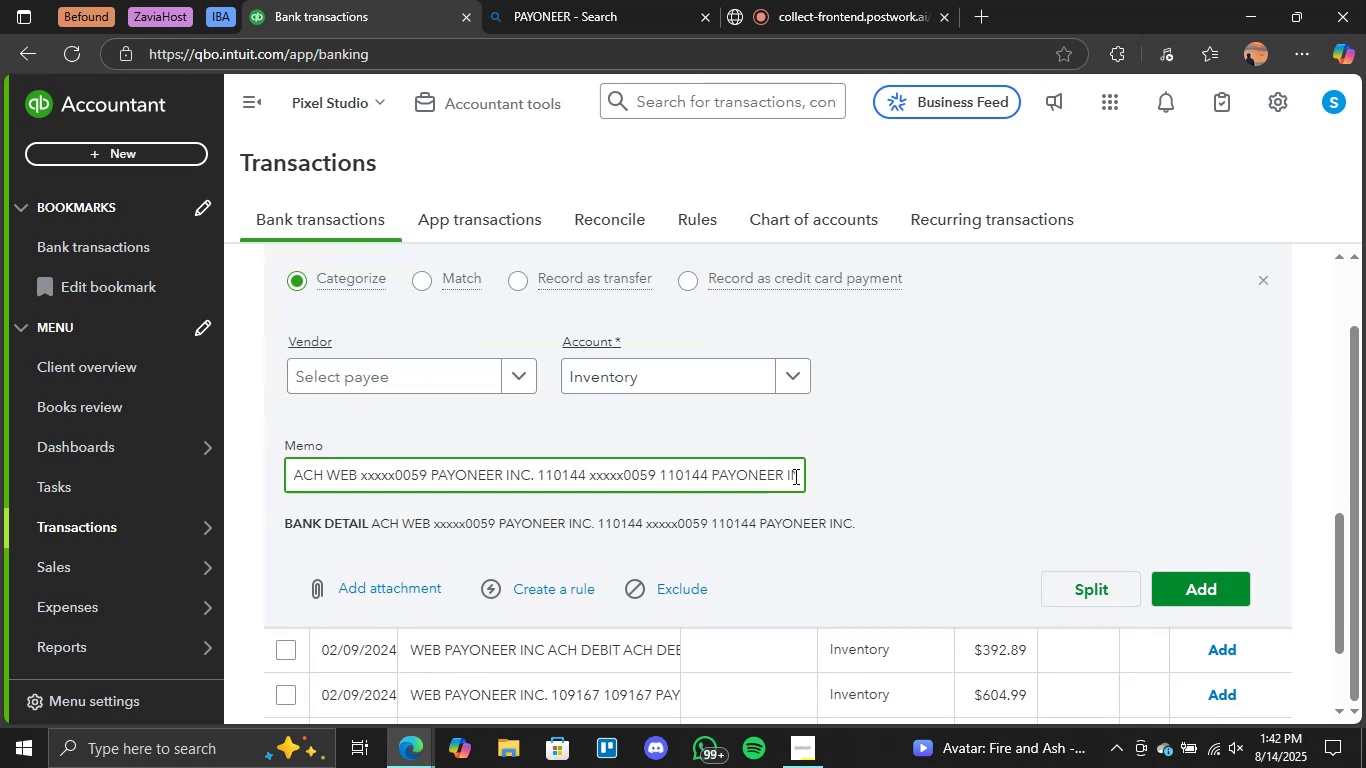 
hold_key(key=ArrowRight, duration=1.15)
 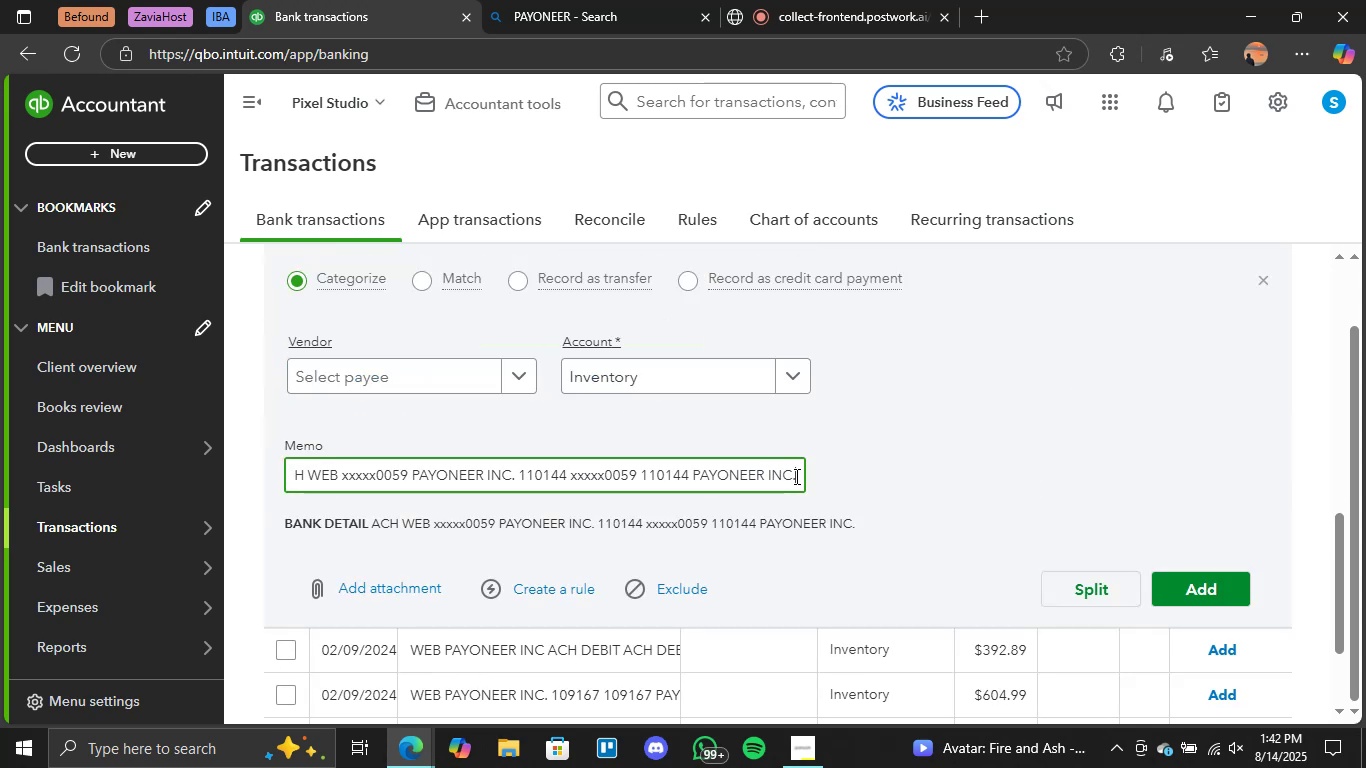 
left_click([1097, 478])
 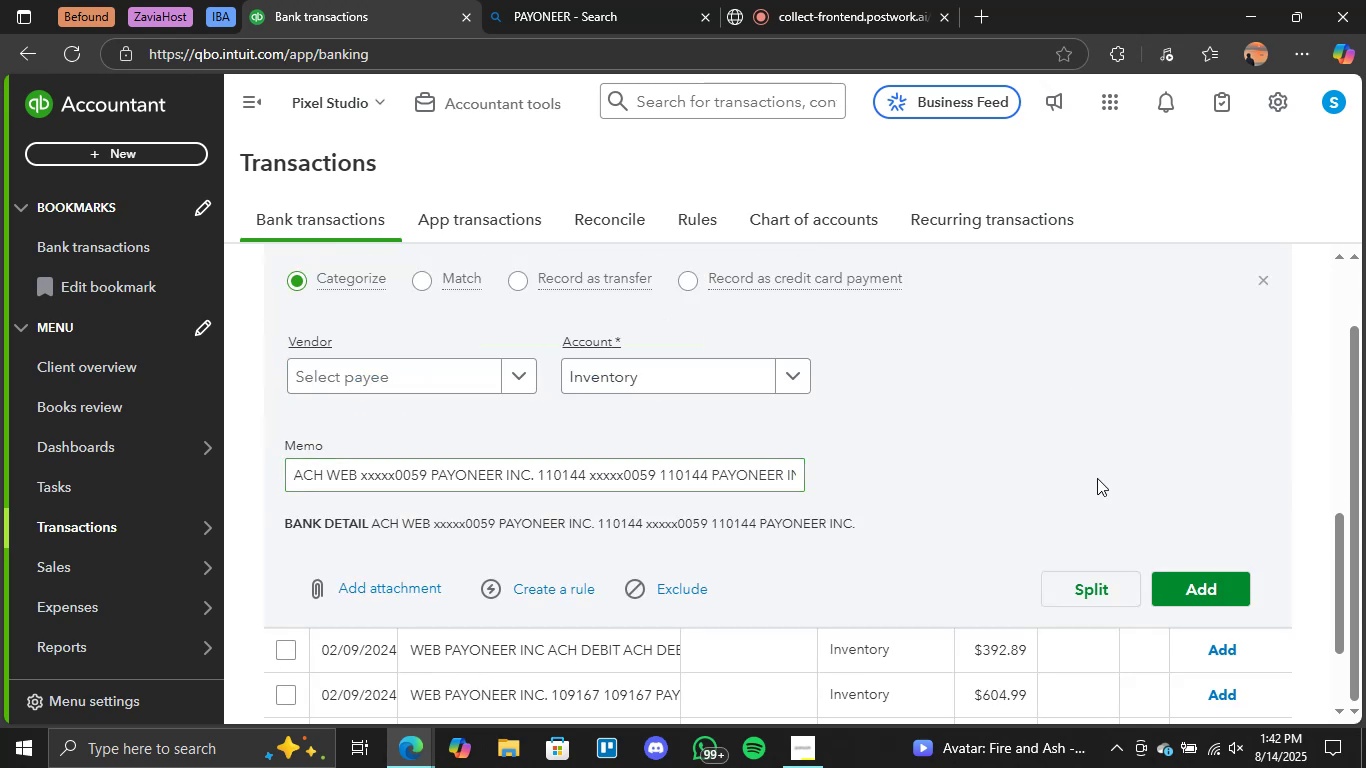 
scroll: coordinate [1096, 478], scroll_direction: none, amount: 0.0
 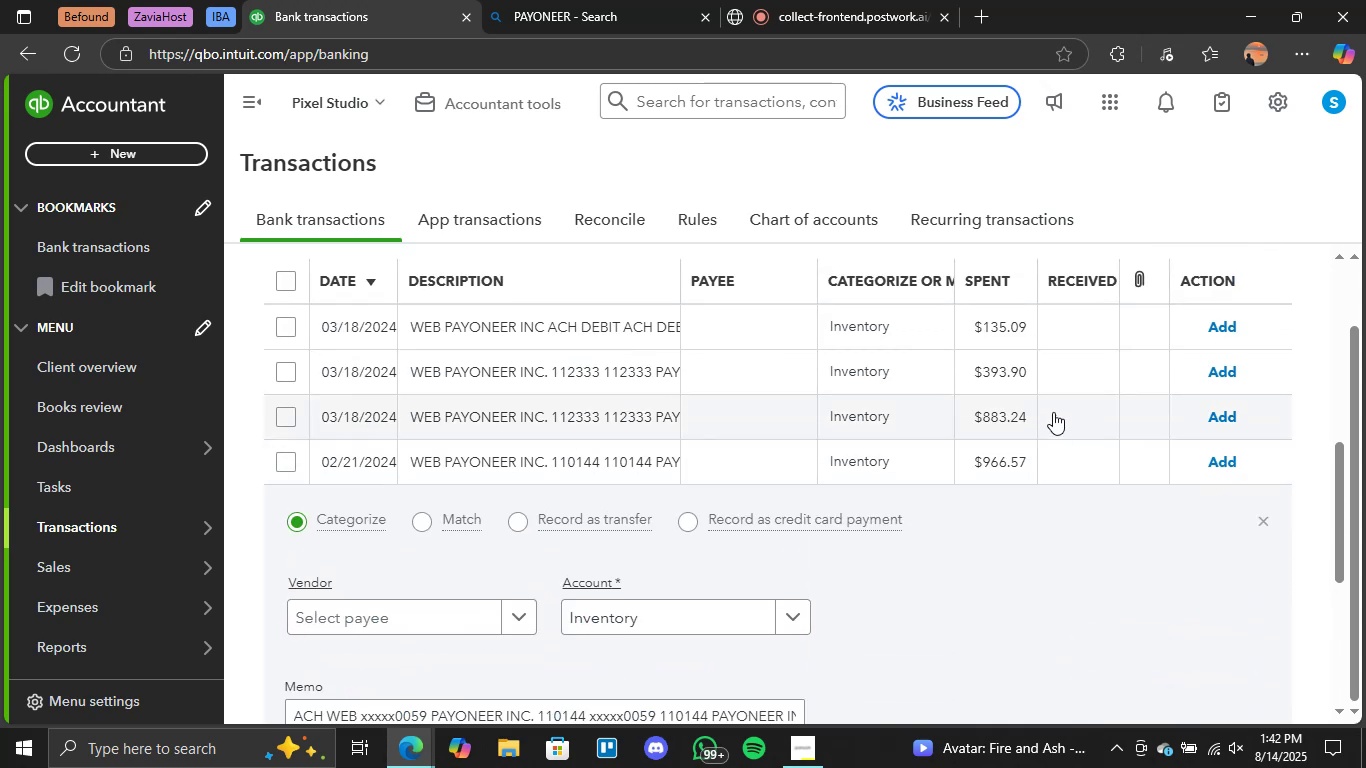 
scroll: coordinate [1053, 413], scroll_direction: down, amount: 4.0
 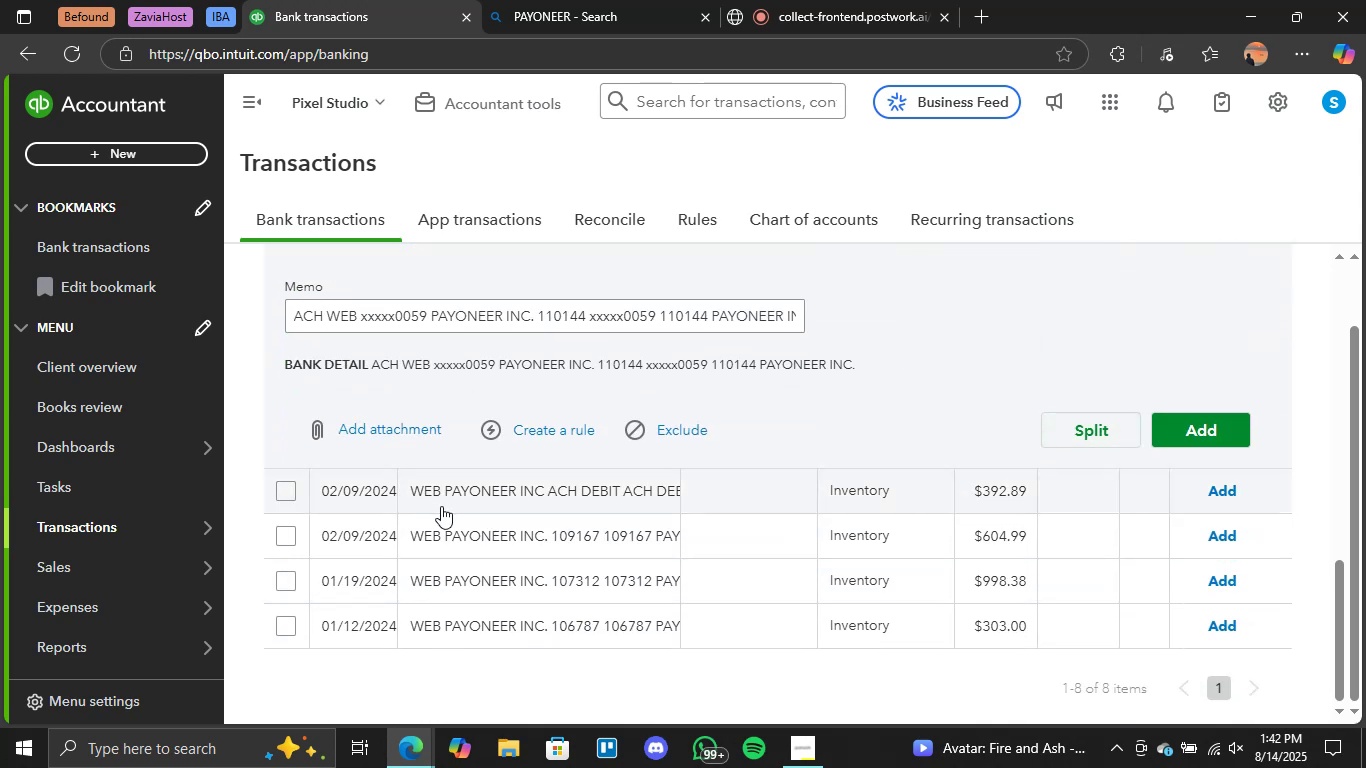 
wait(5.4)
 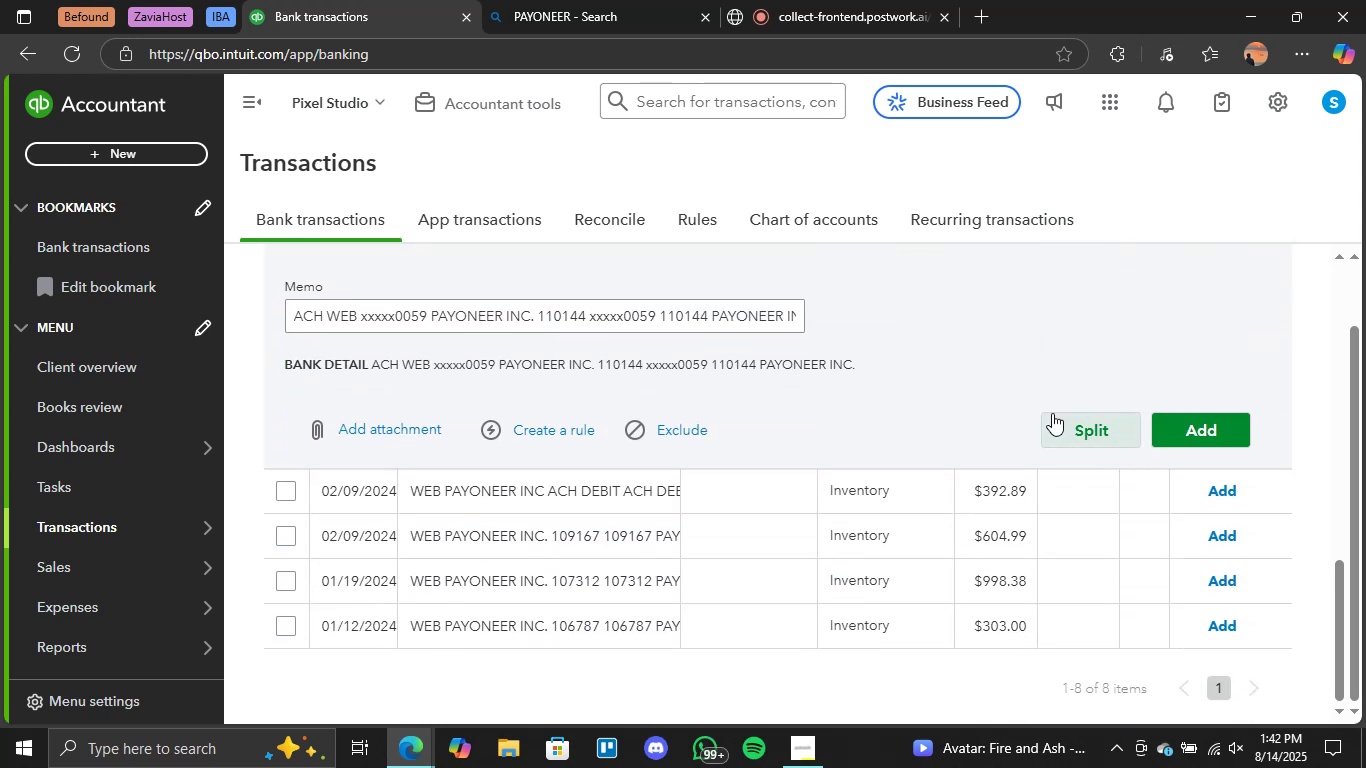 
scroll: coordinate [680, 486], scroll_direction: up, amount: 5.0
 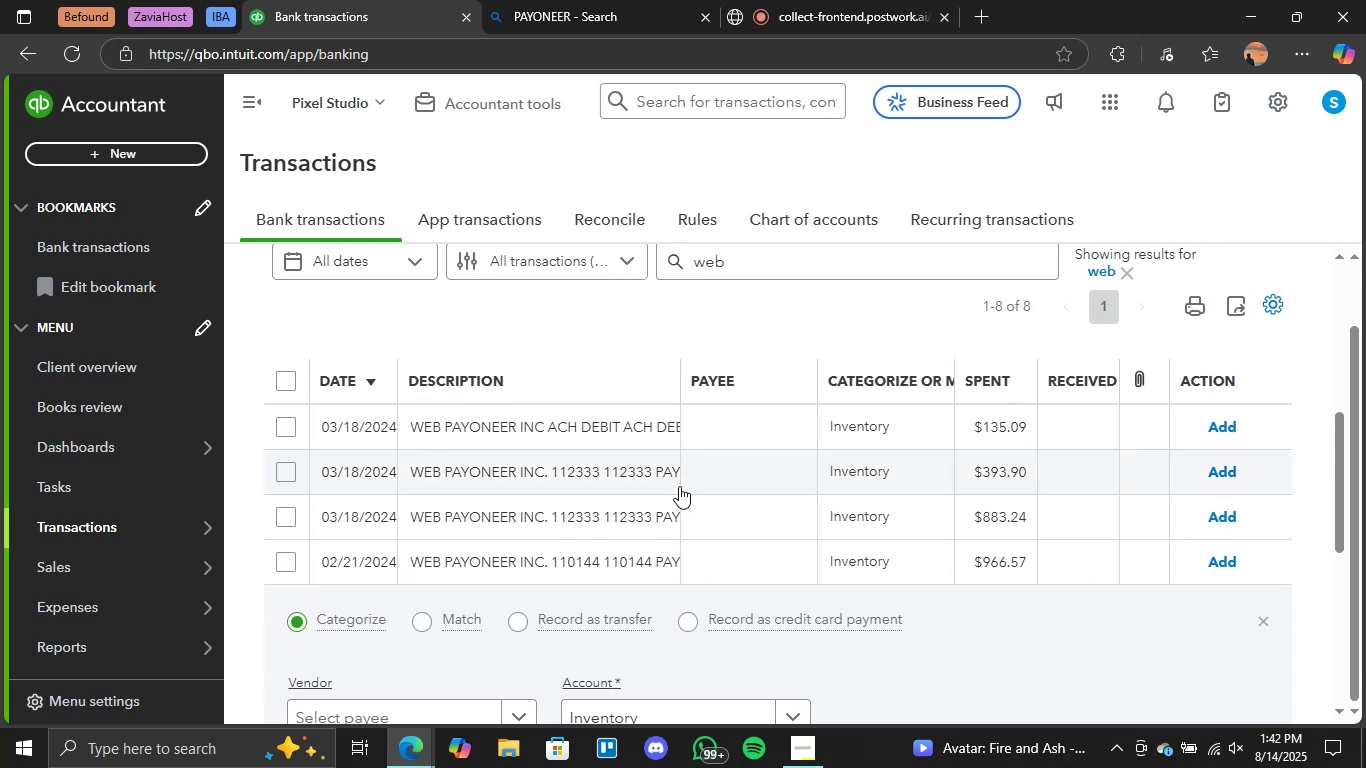 
scroll: coordinate [679, 485], scroll_direction: down, amount: 1.0
 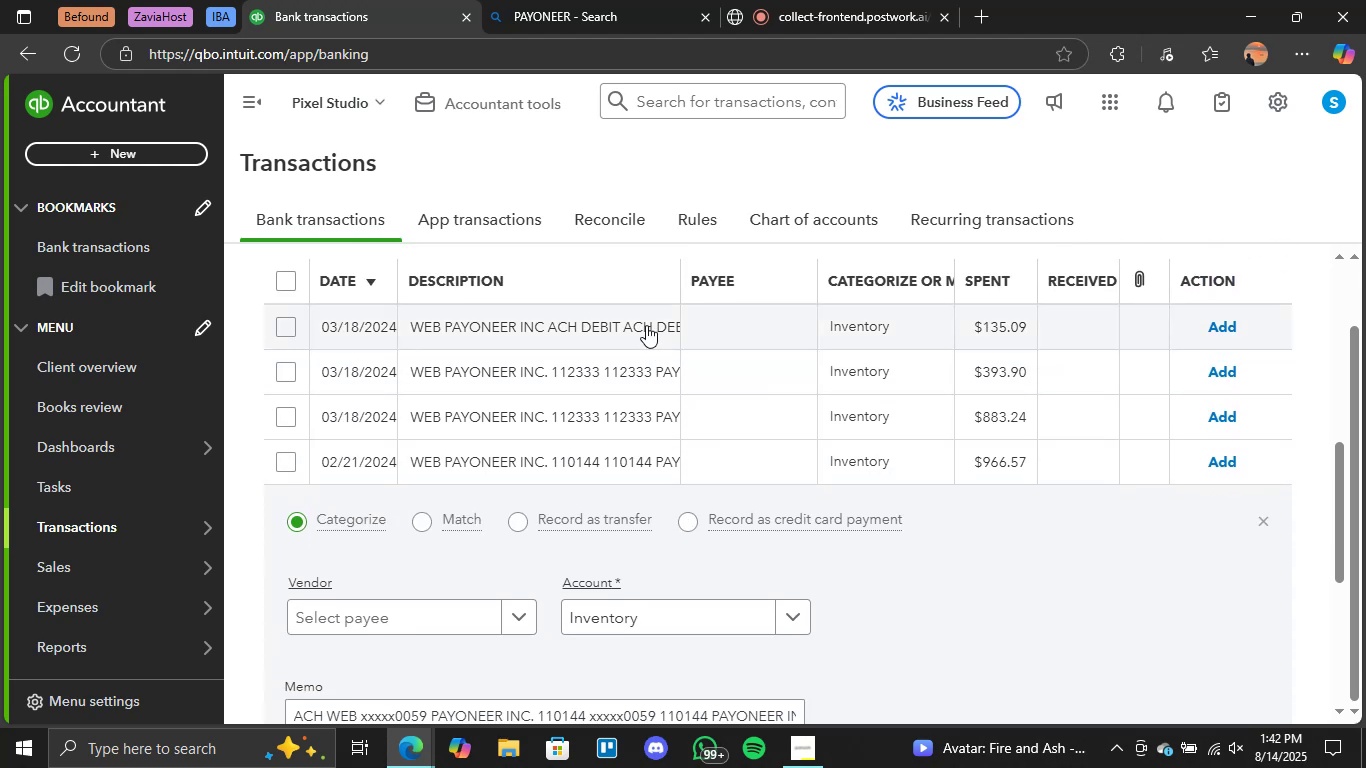 
left_click([637, 363])
 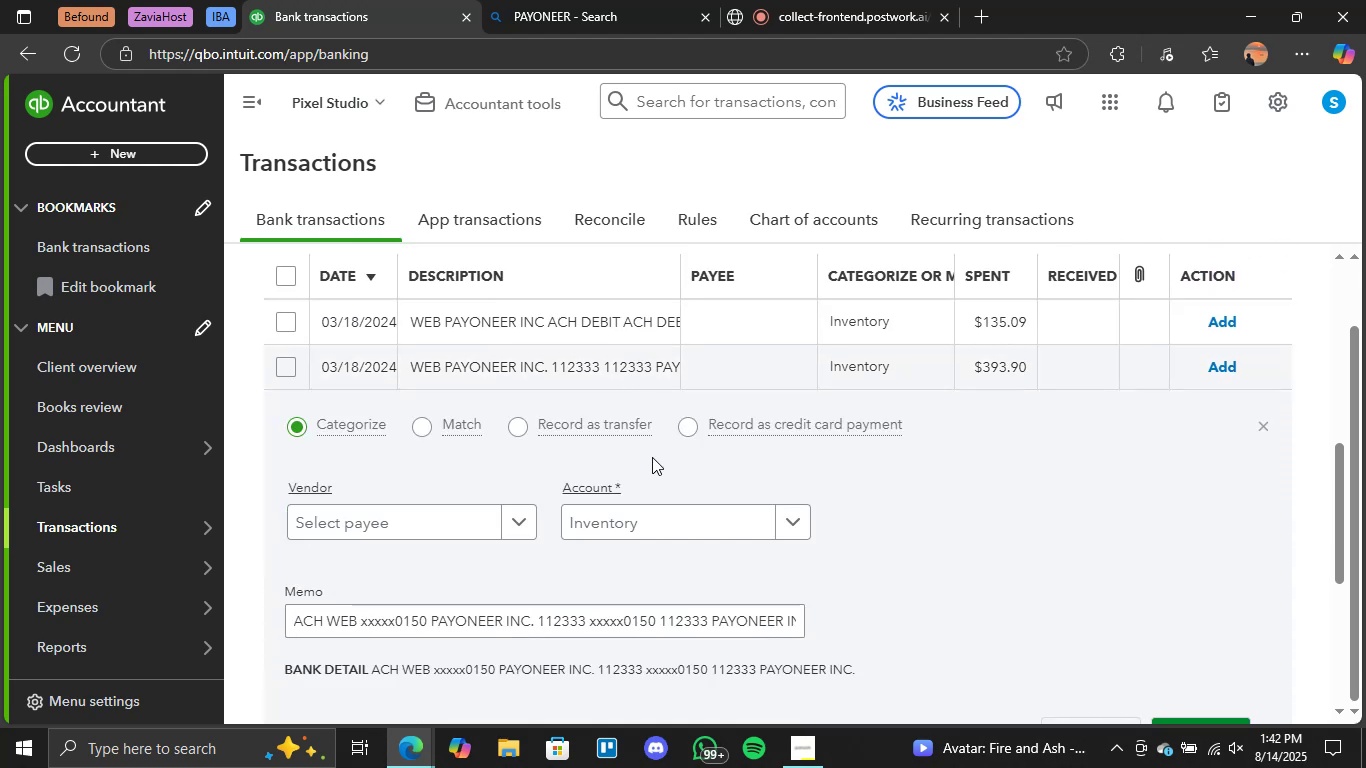 
scroll: coordinate [720, 487], scroll_direction: down, amount: 1.0
 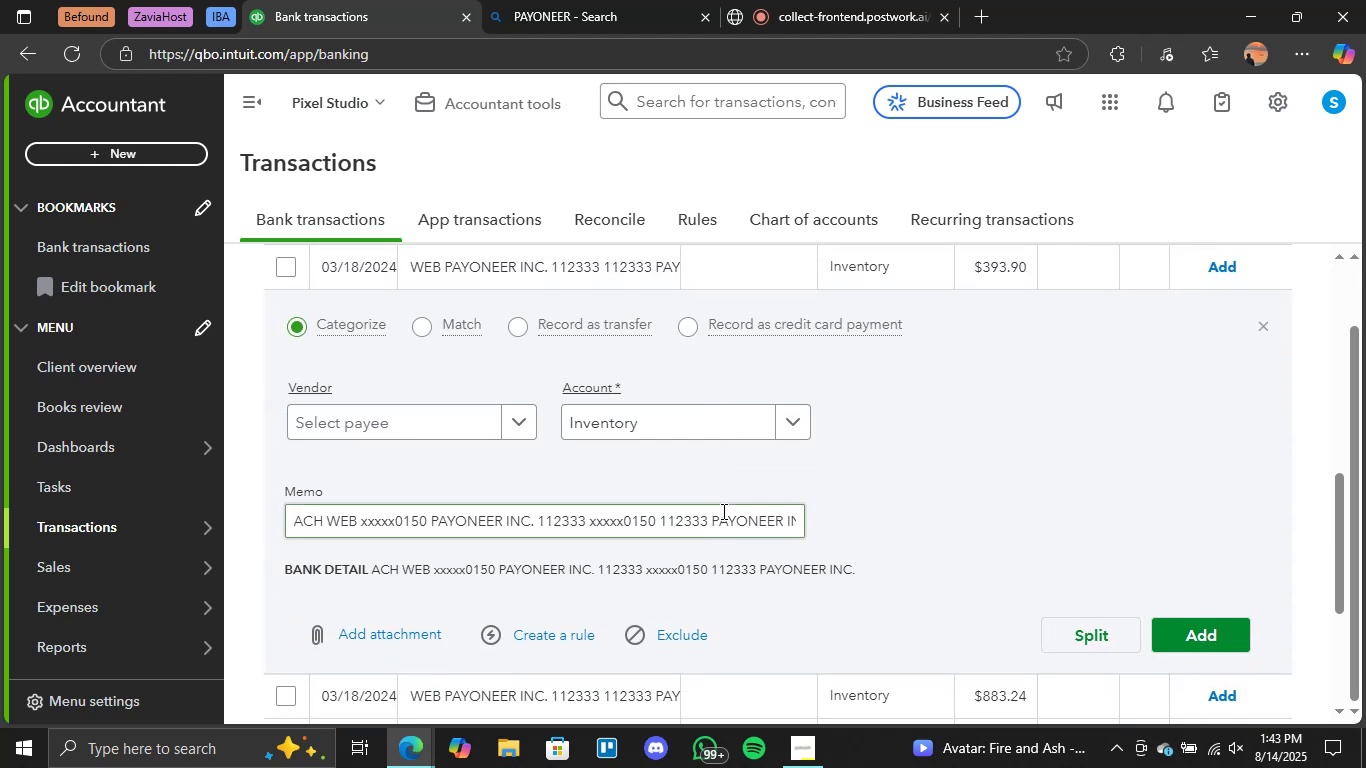 
left_click([722, 512])
 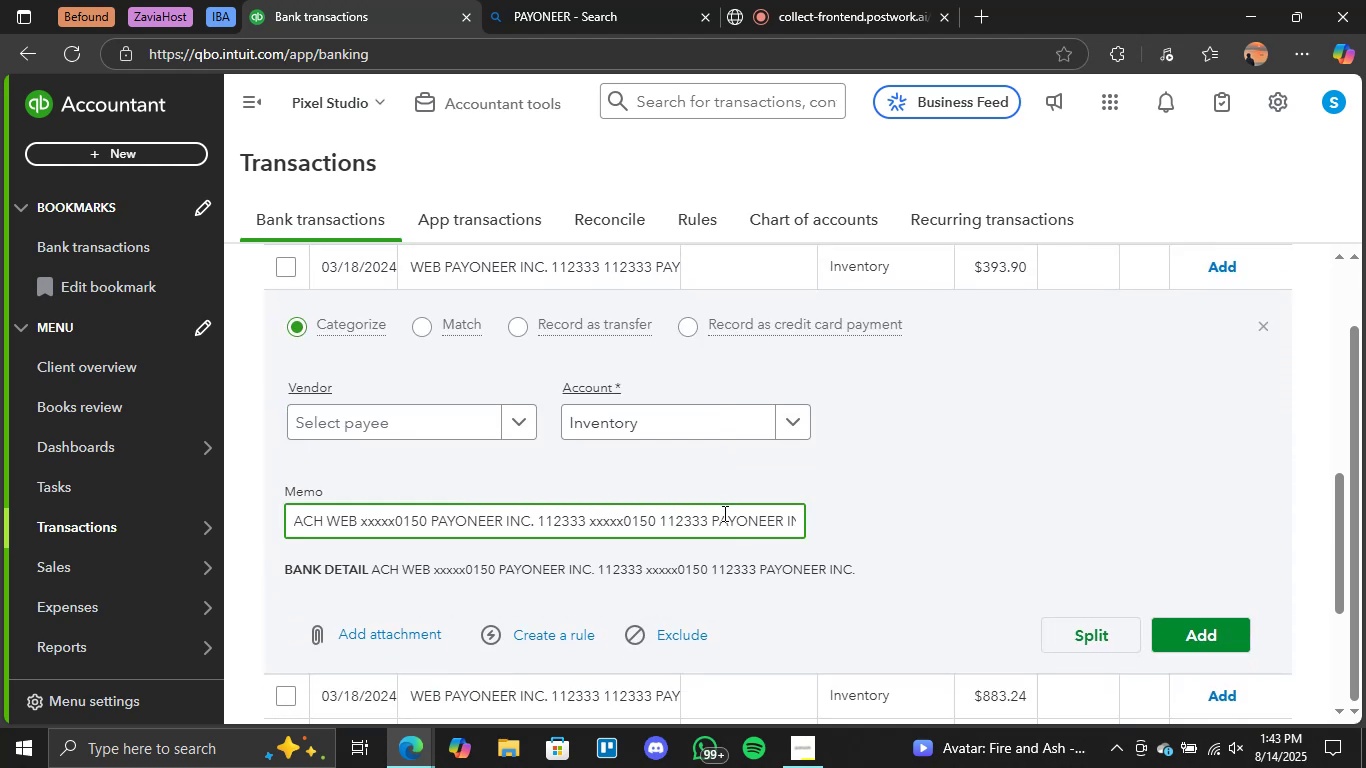 
hold_key(key=ArrowRight, duration=1.31)
 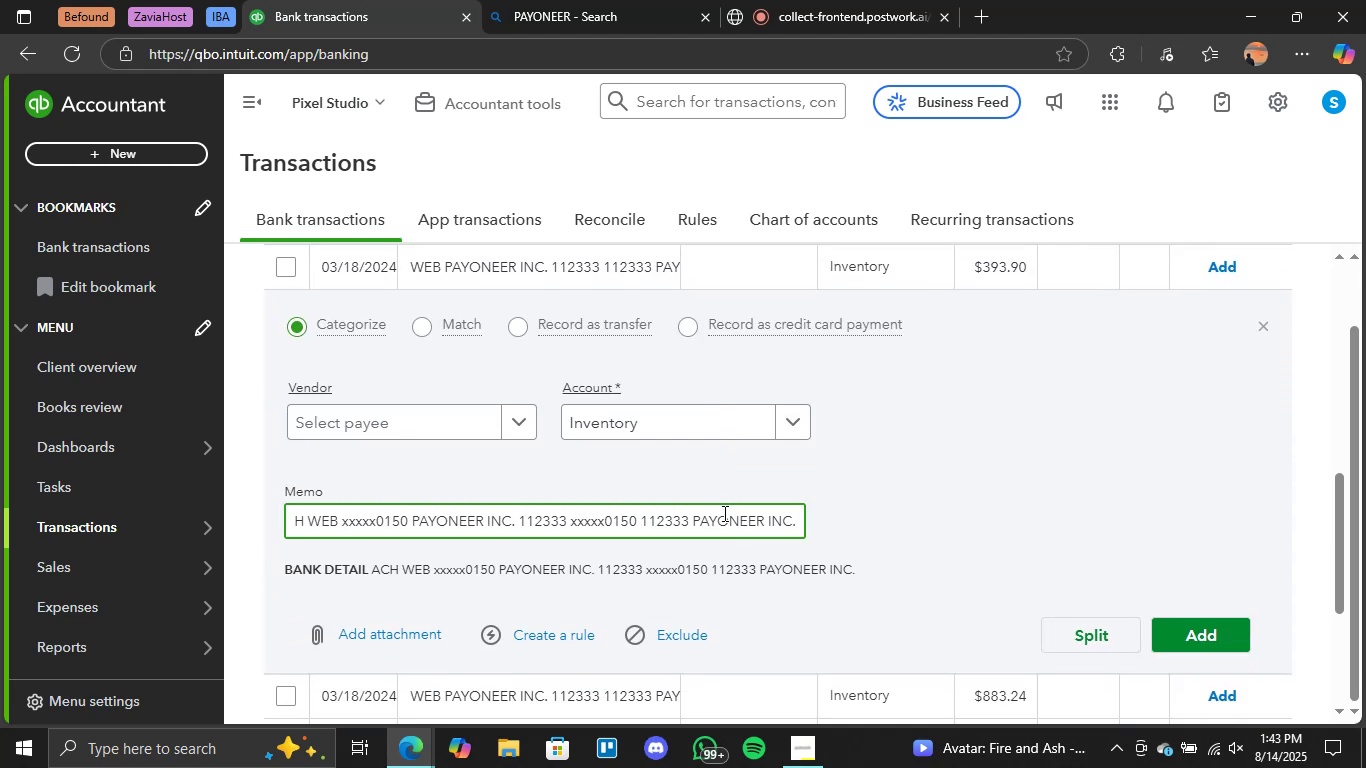 
scroll: coordinate [719, 498], scroll_direction: up, amount: 2.0
 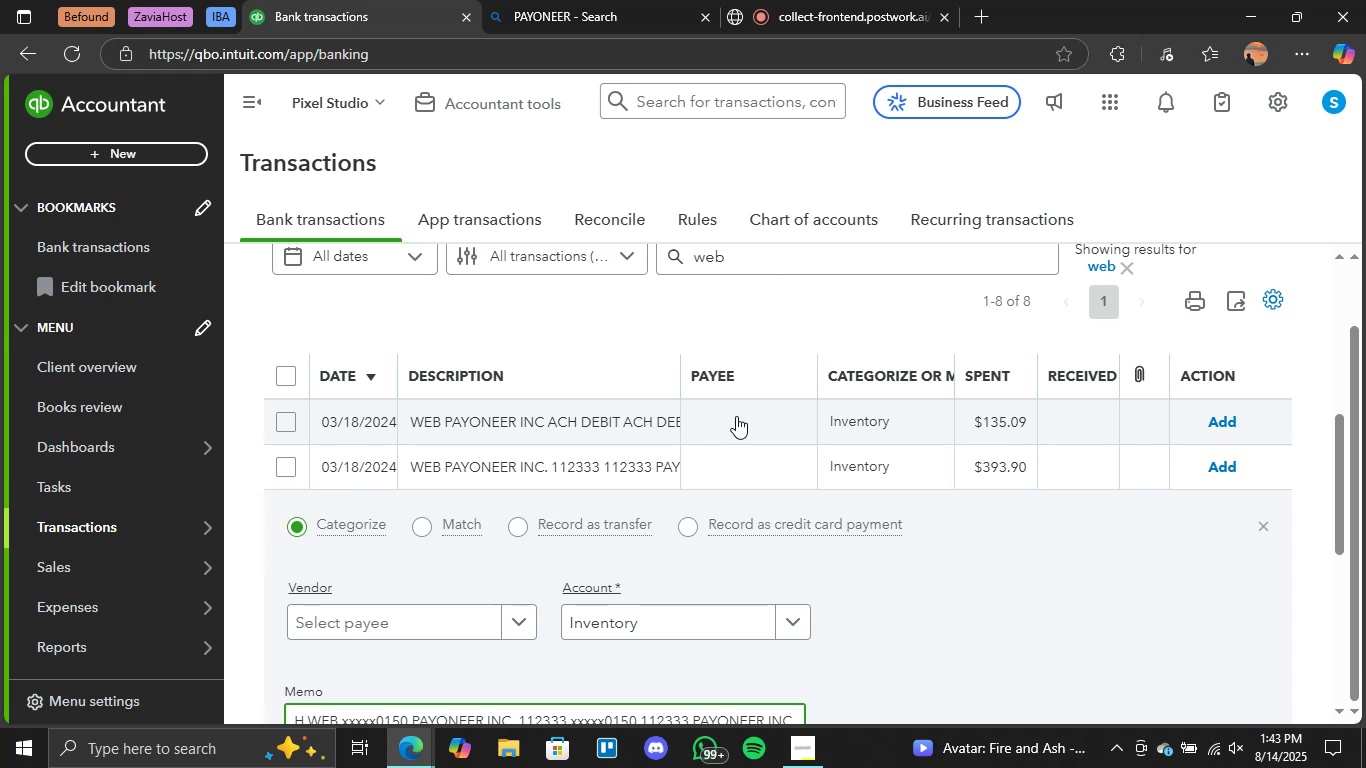 
scroll: coordinate [720, 419], scroll_direction: down, amount: 6.0
 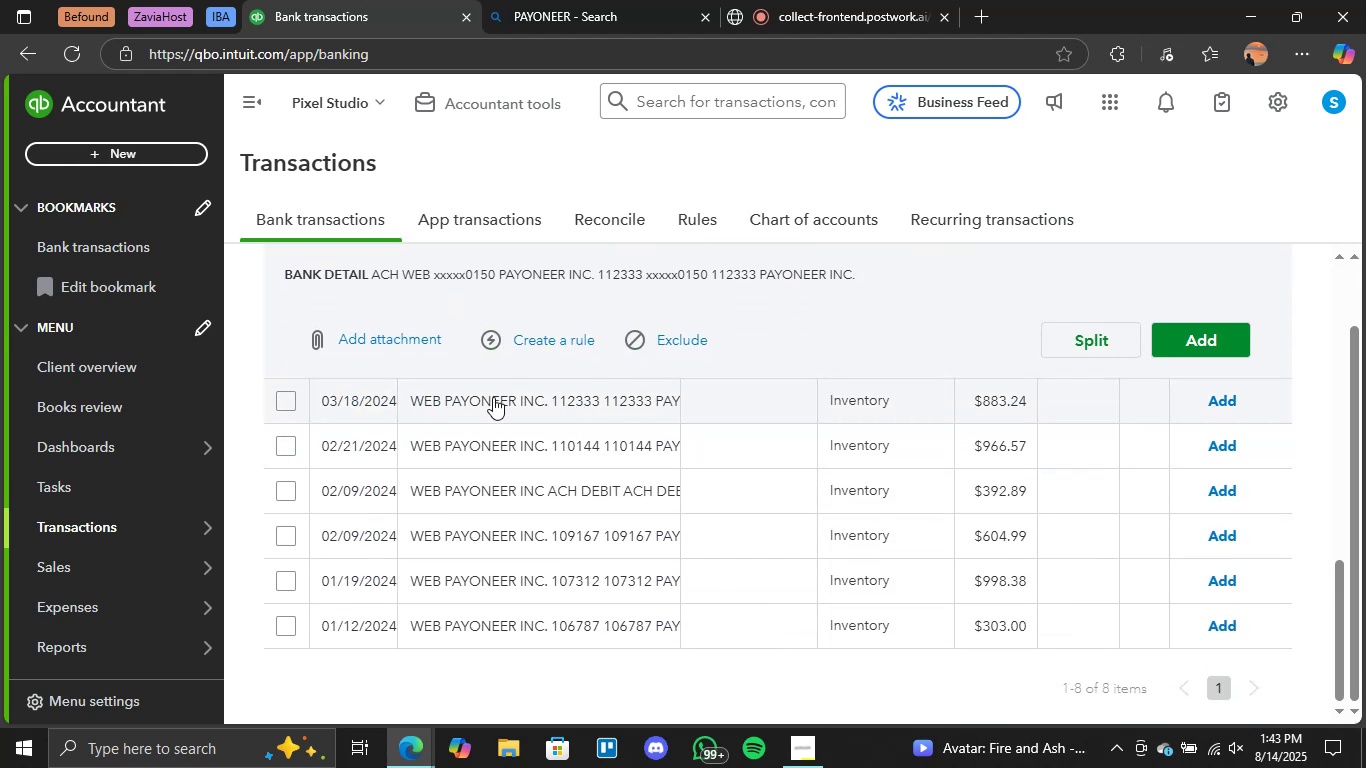 
wait(8.61)
 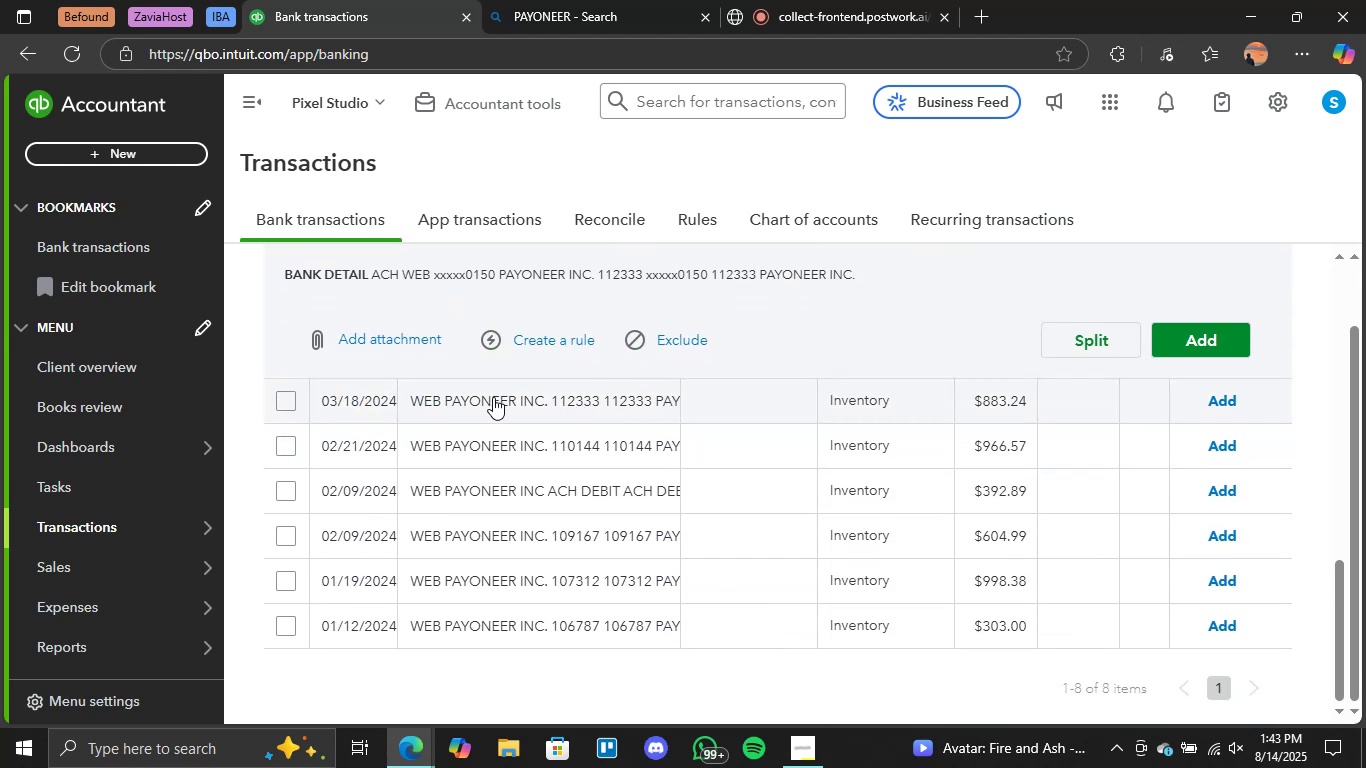 
left_click([575, 0])
 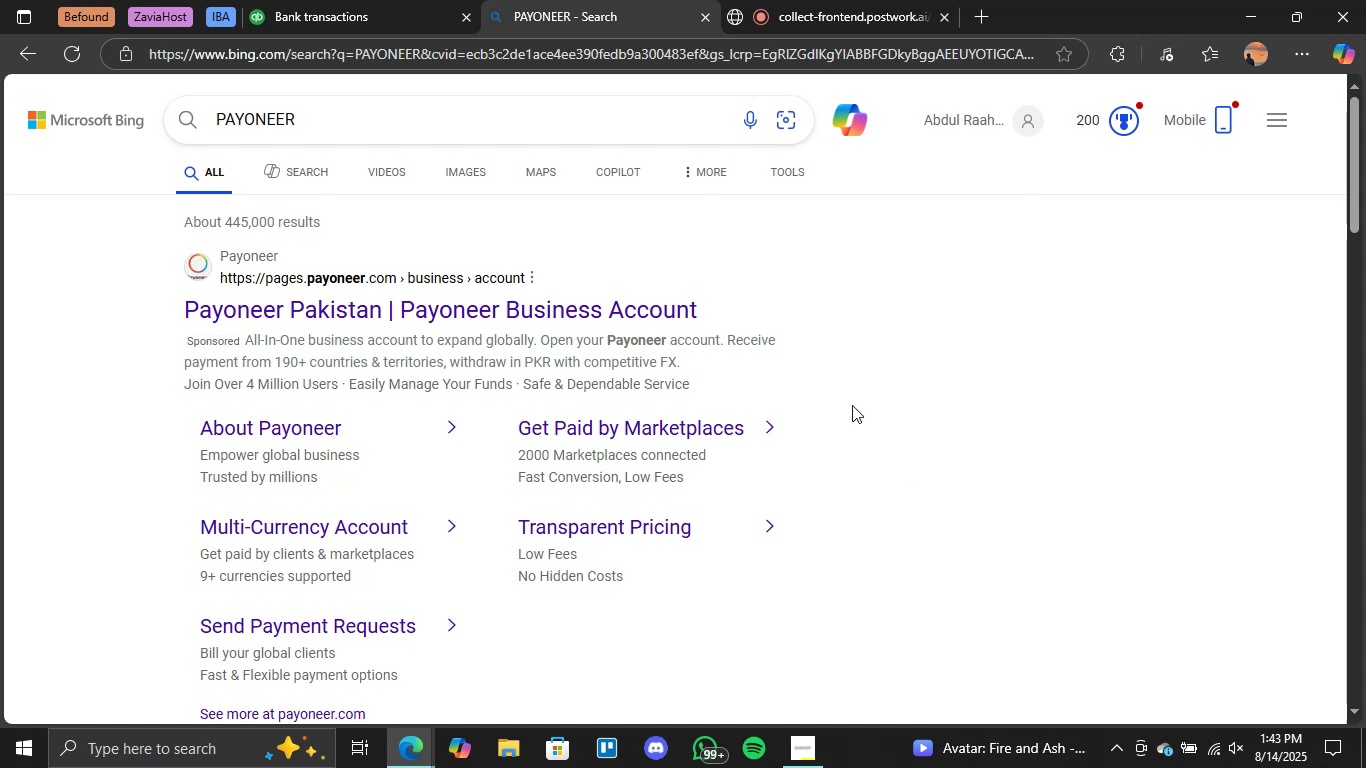 
scroll: coordinate [876, 474], scroll_direction: down, amount: 3.0
 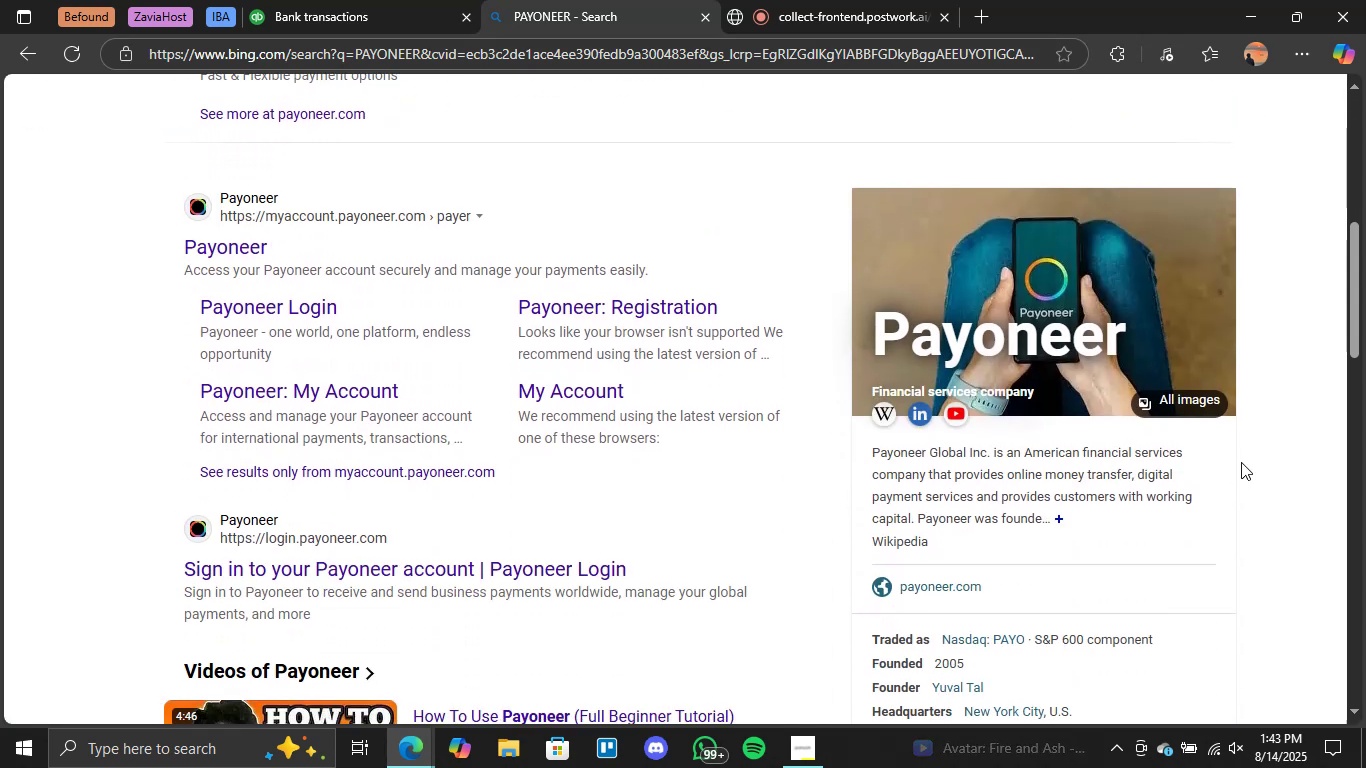 
wait(5.59)
 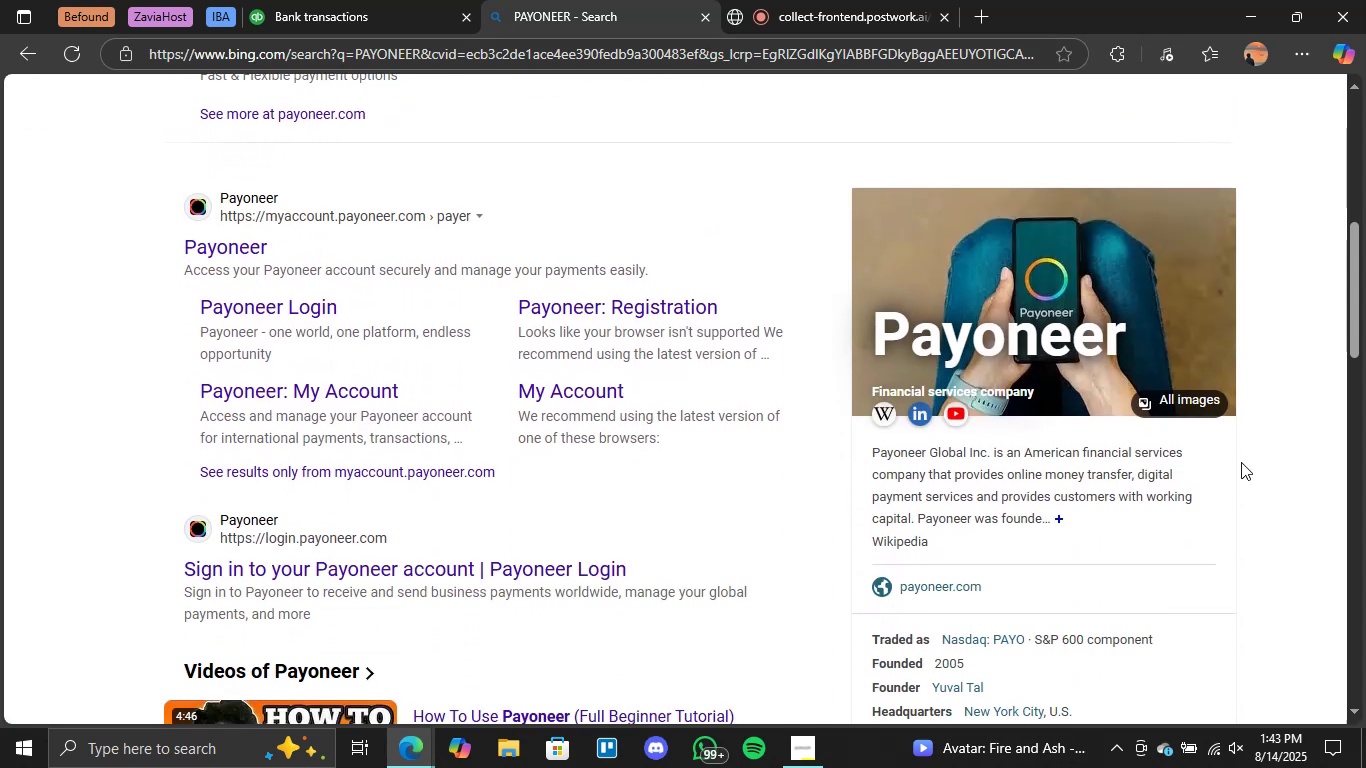 
left_click([398, 0])
 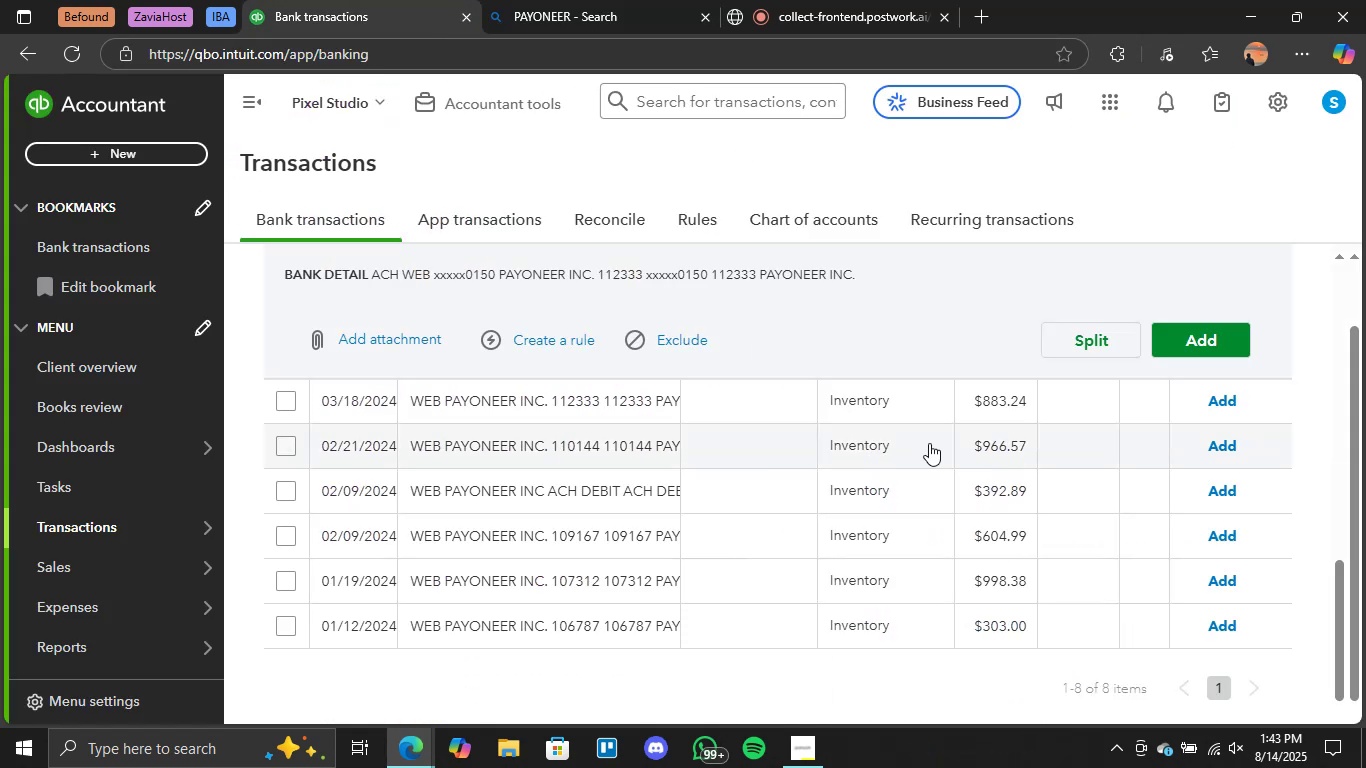 
scroll: coordinate [929, 443], scroll_direction: up, amount: 1.0
 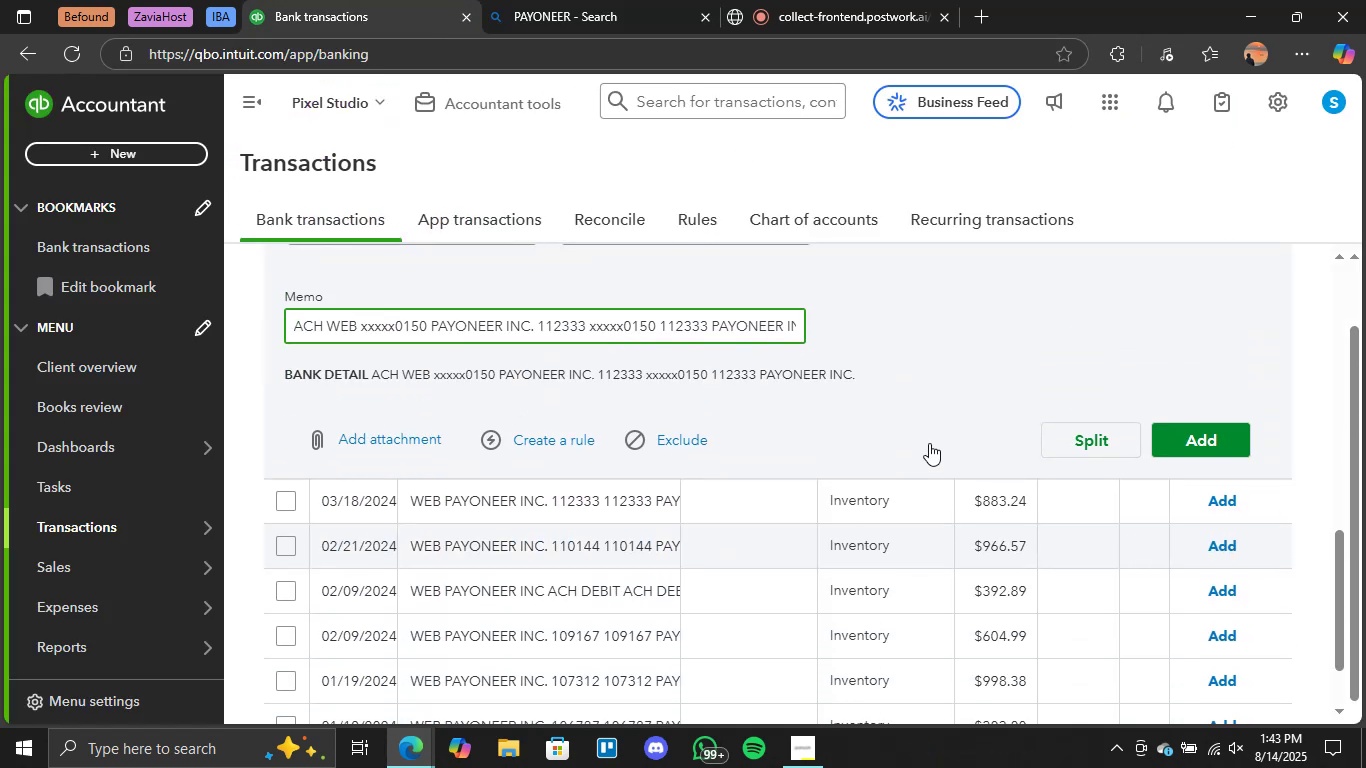 
scroll: coordinate [929, 443], scroll_direction: down, amount: 1.0
 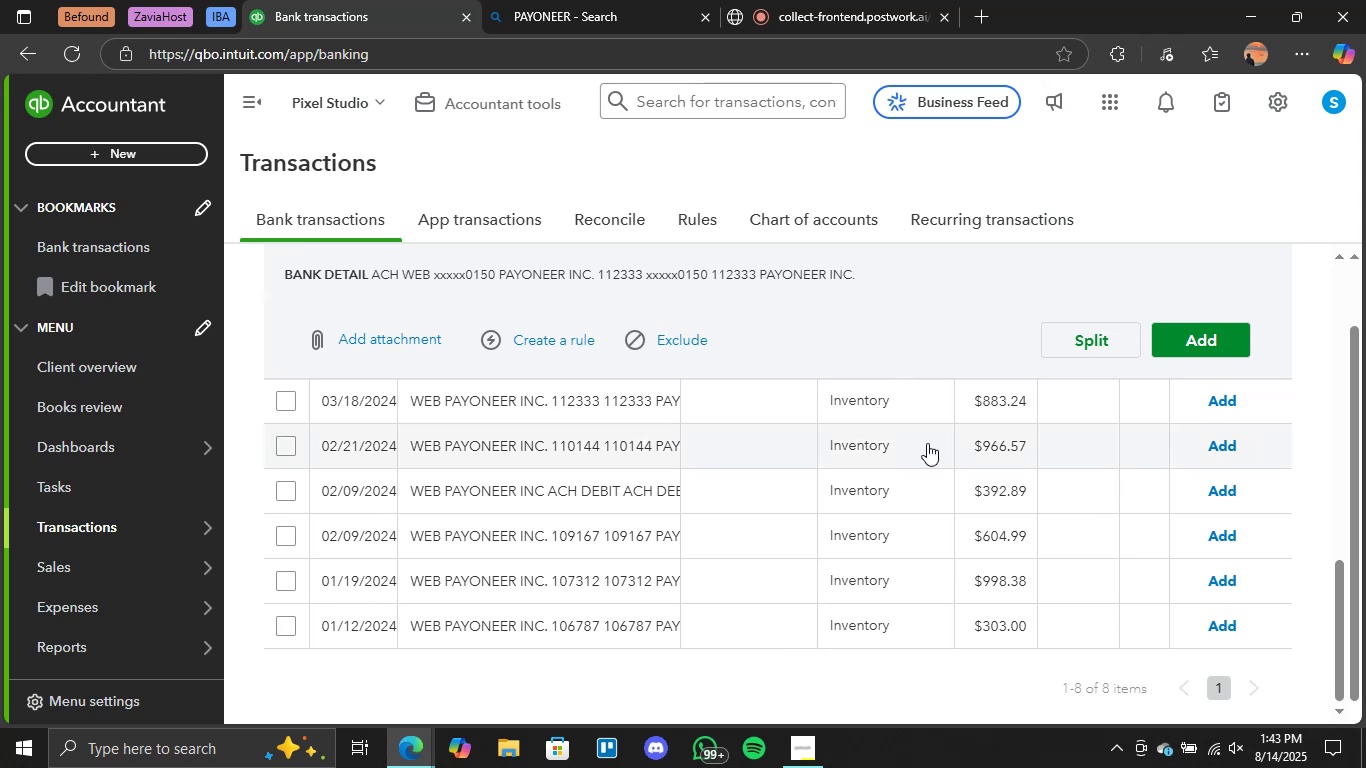 
scroll: coordinate [924, 436], scroll_direction: up, amount: 5.0
 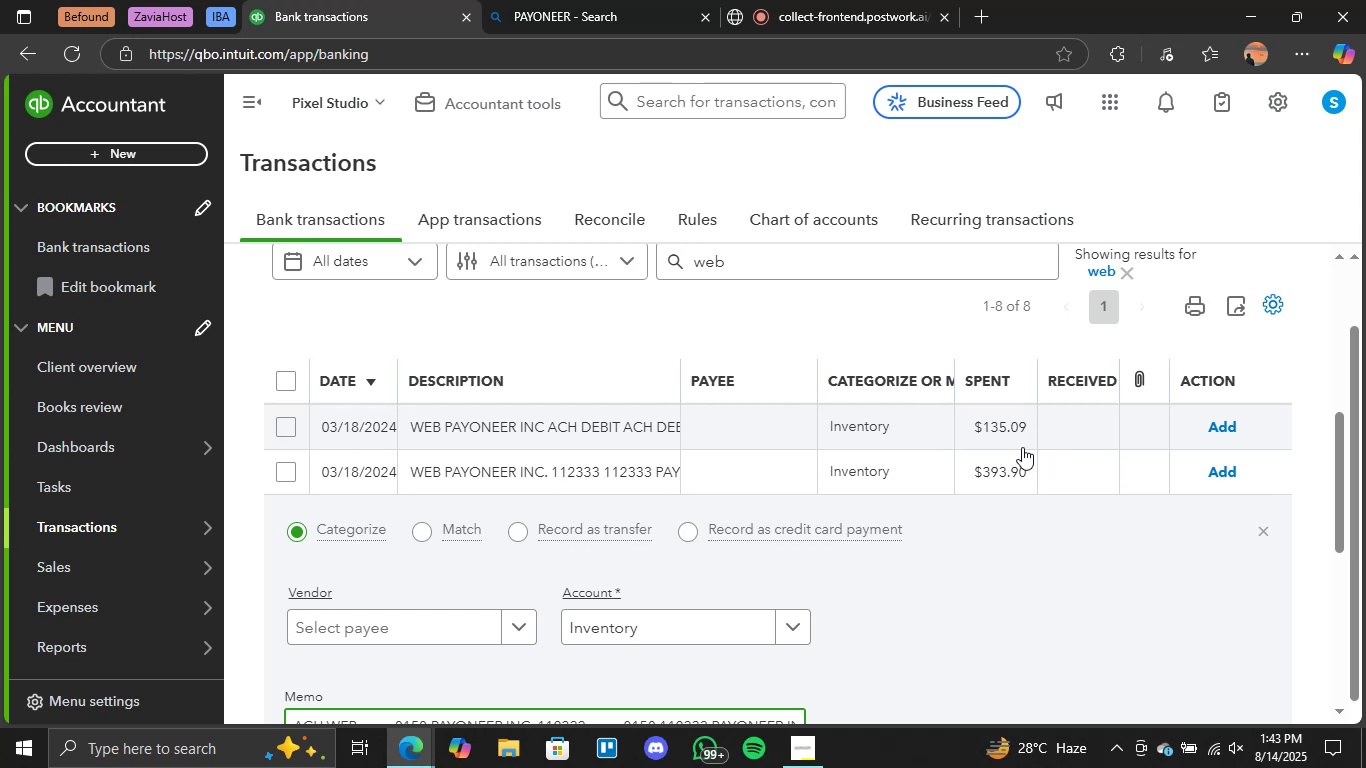 
wait(32.36)
 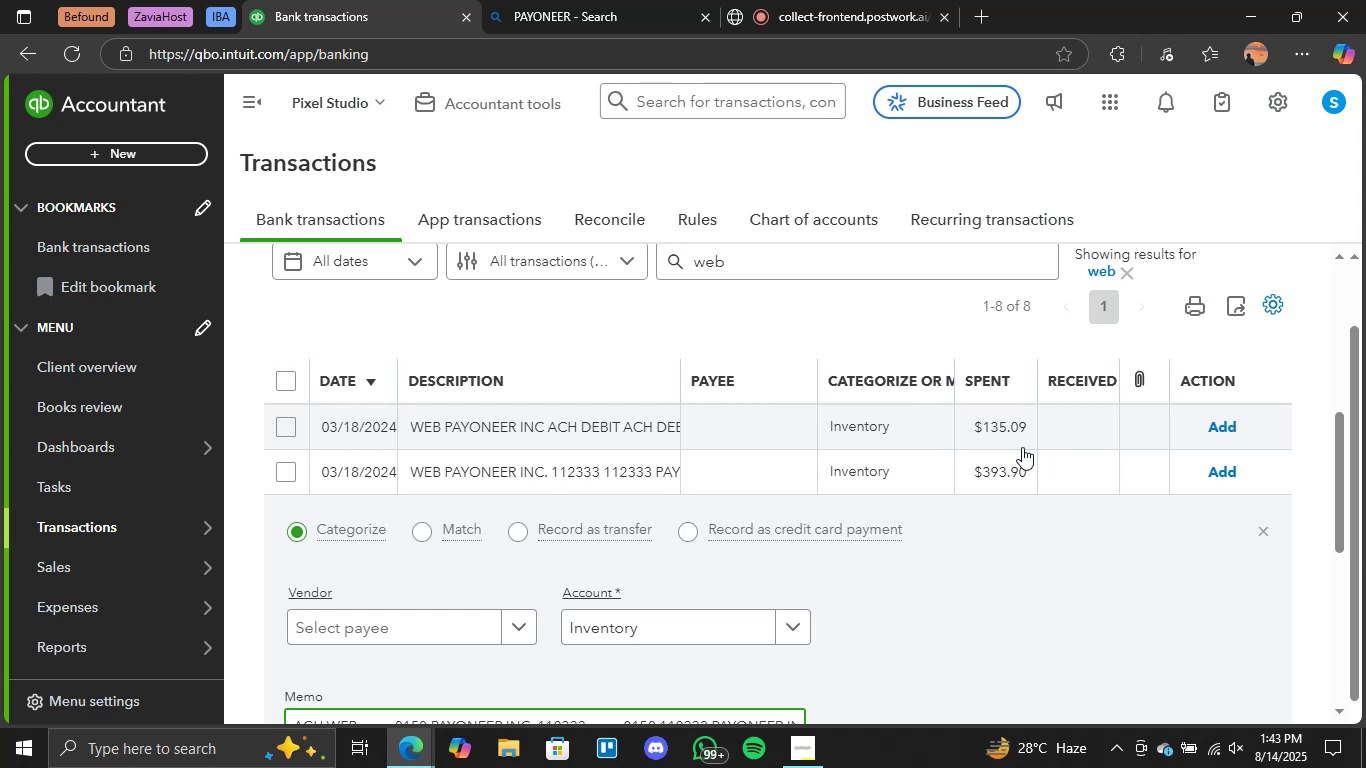 
left_click([781, 622])
 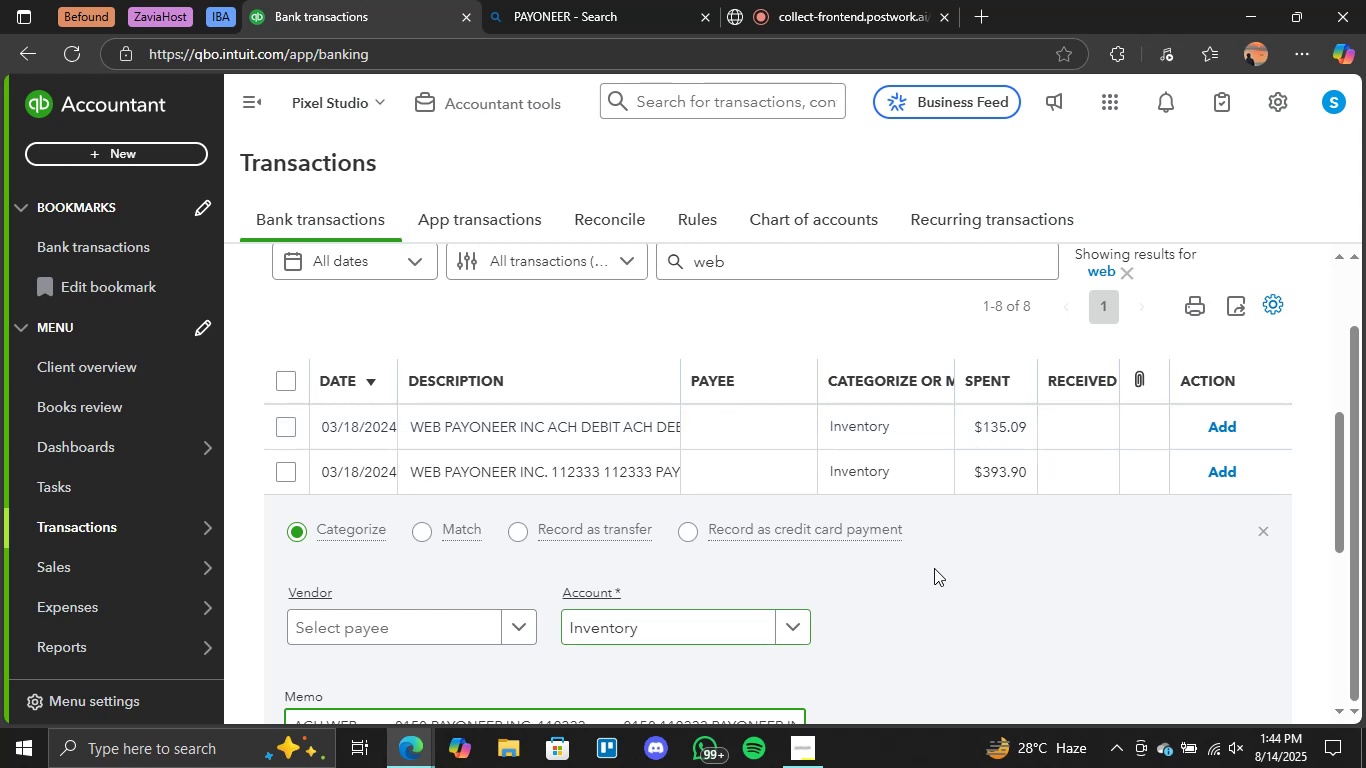 
scroll: coordinate [953, 560], scroll_direction: down, amount: 1.0
 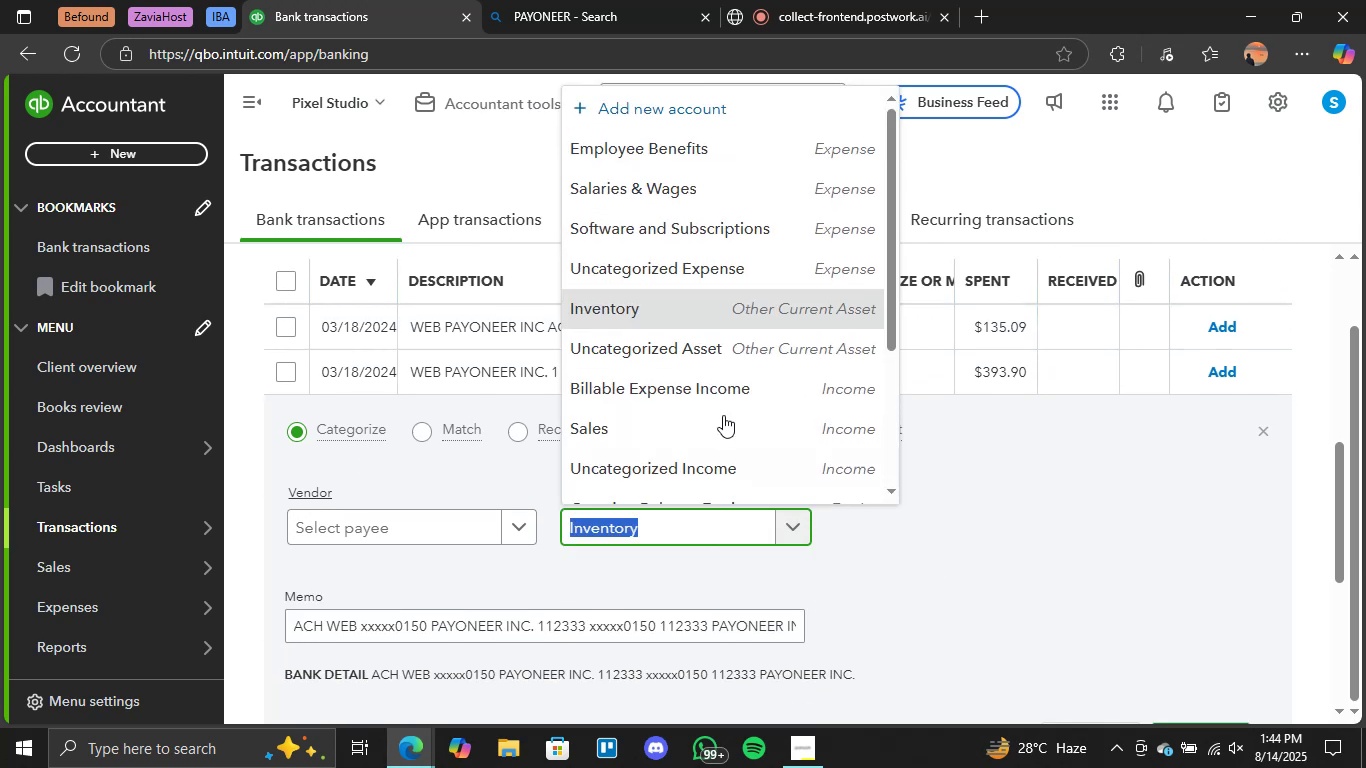 
scroll: coordinate [733, 205], scroll_direction: up, amount: 3.0
 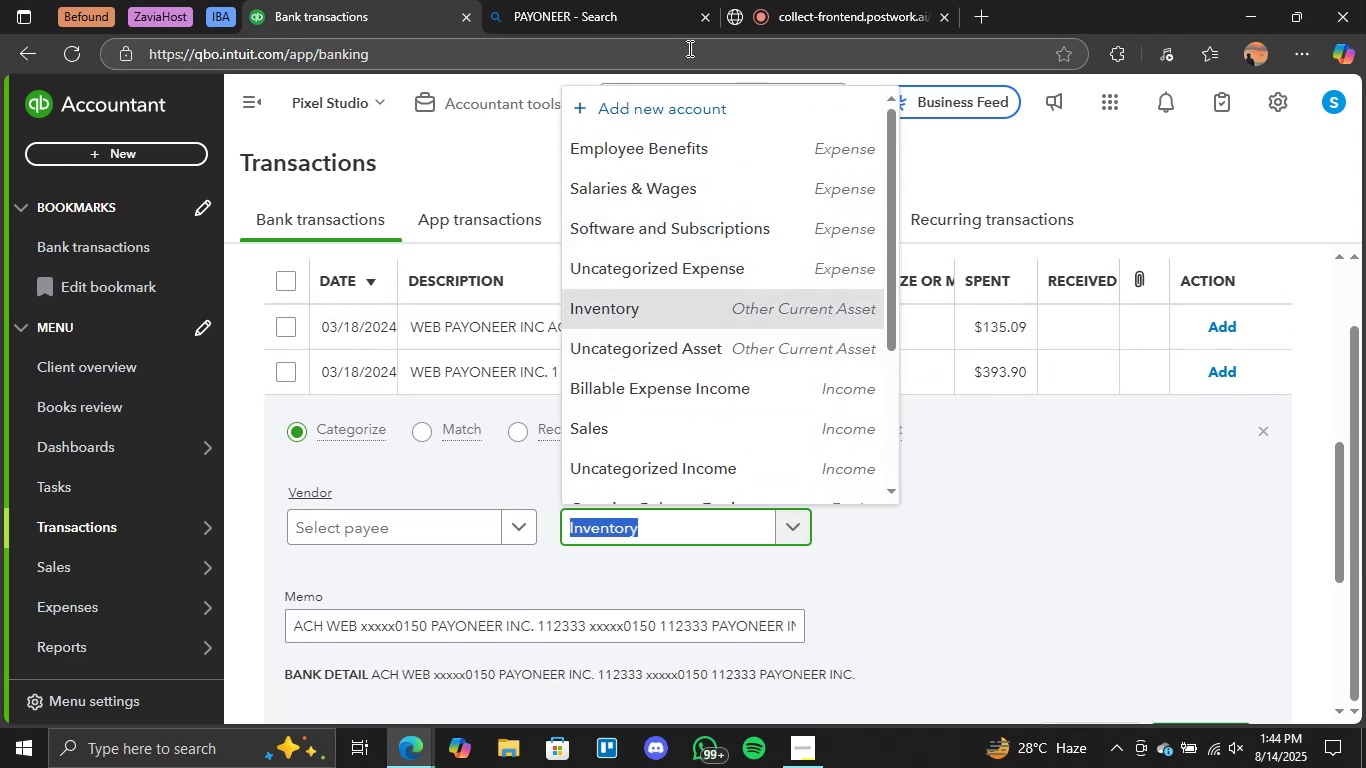 
left_click([676, 111])
 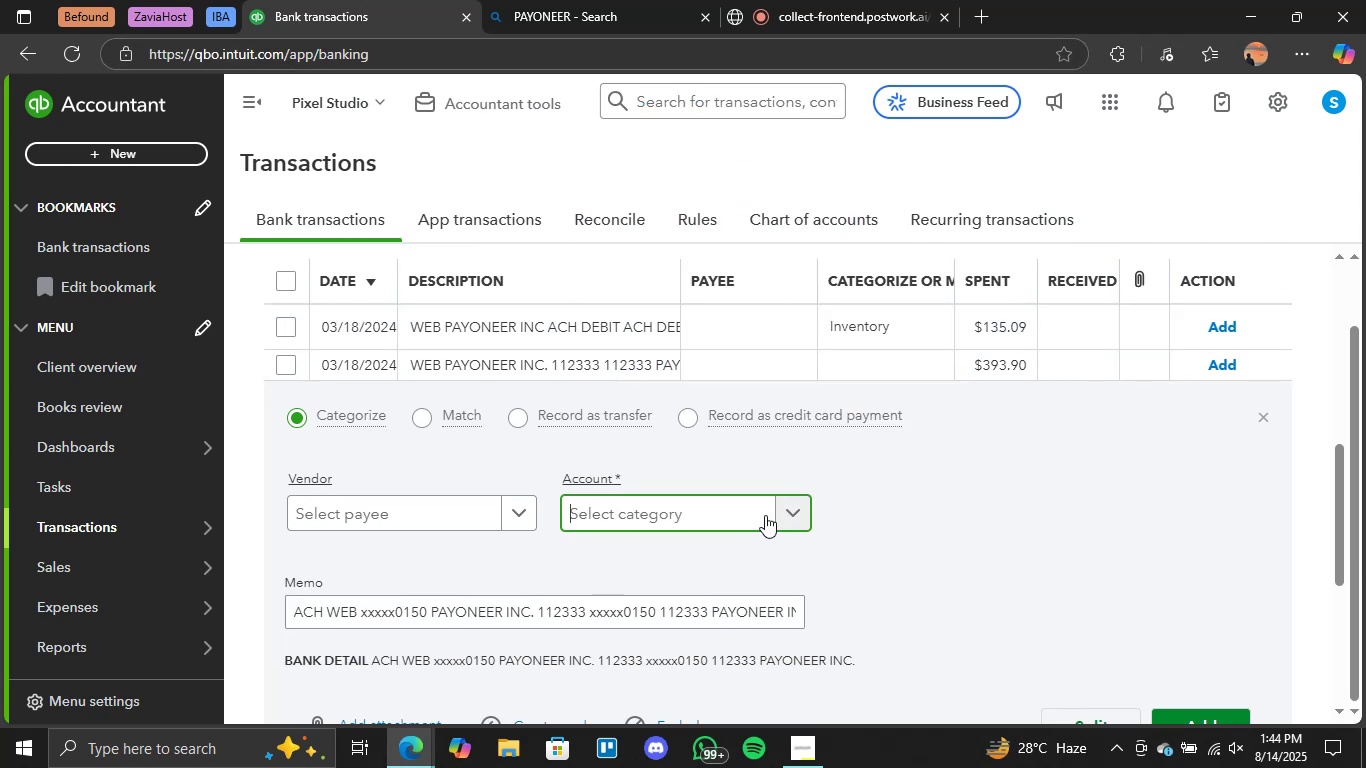 
mouse_move([809, 488])
 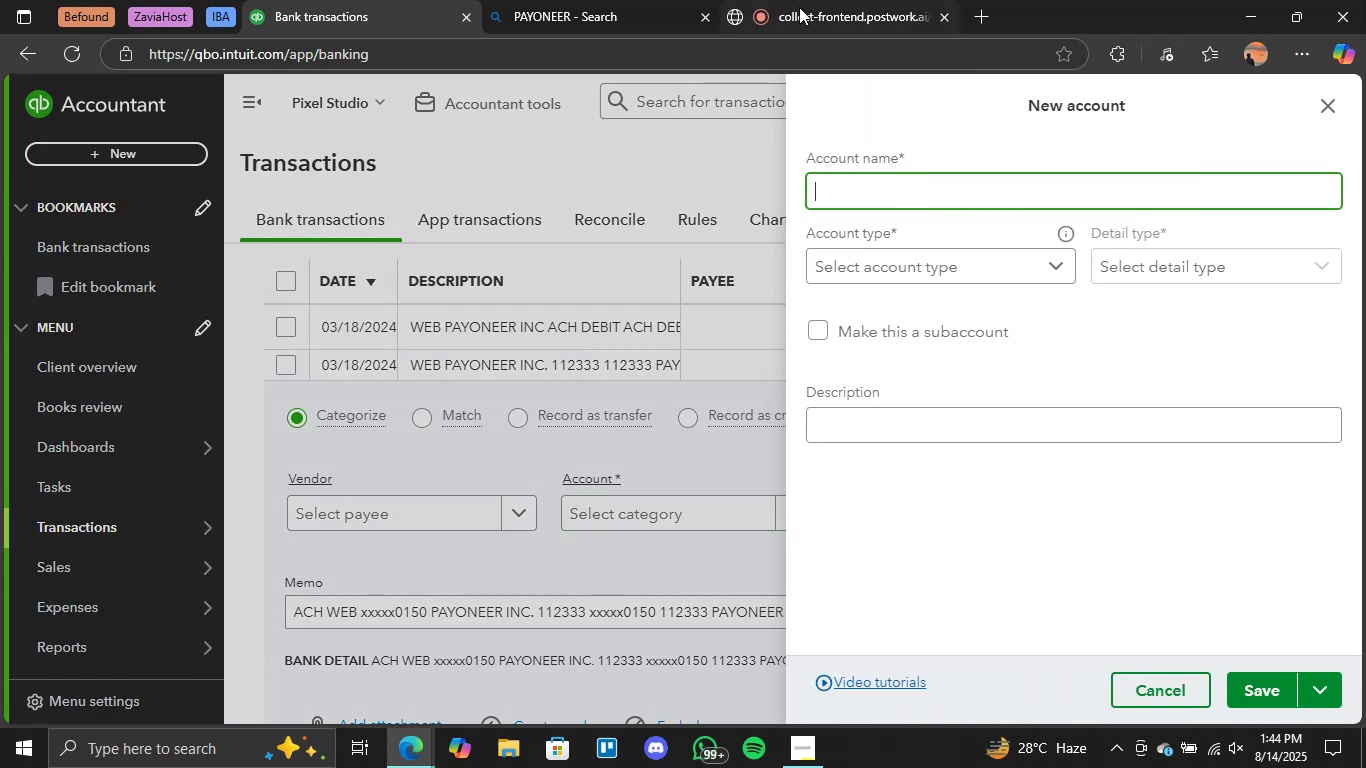 
left_click([599, 12])
 